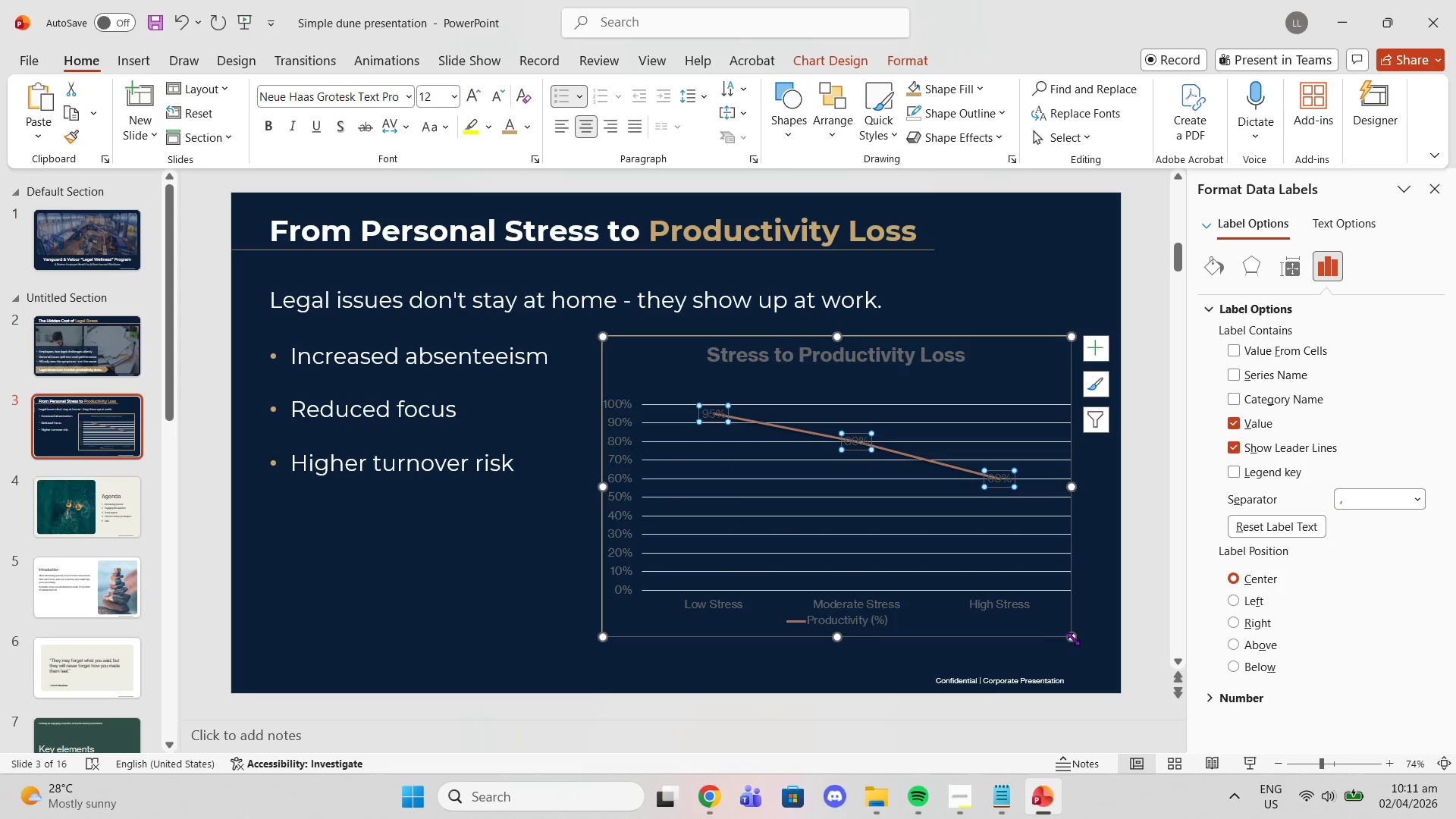 
left_click_drag(start_coordinate=[1073, 639], to_coordinate=[1087, 654])
 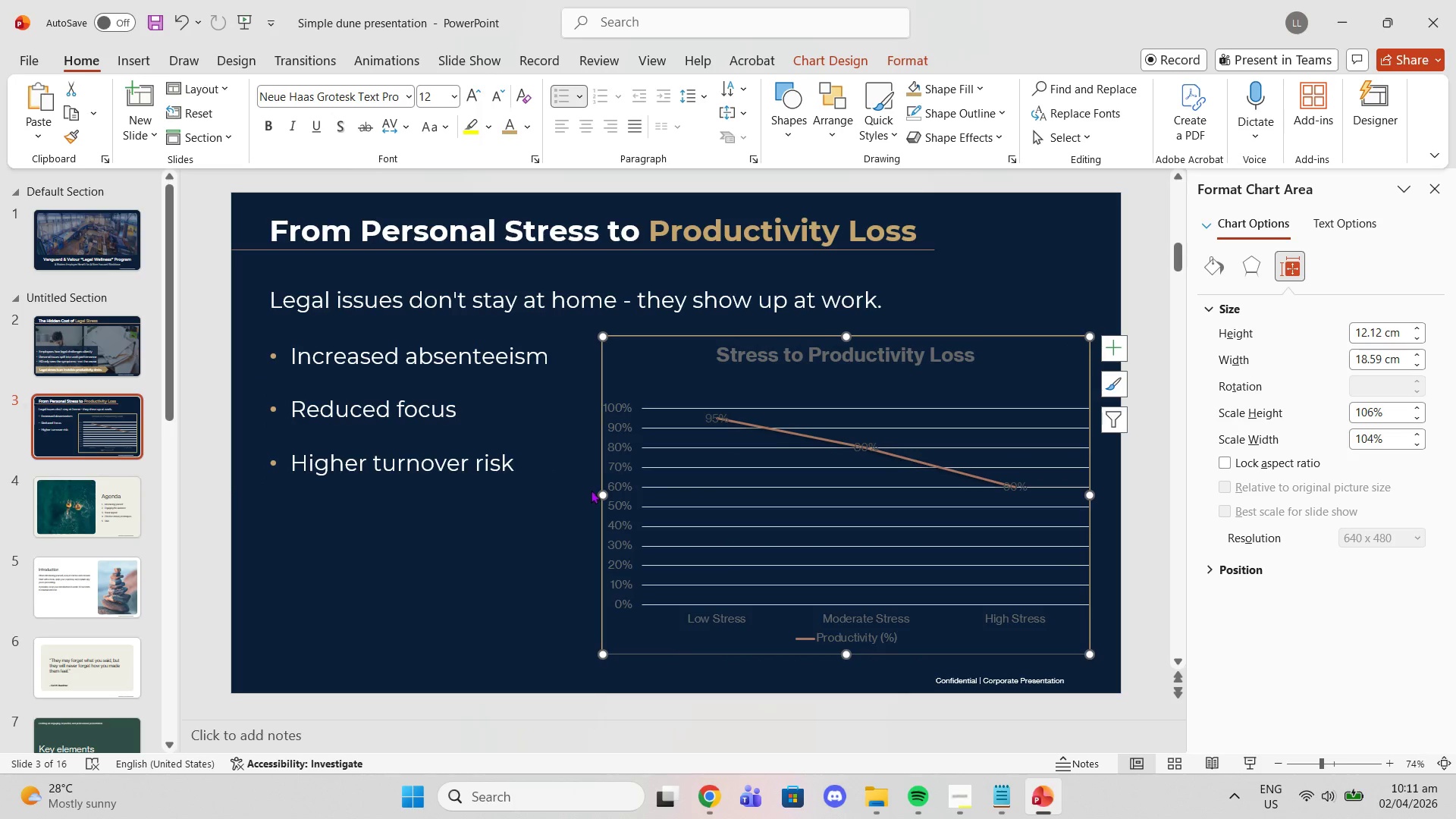 
left_click_drag(start_coordinate=[598, 492], to_coordinate=[579, 485])
 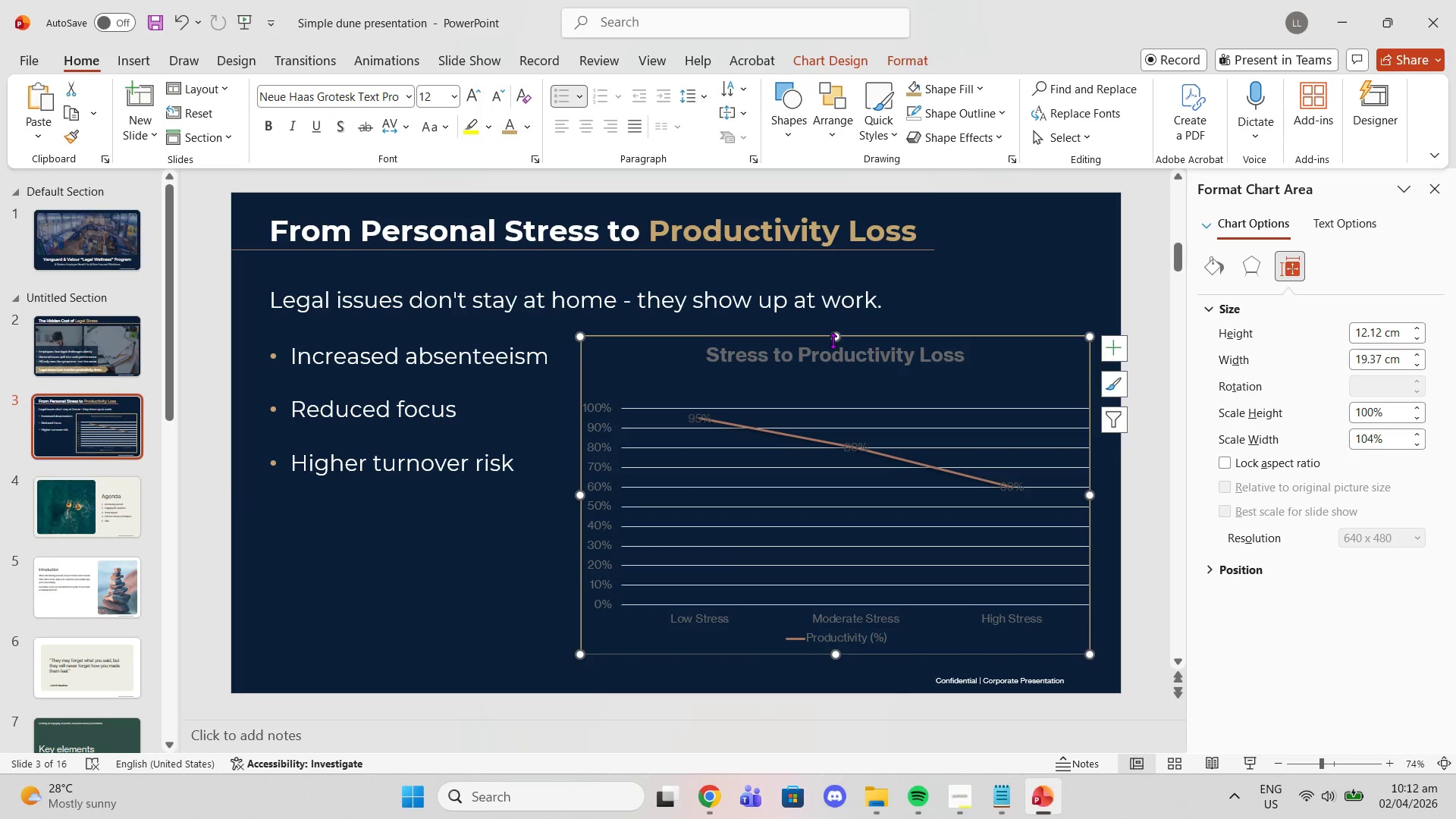 
left_click_drag(start_coordinate=[836, 339], to_coordinate=[836, 327])
 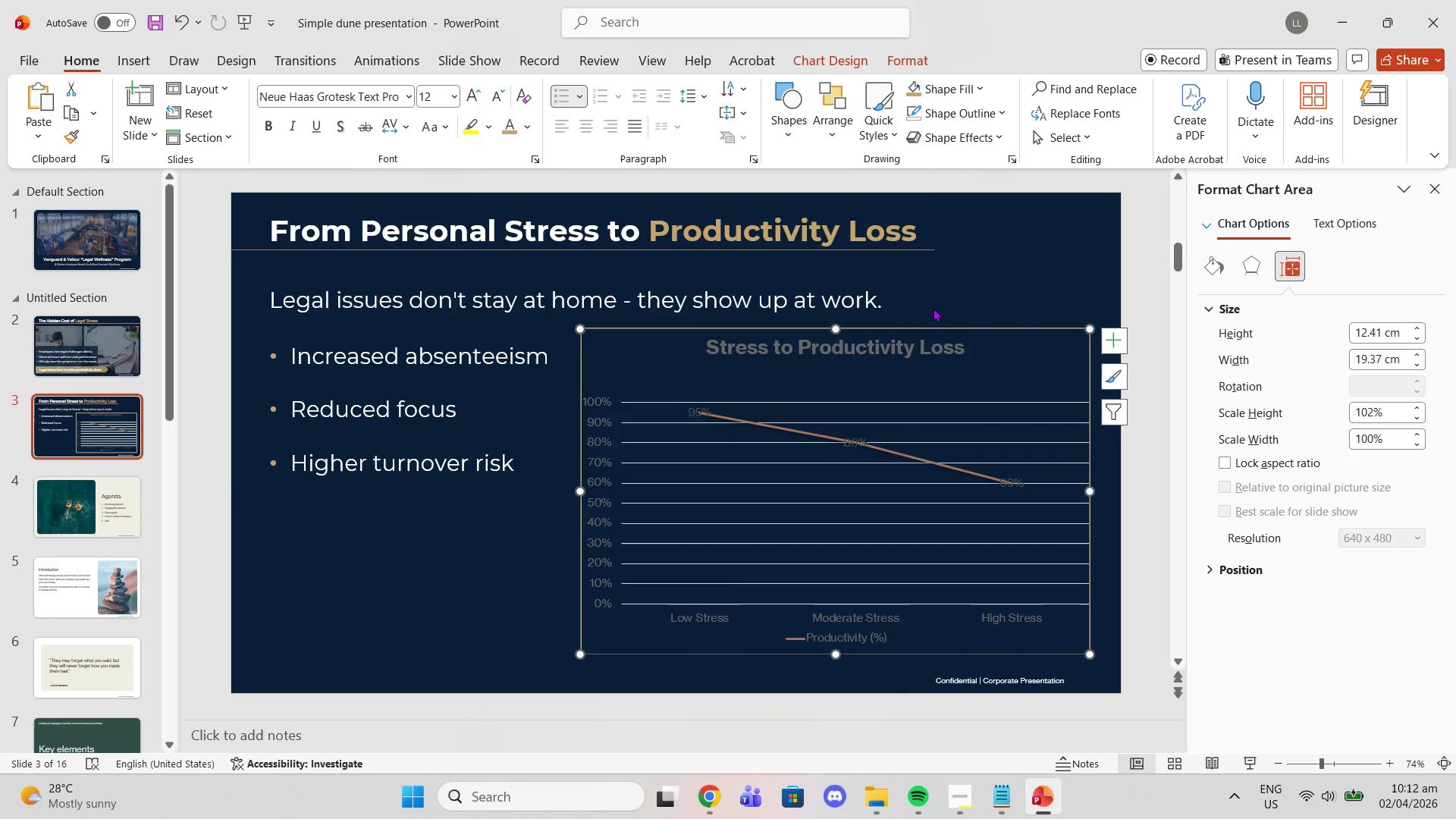 
left_click([938, 302])
 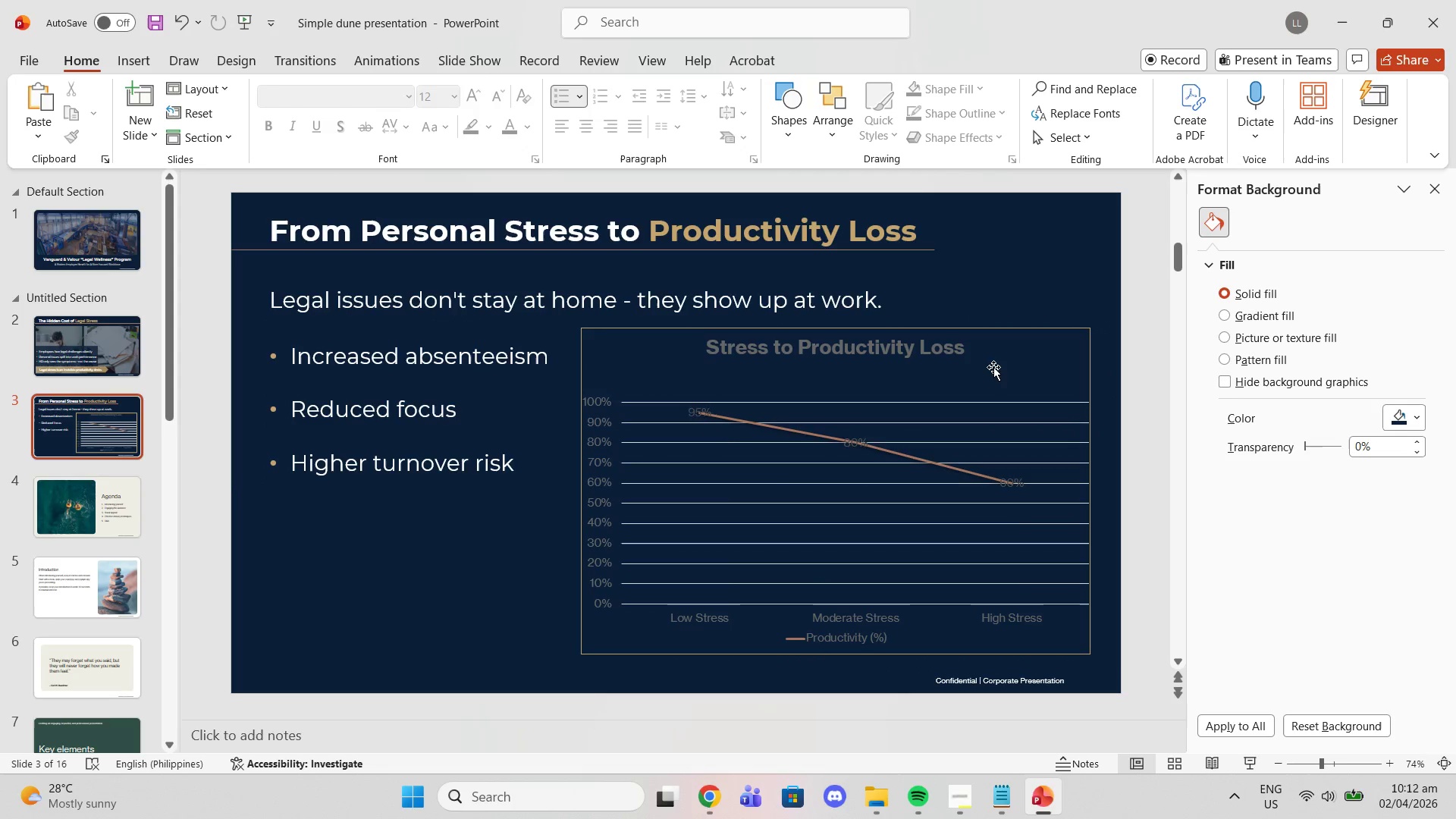 
left_click([1015, 585])
 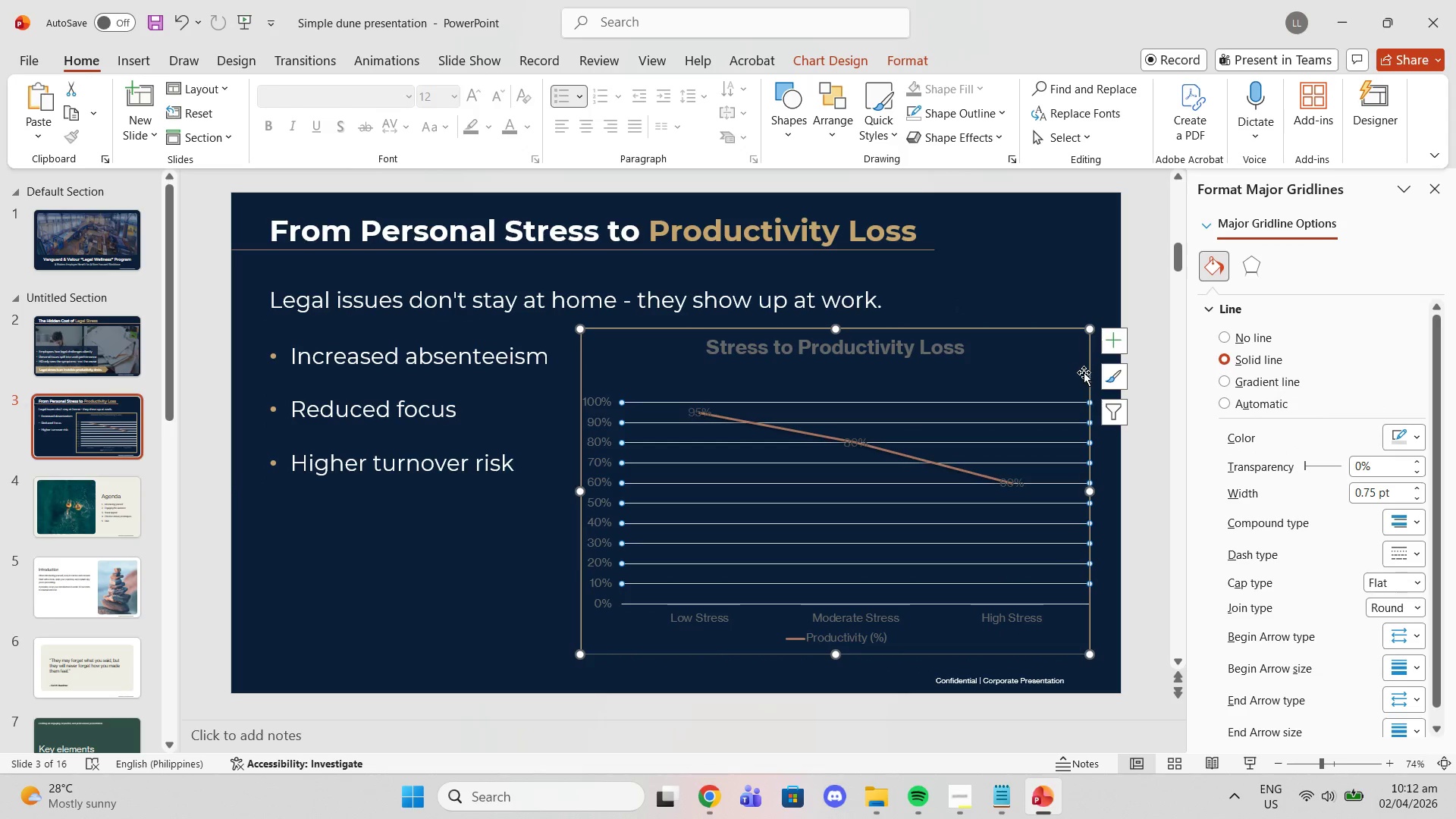 
left_click([1105, 377])
 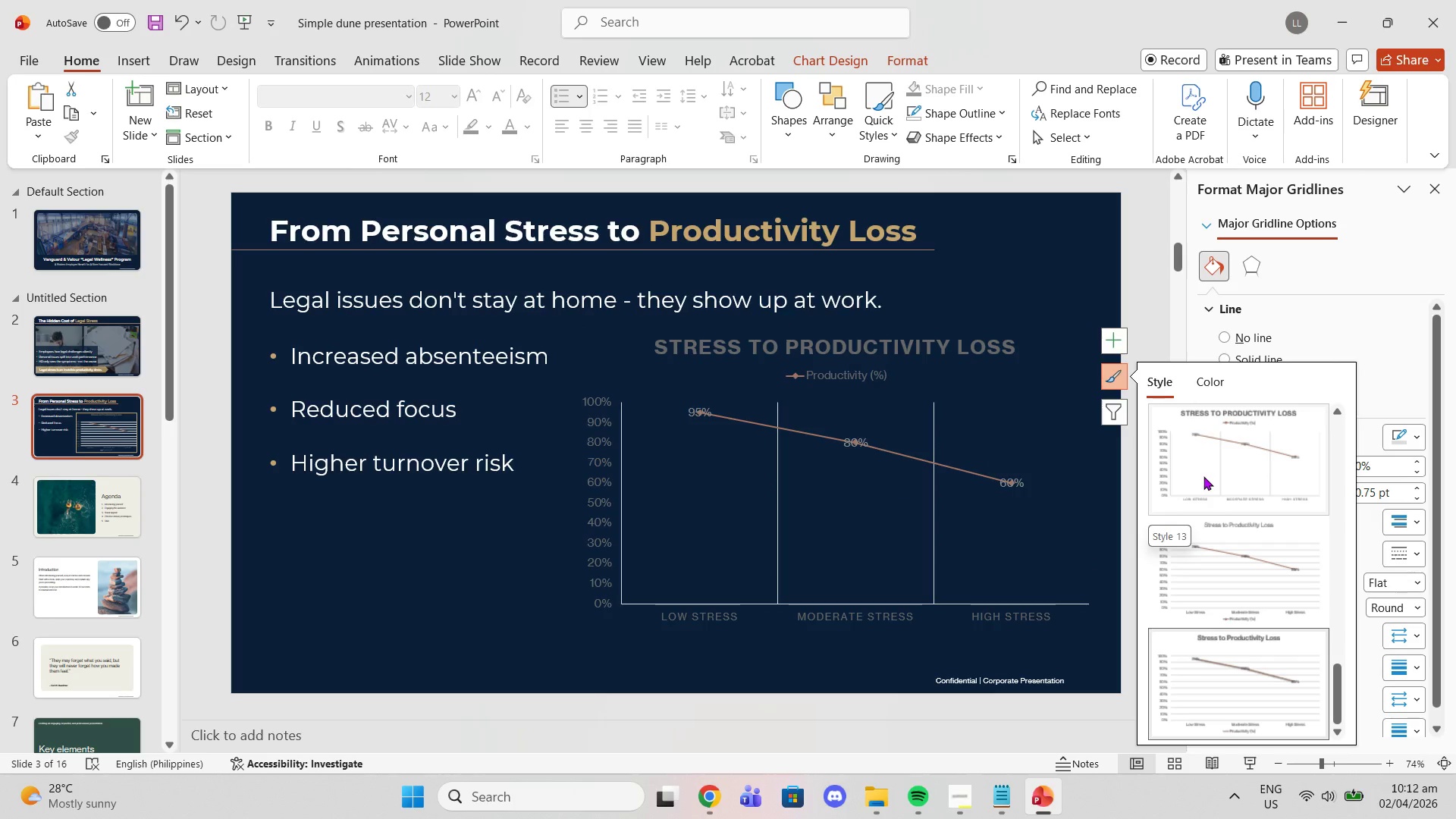 
left_click([1203, 476])
 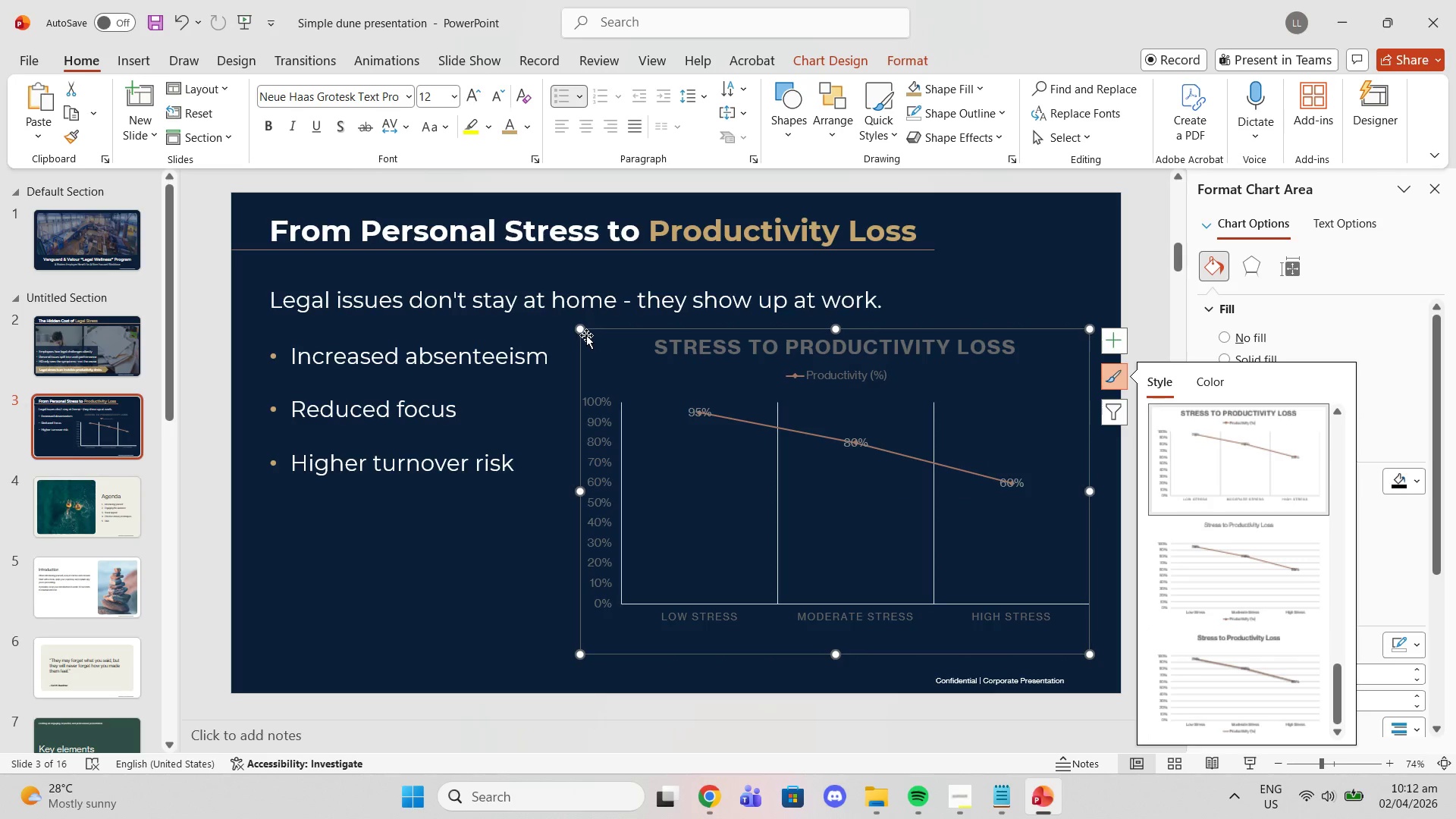 
left_click_drag(start_coordinate=[580, 330], to_coordinate=[589, 328])
 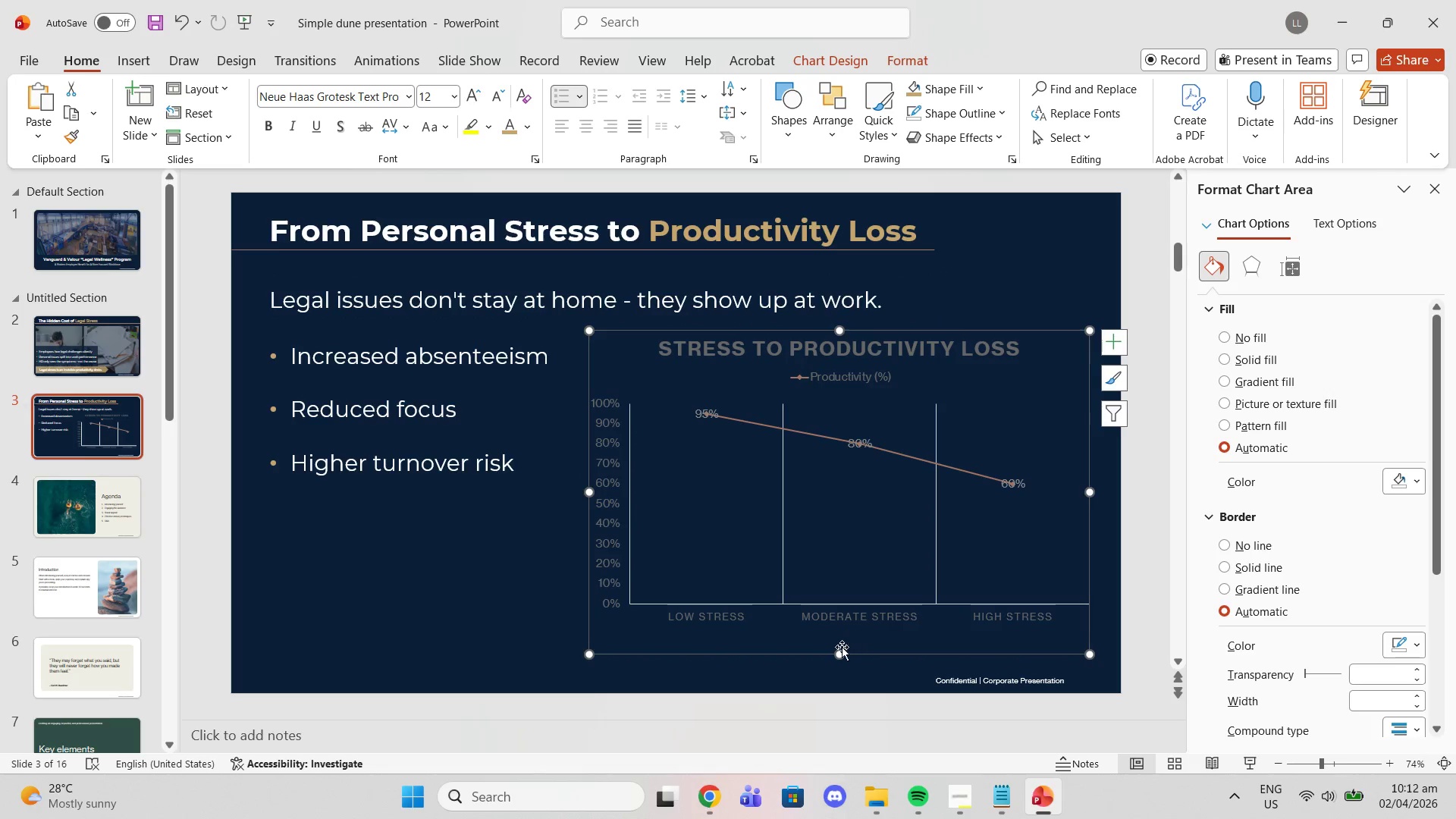 
left_click_drag(start_coordinate=[840, 655], to_coordinate=[841, 648])
 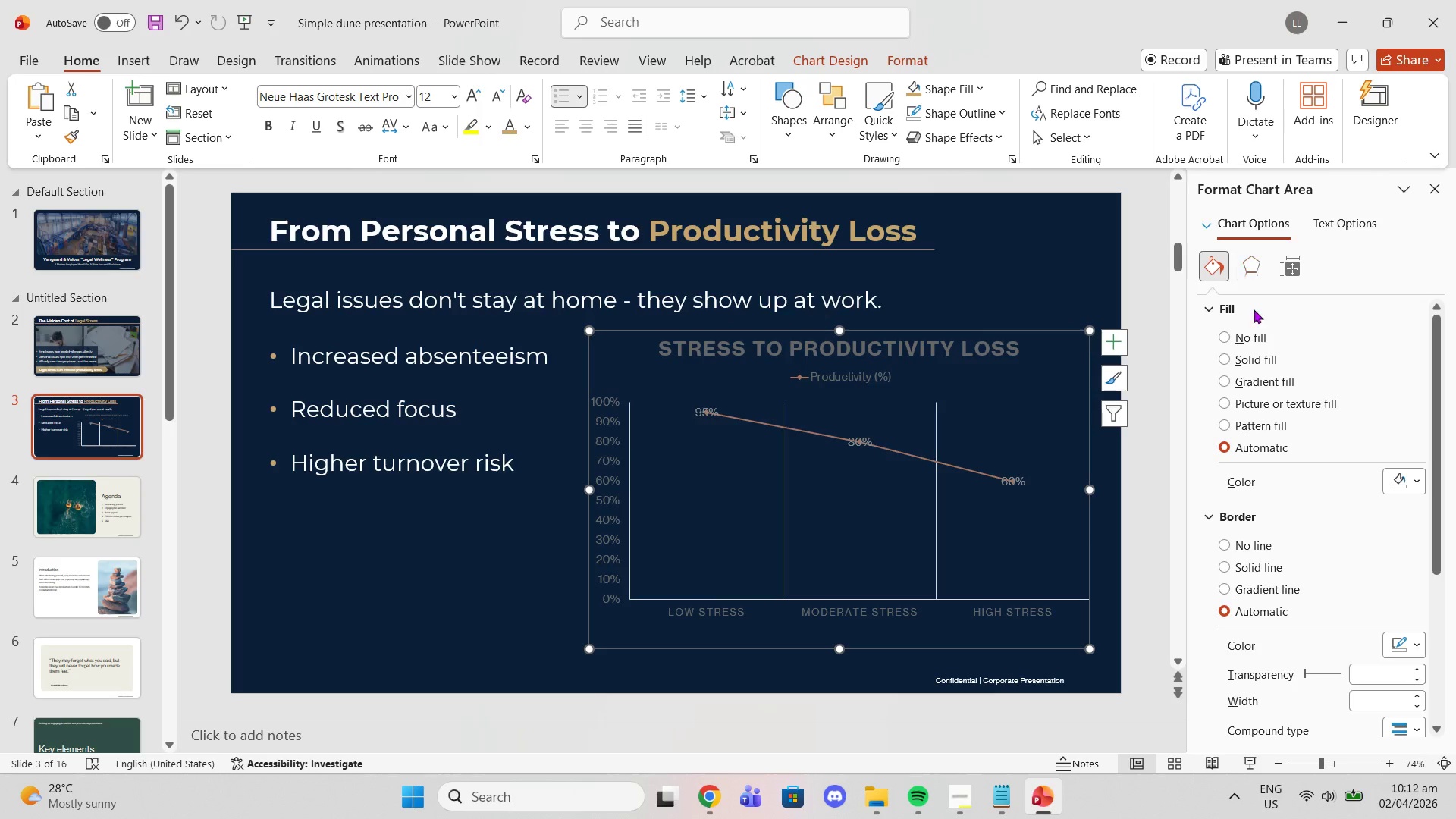 
scroll: coordinate [1312, 541], scroll_direction: down, amount: 14.0
 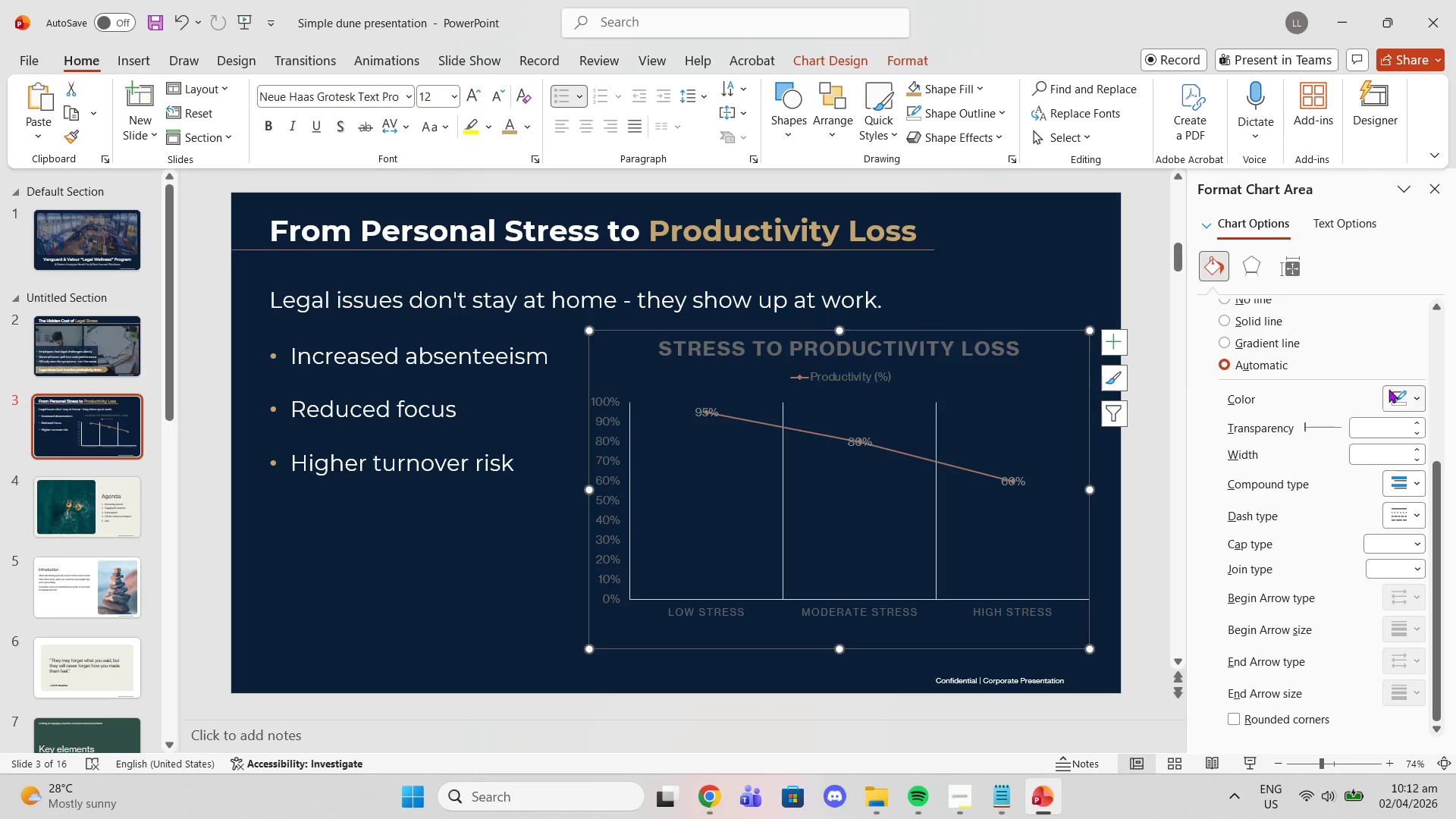 
left_click([1406, 394])
 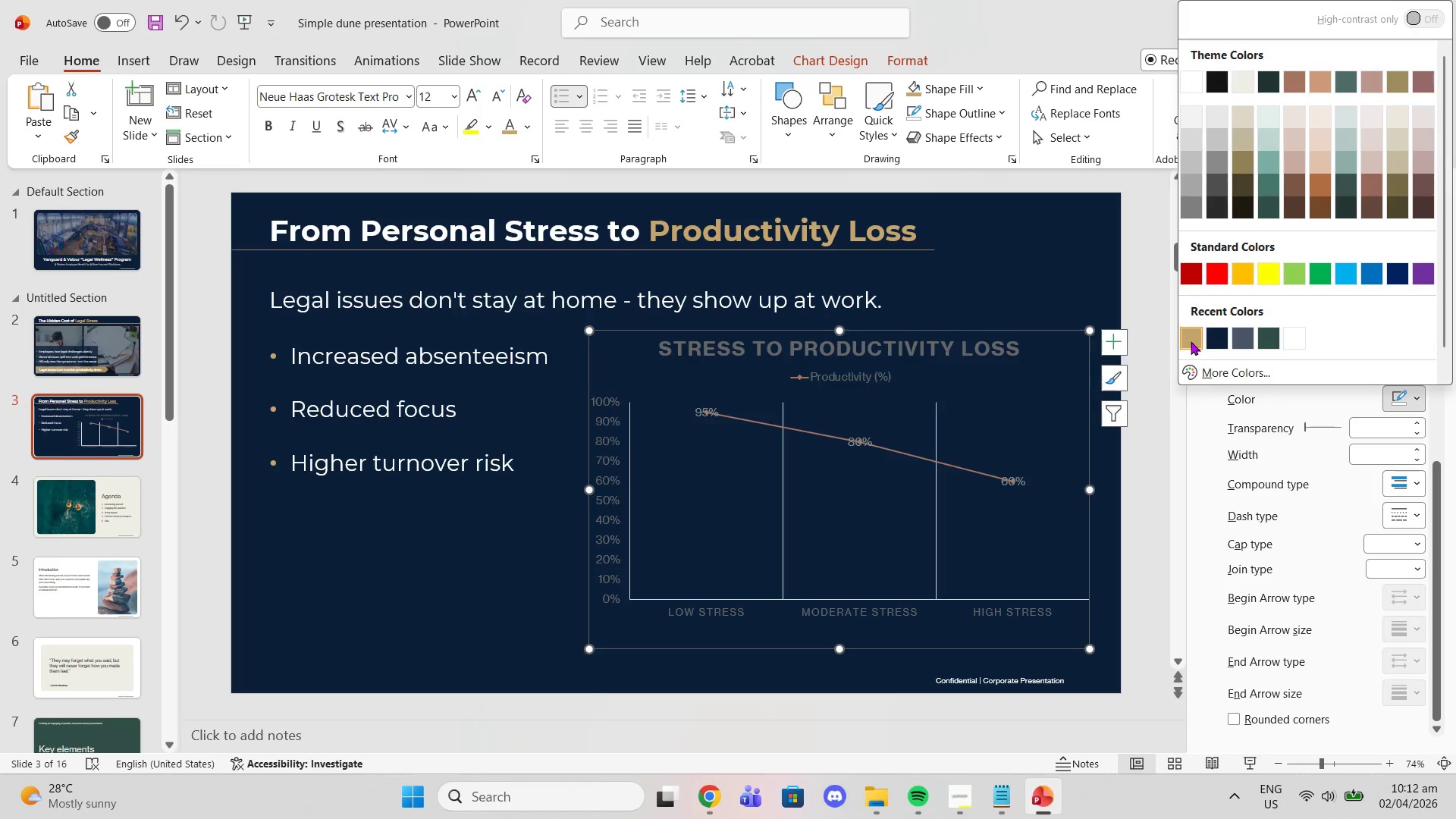 
left_click([1191, 341])
 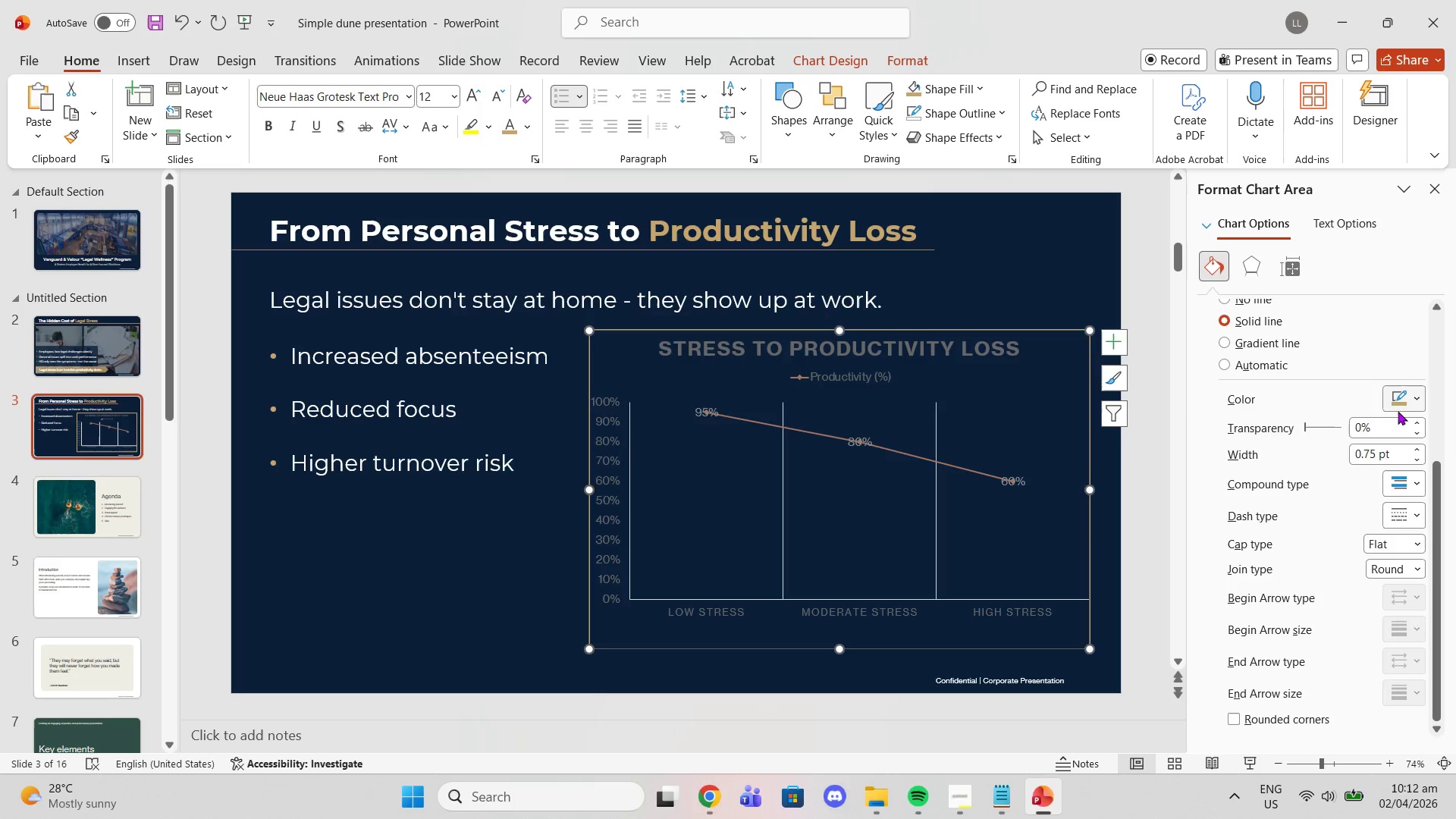 
scroll: coordinate [1291, 374], scroll_direction: up, amount: 9.0
 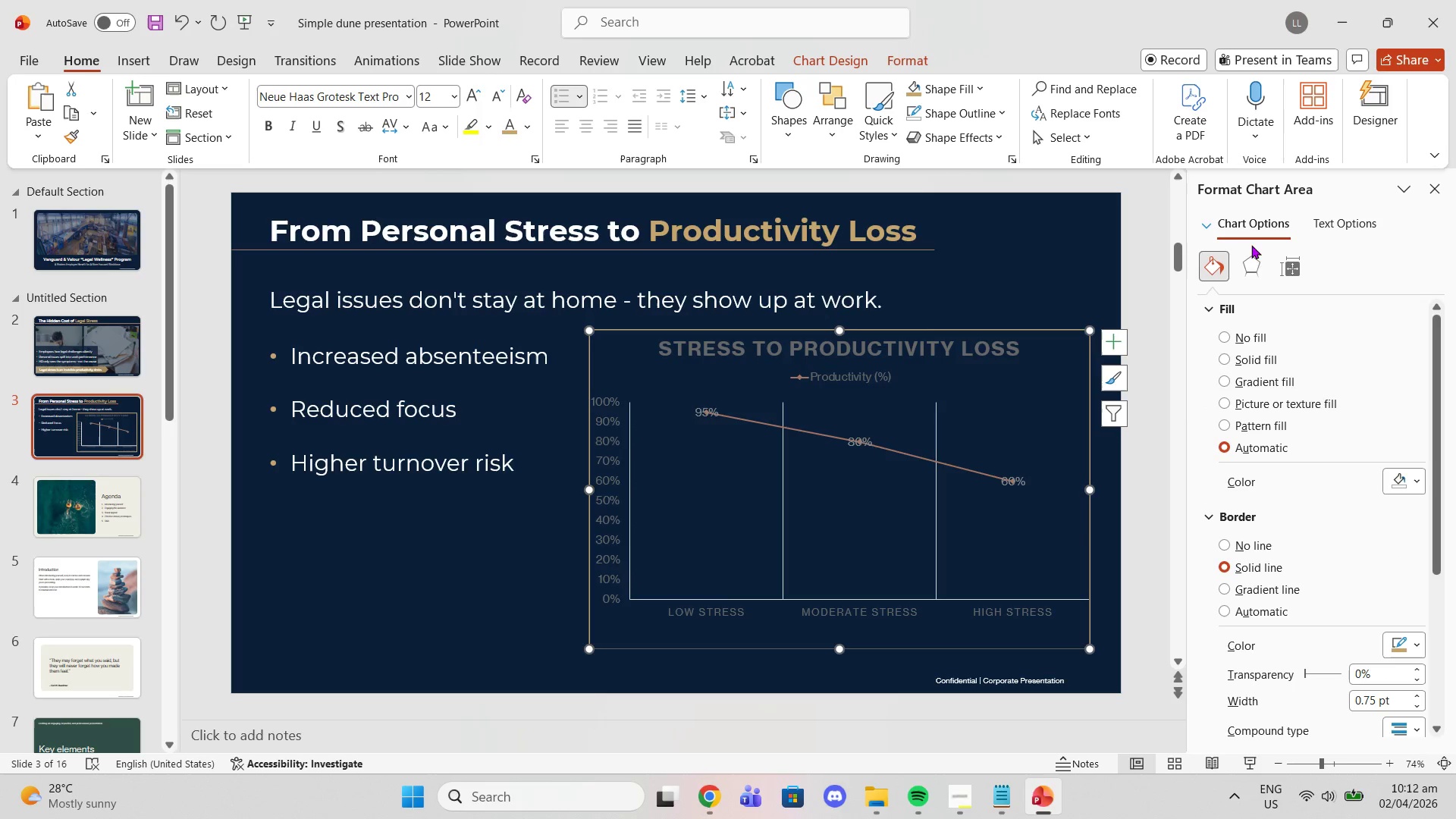 
left_click([1250, 280])
 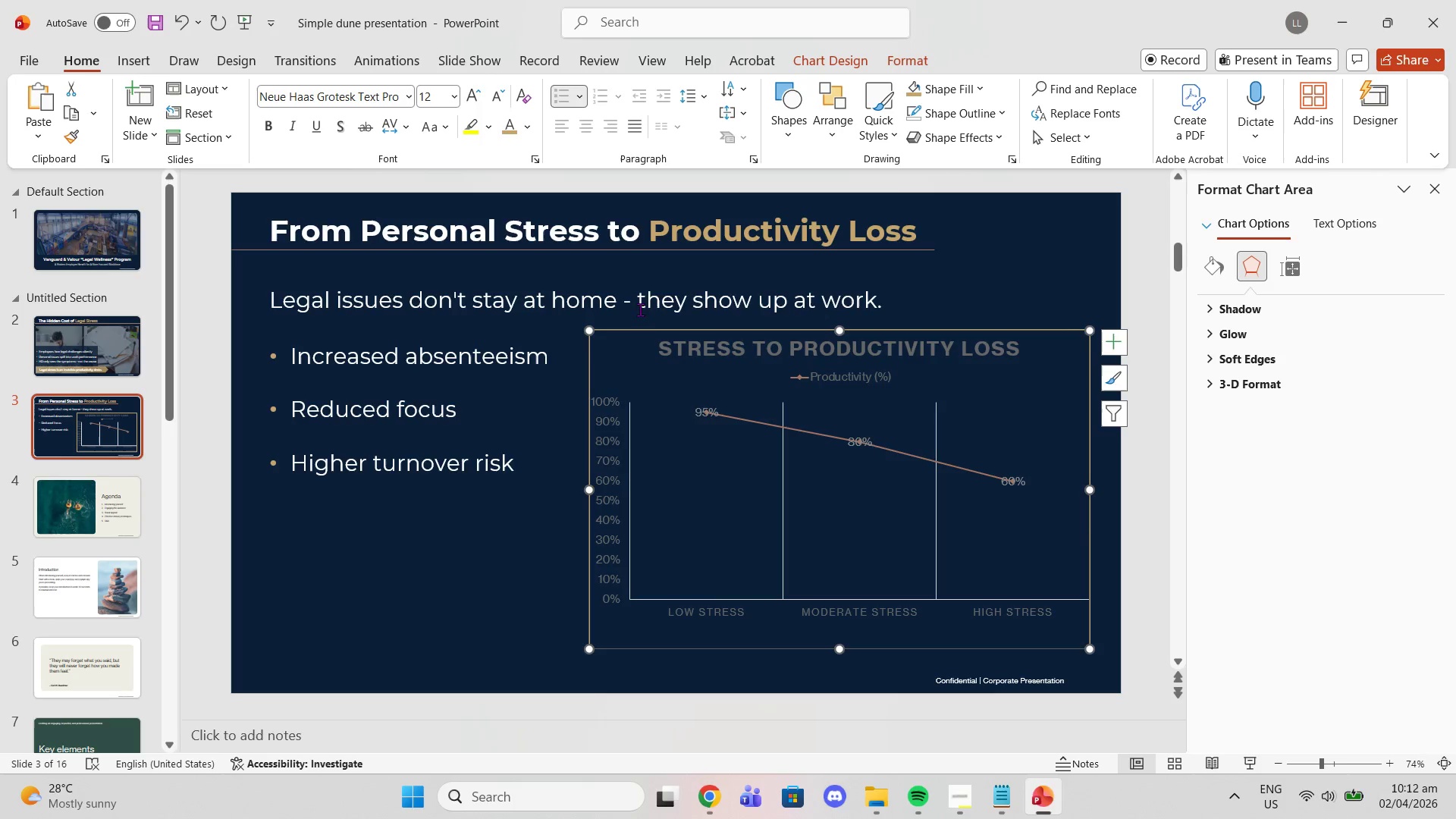 
left_click([661, 356])
 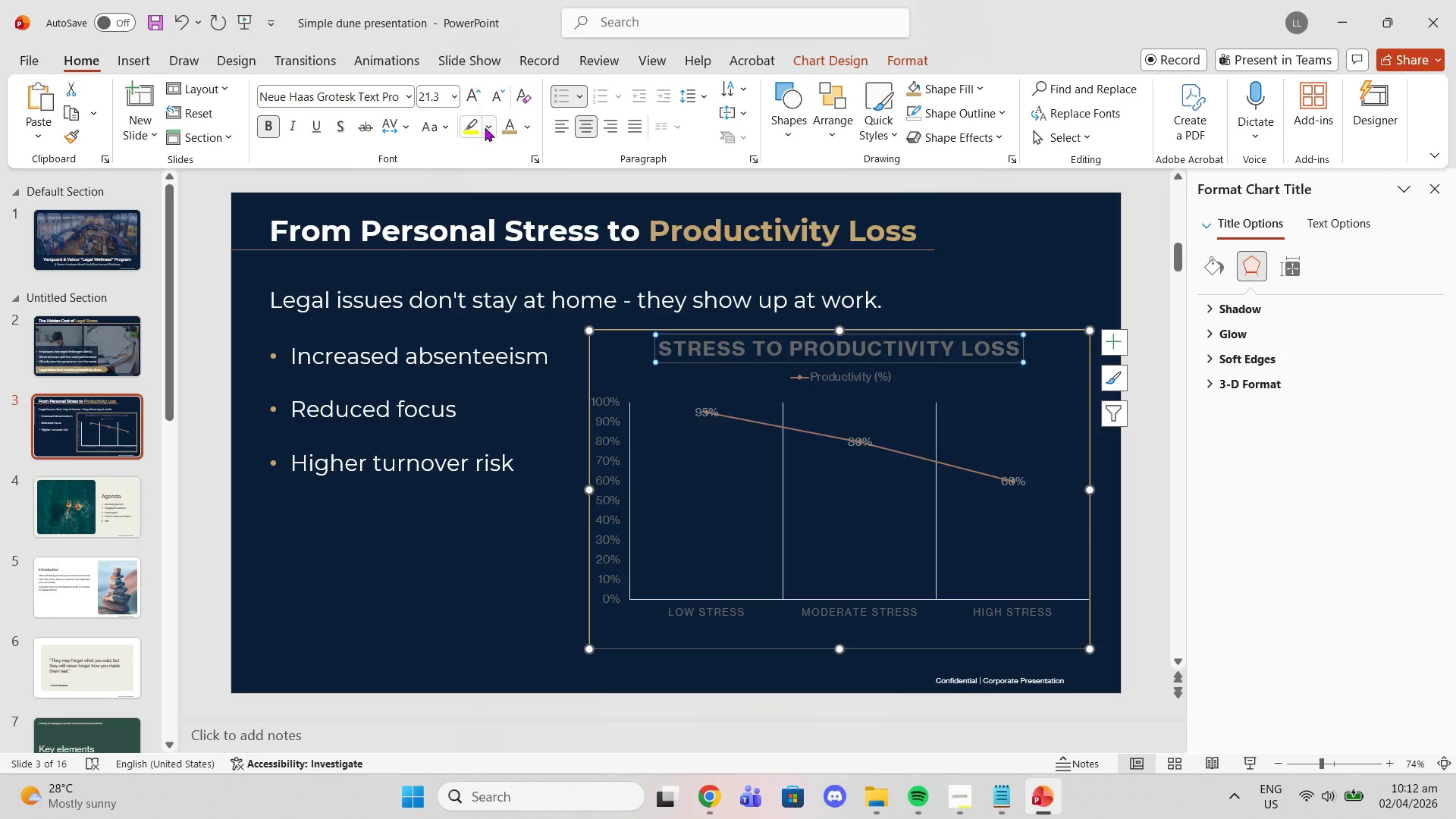 
left_click([522, 127])
 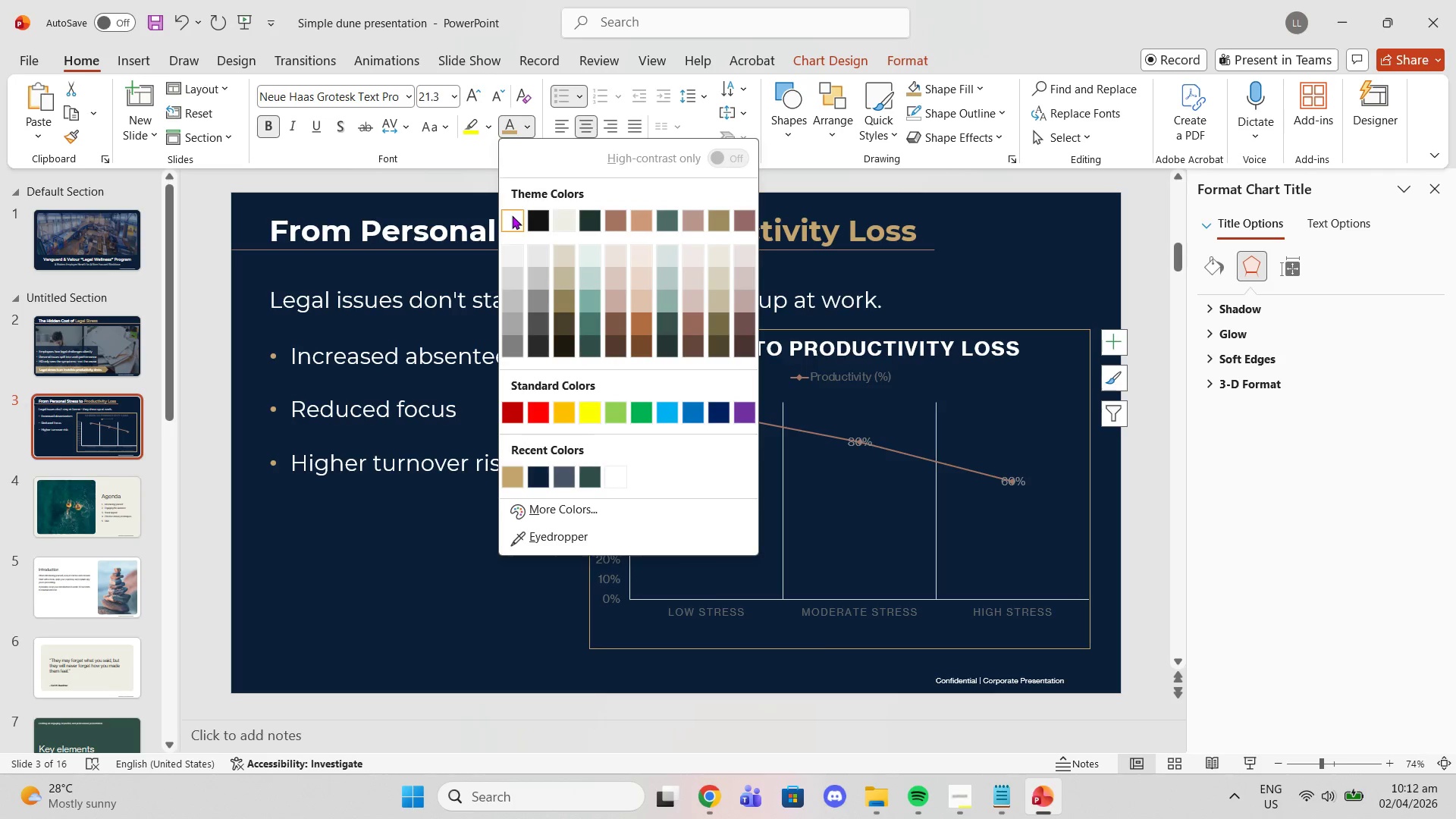 
left_click([512, 215])
 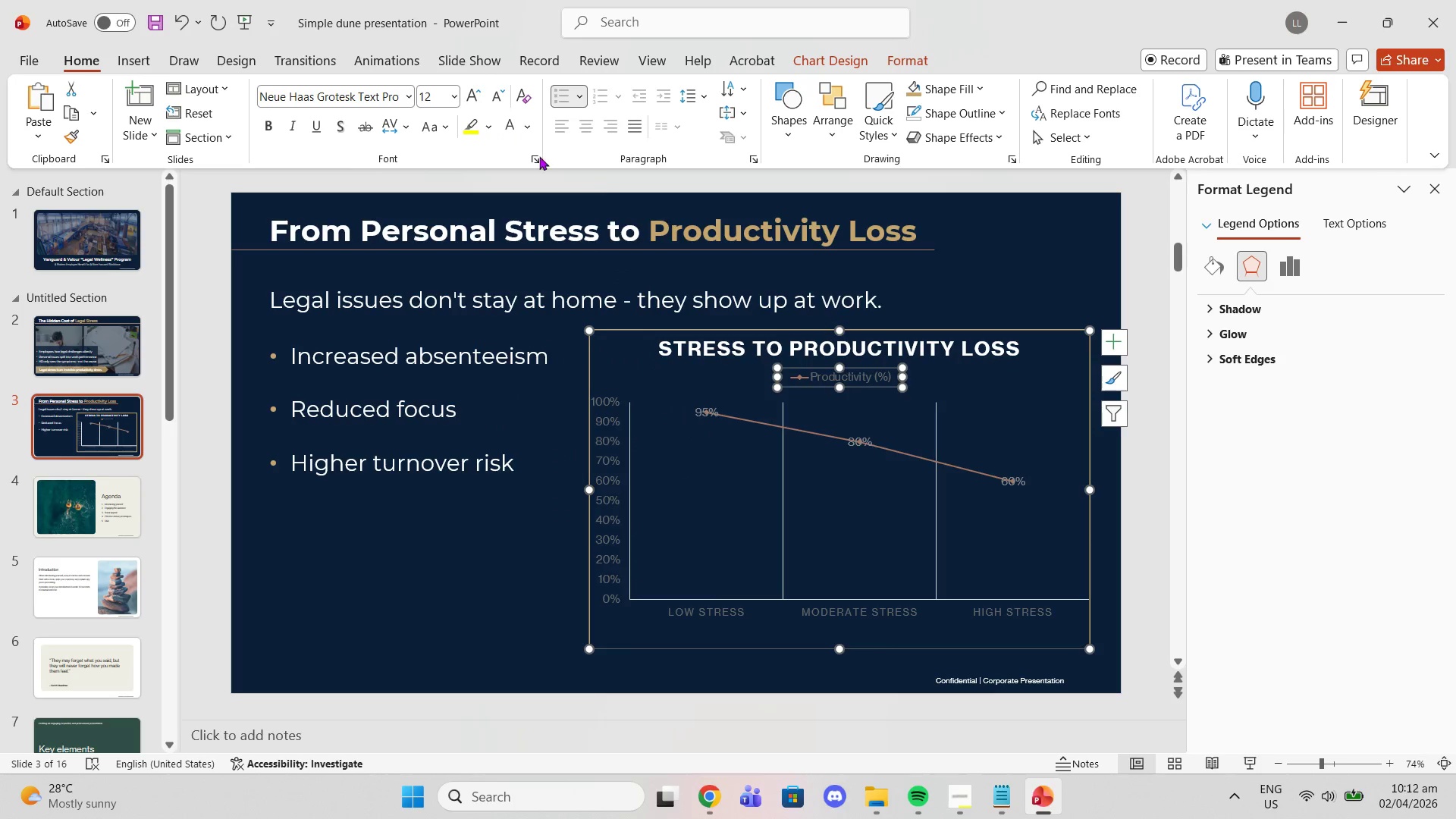 
left_click([523, 132])
 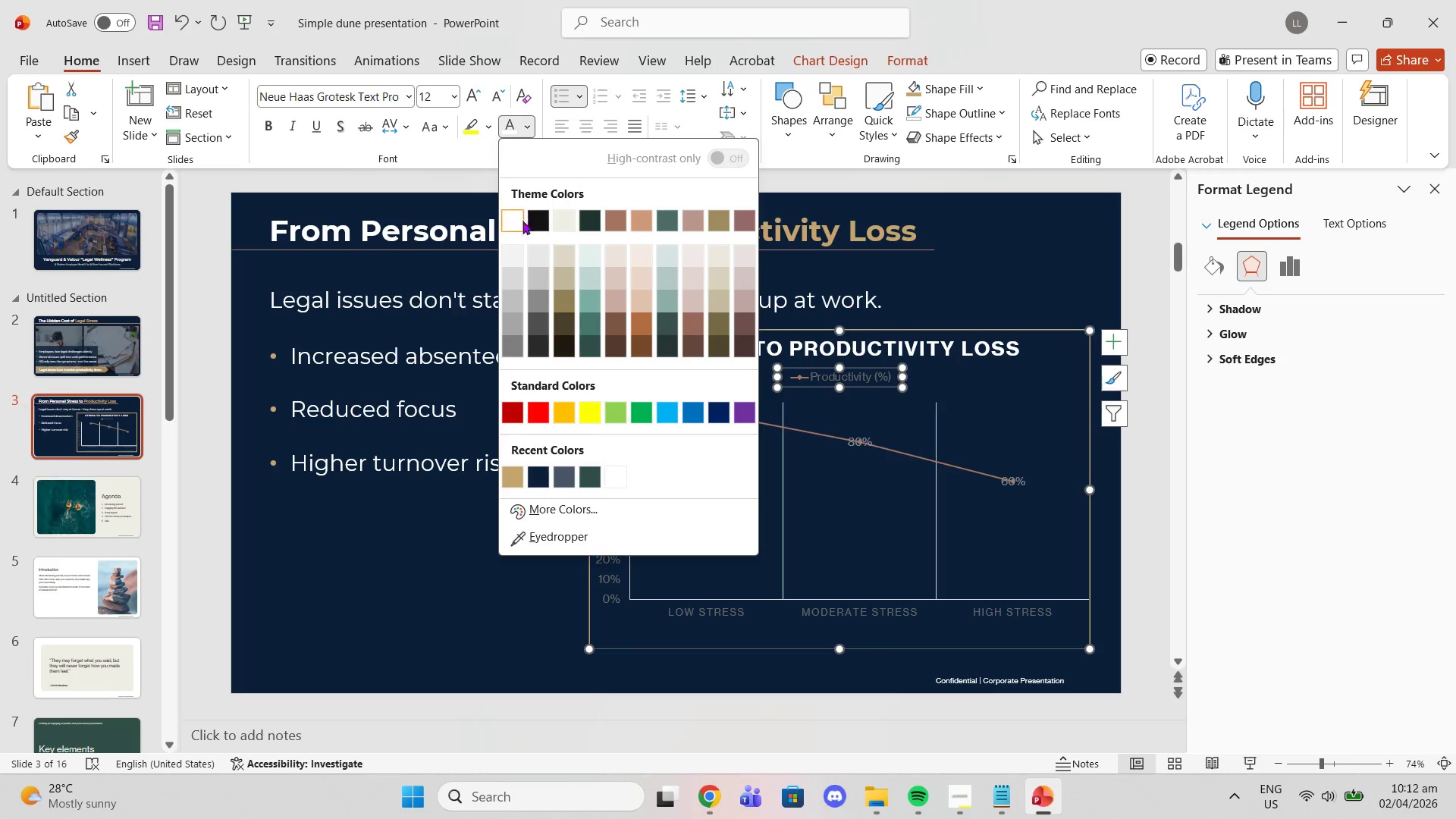 
left_click([520, 231])
 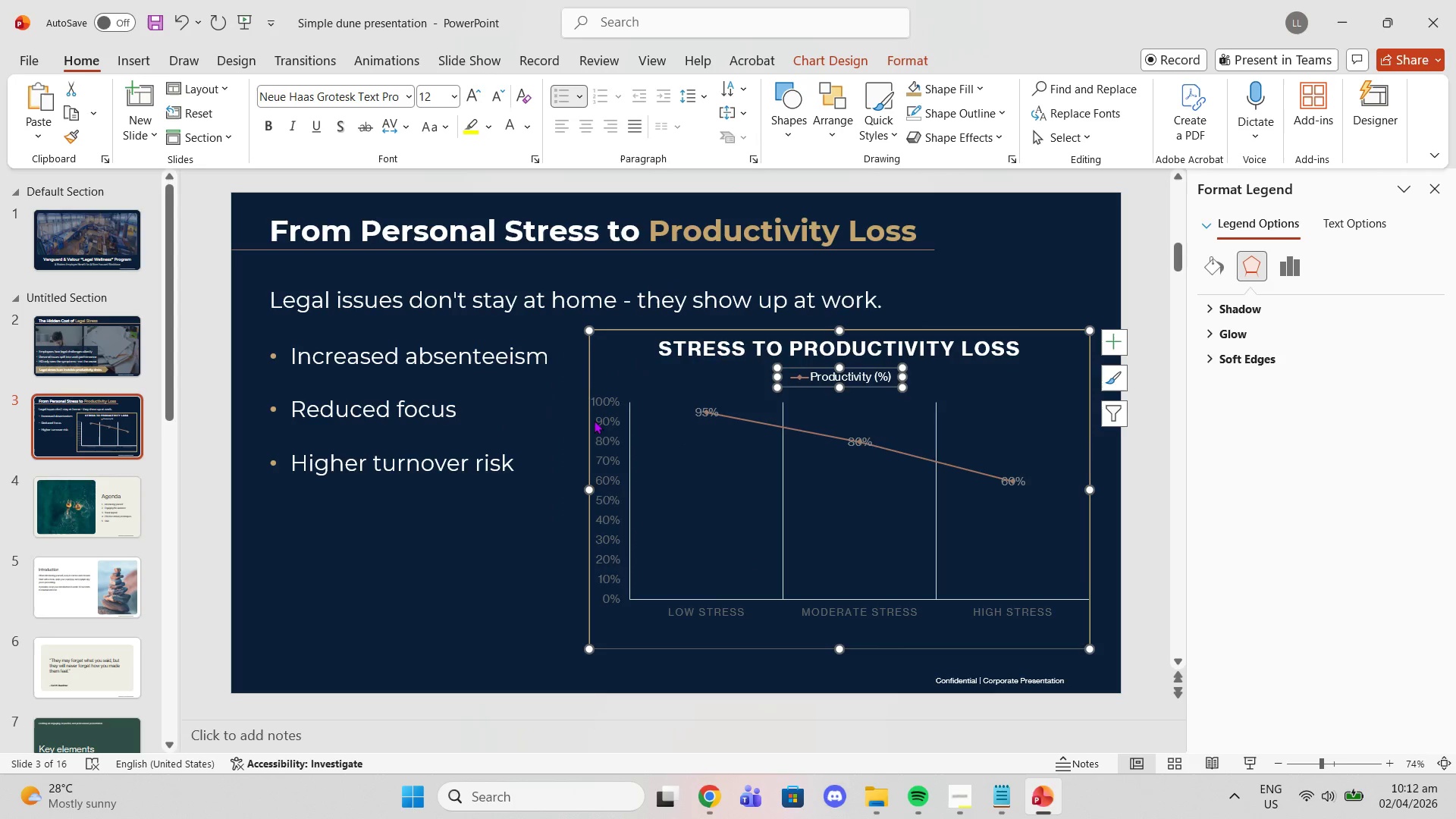 
left_click([595, 397])
 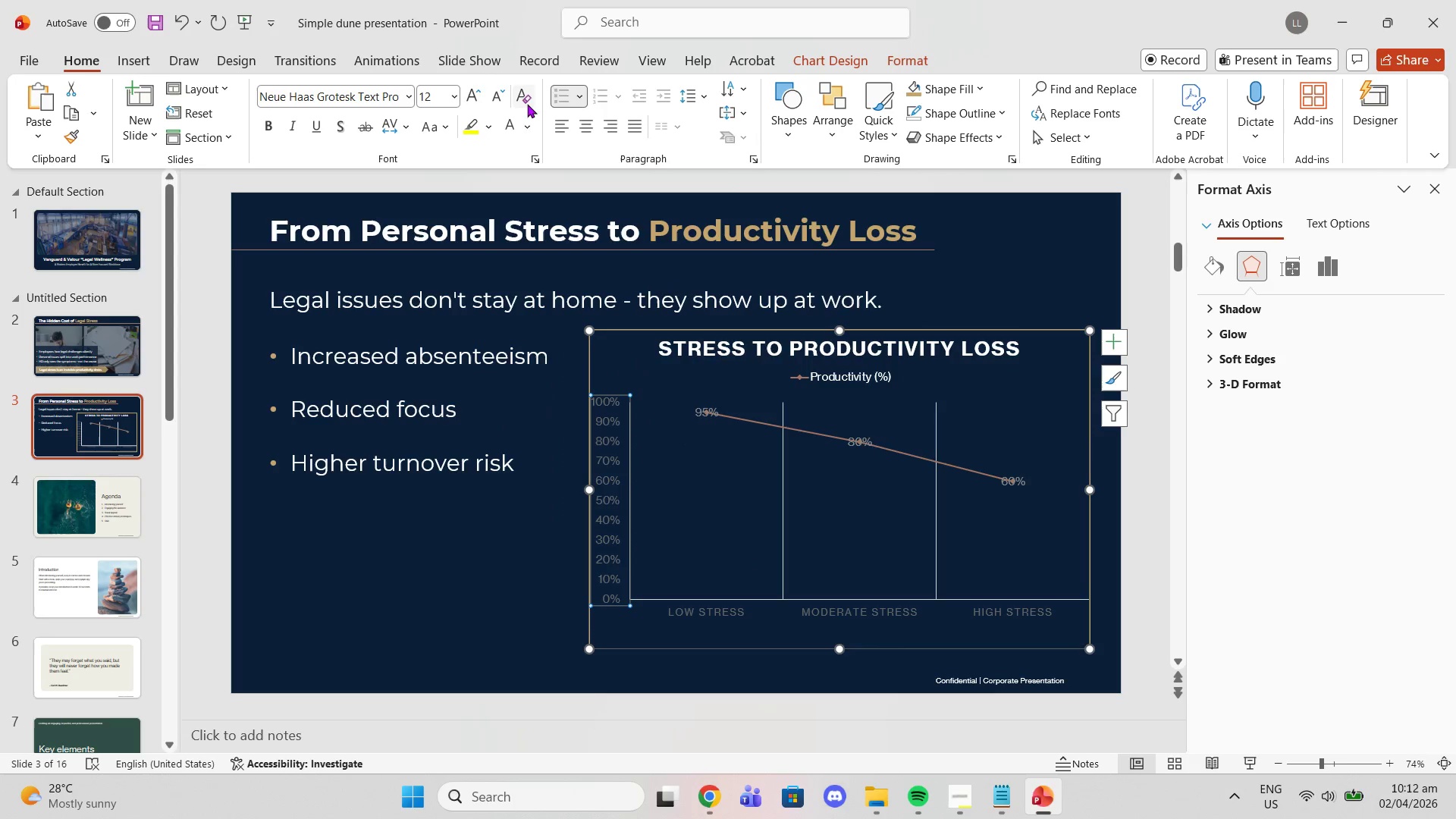 
left_click([526, 132])
 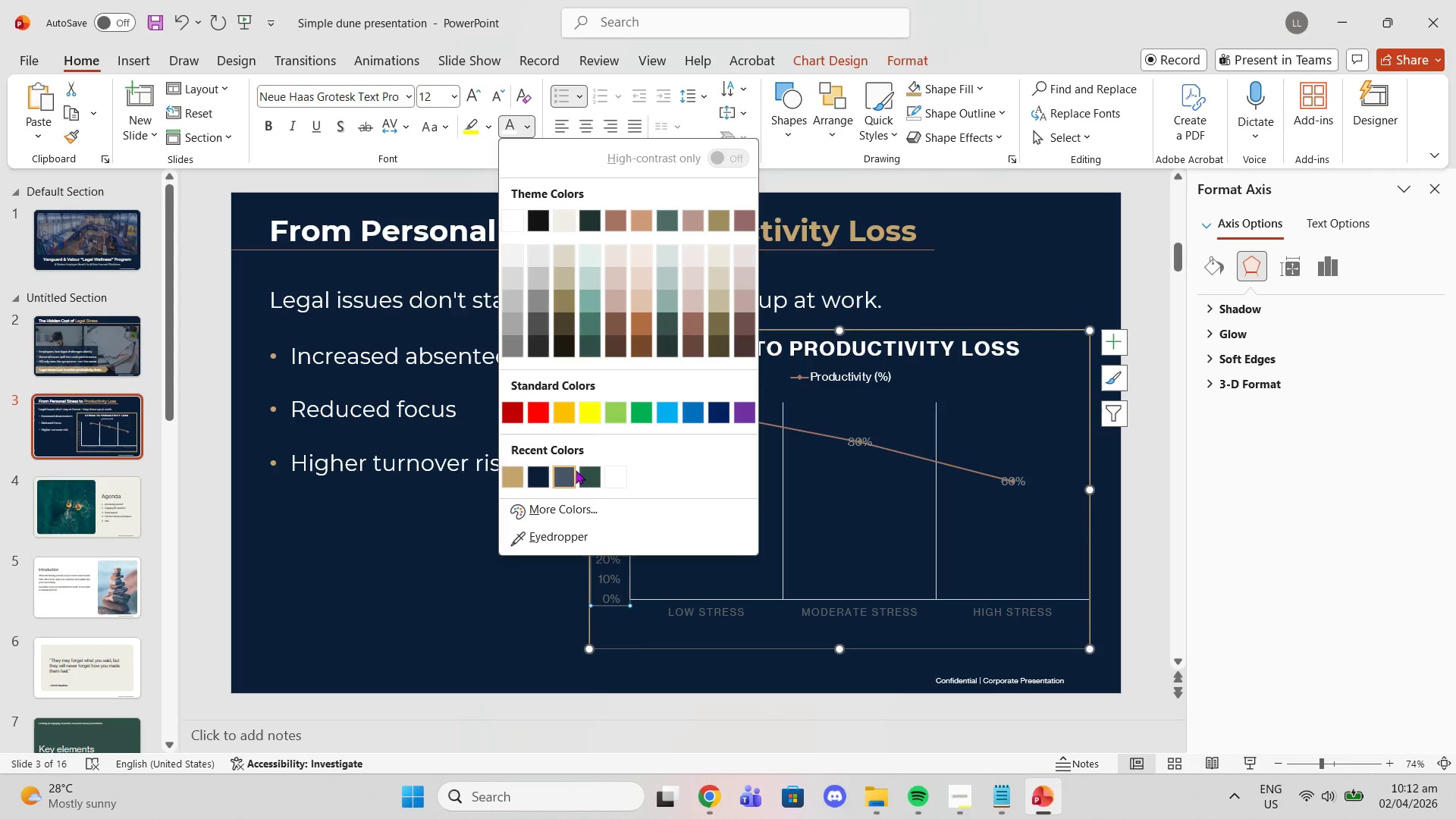 
left_click([569, 472])
 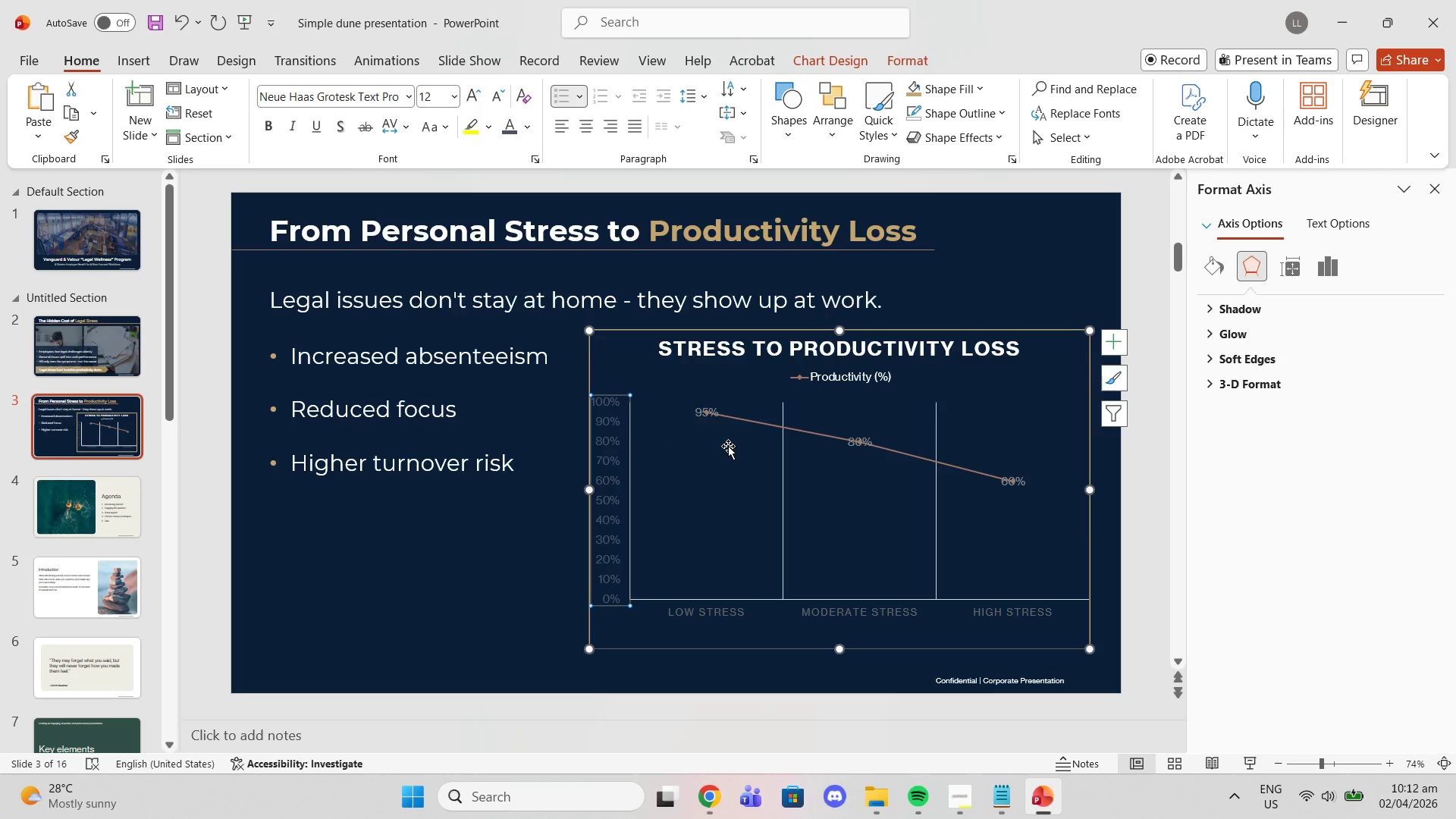 
left_click([728, 446])
 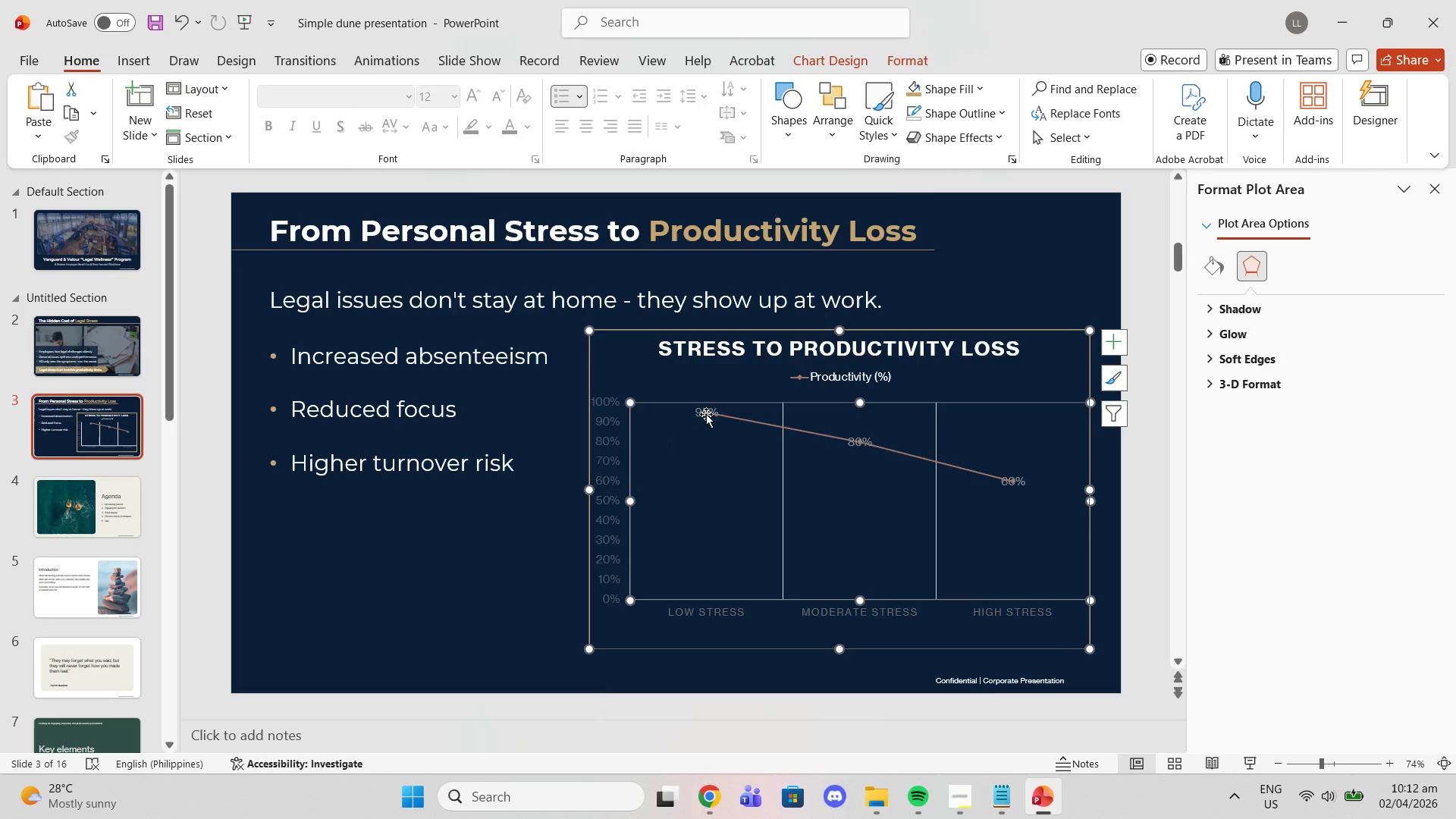 
left_click([704, 413])
 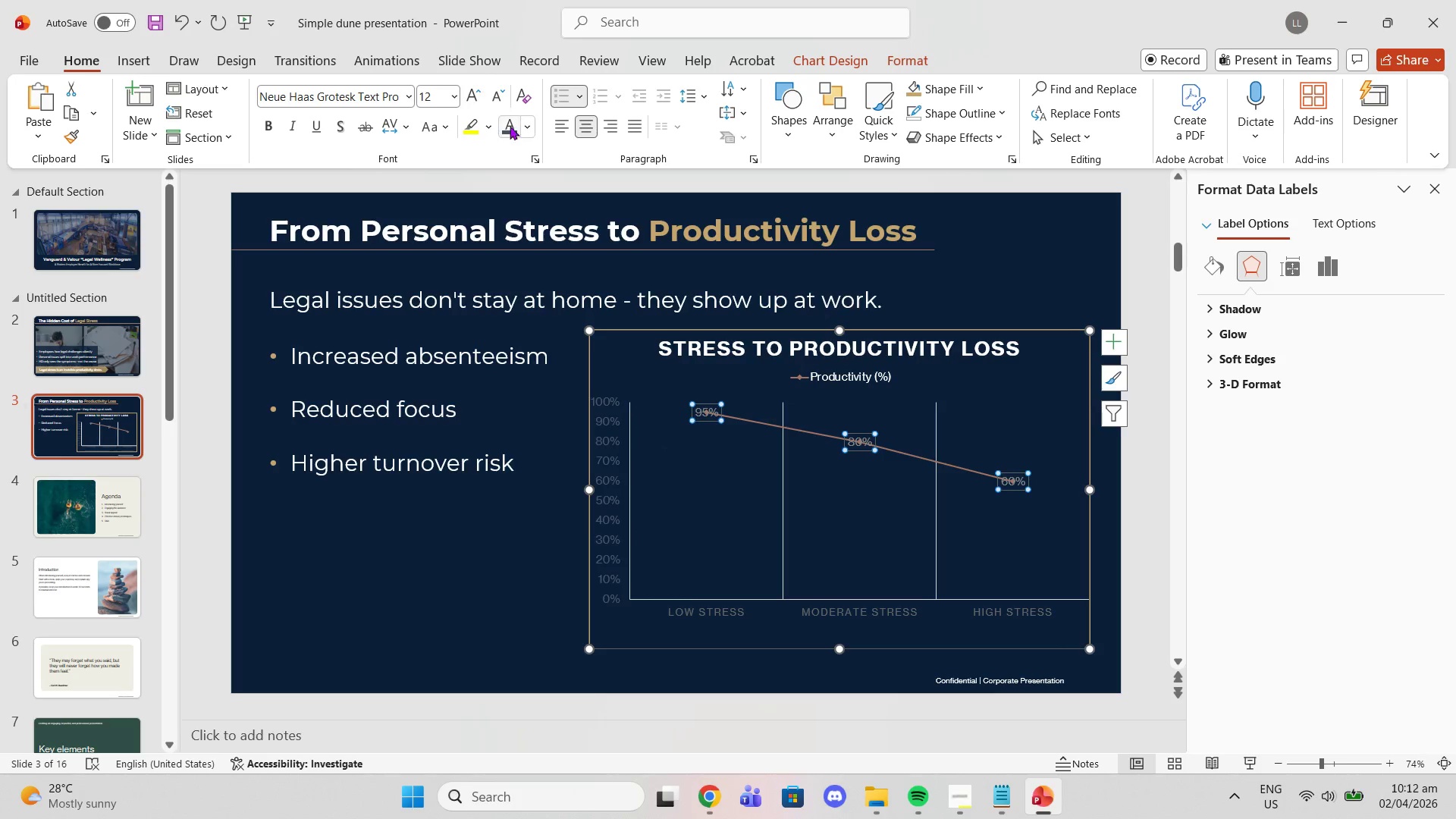 
left_click([520, 124])
 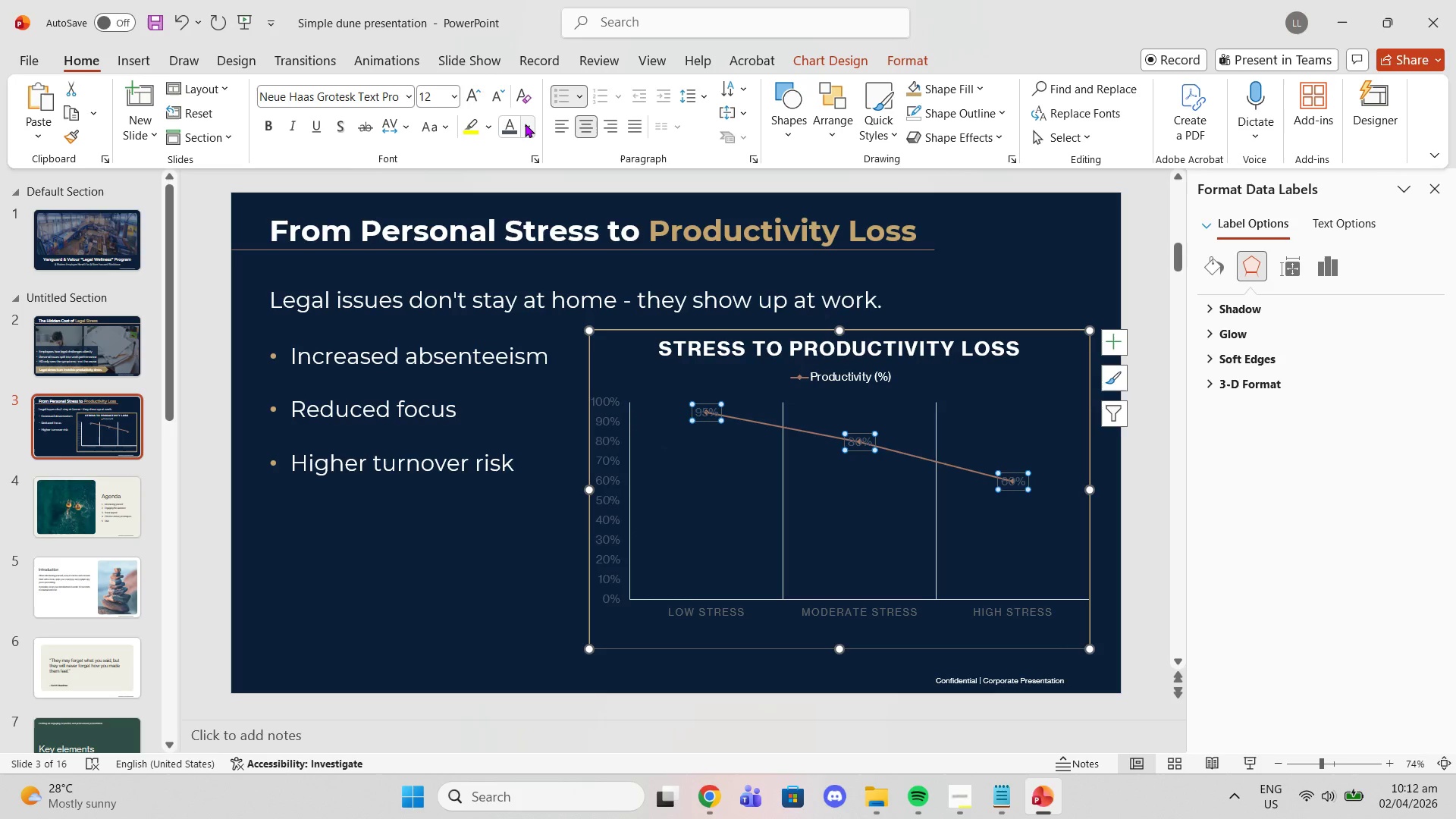 
left_click([525, 124])
 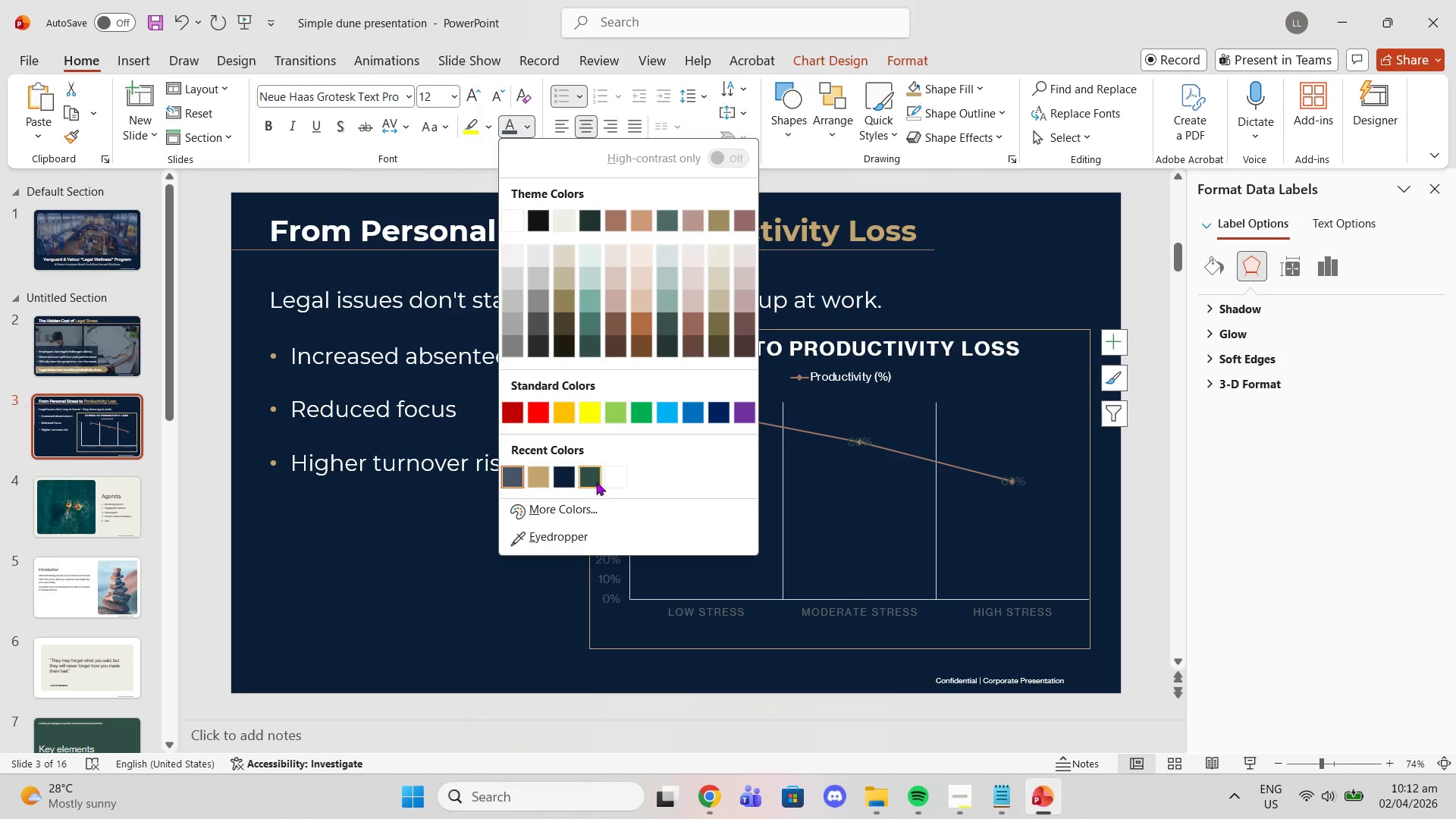 
left_click([612, 479])
 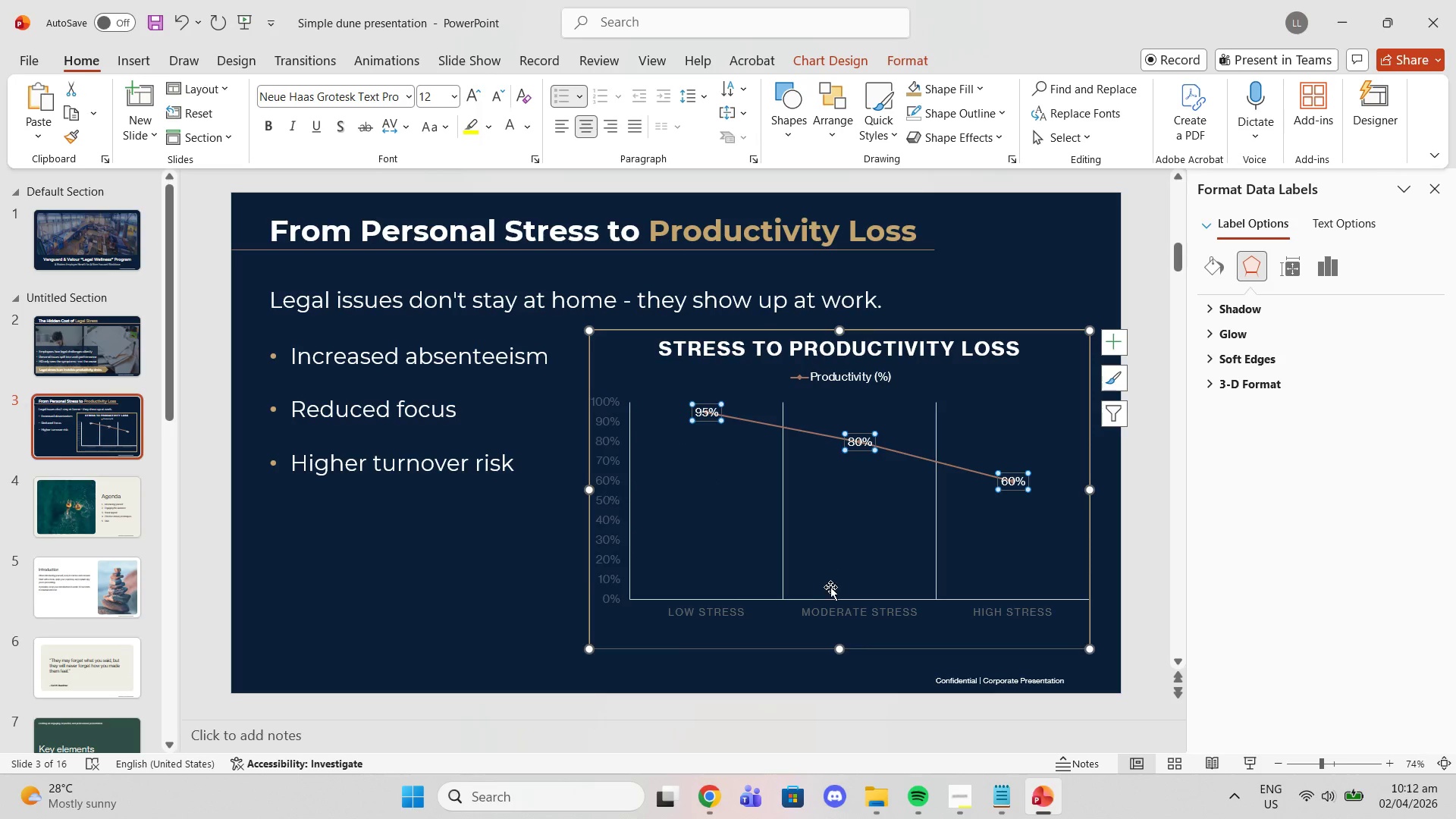 
left_click([833, 617])
 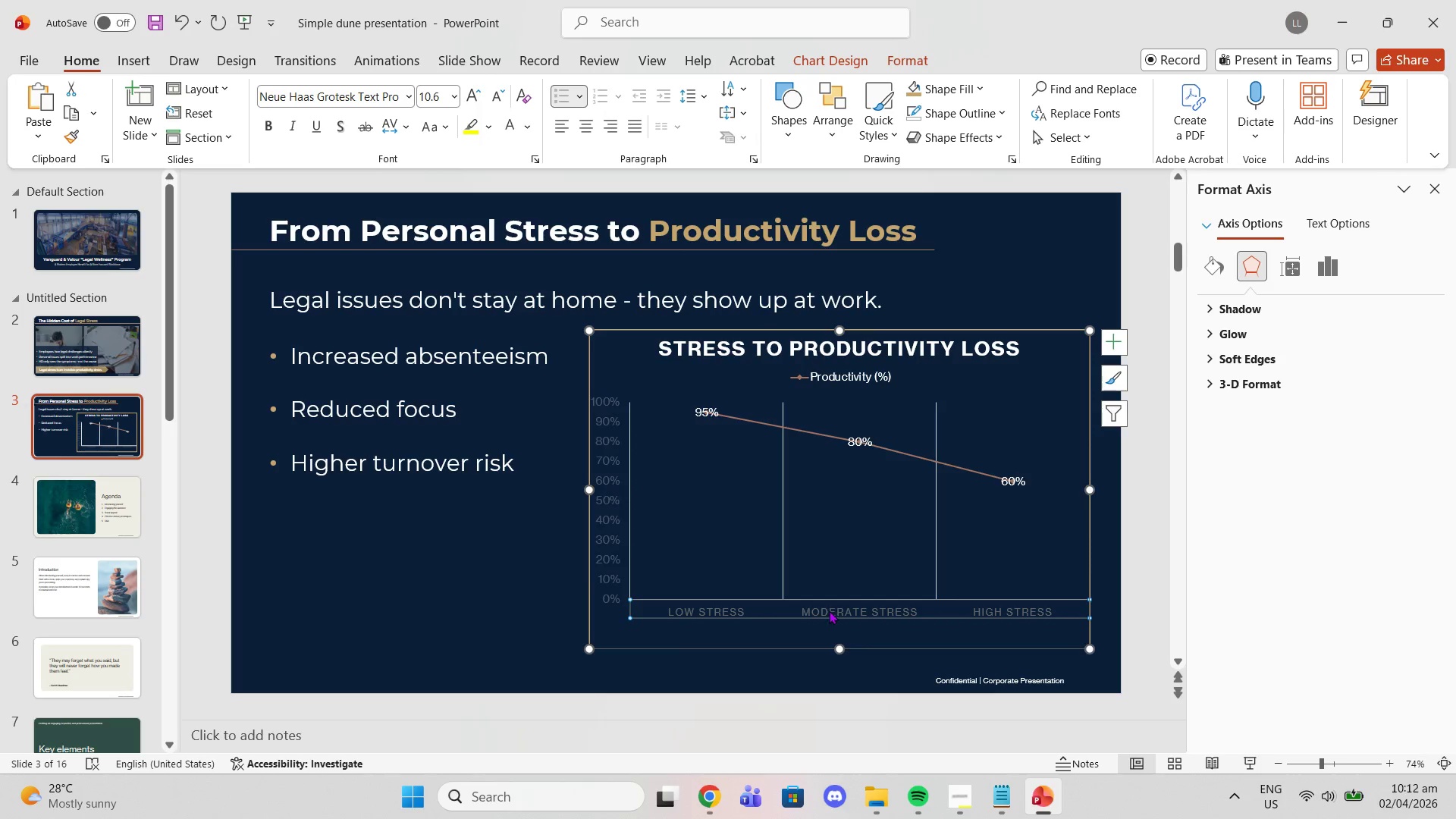 
left_click([825, 609])
 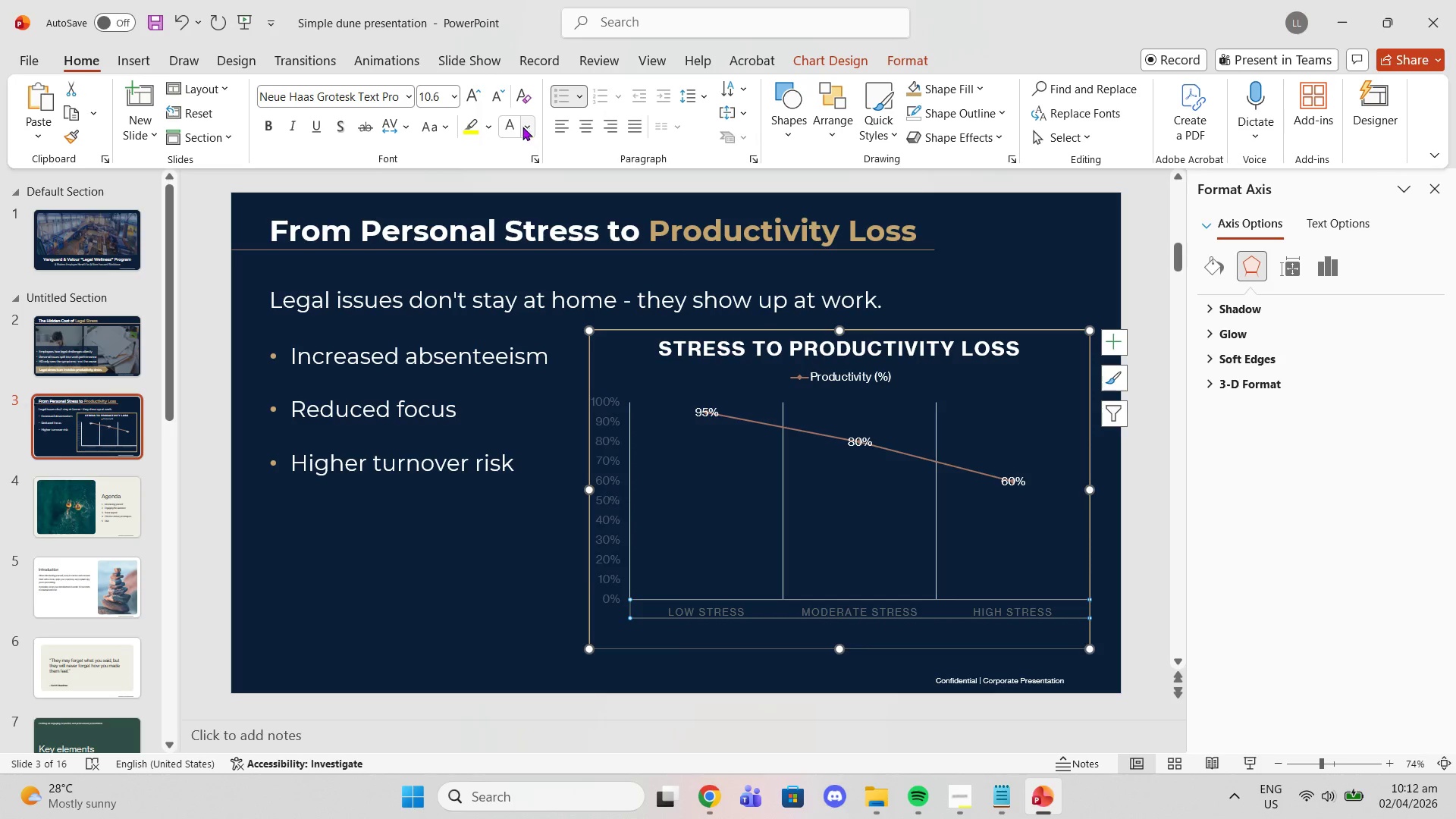 
left_click([511, 125])
 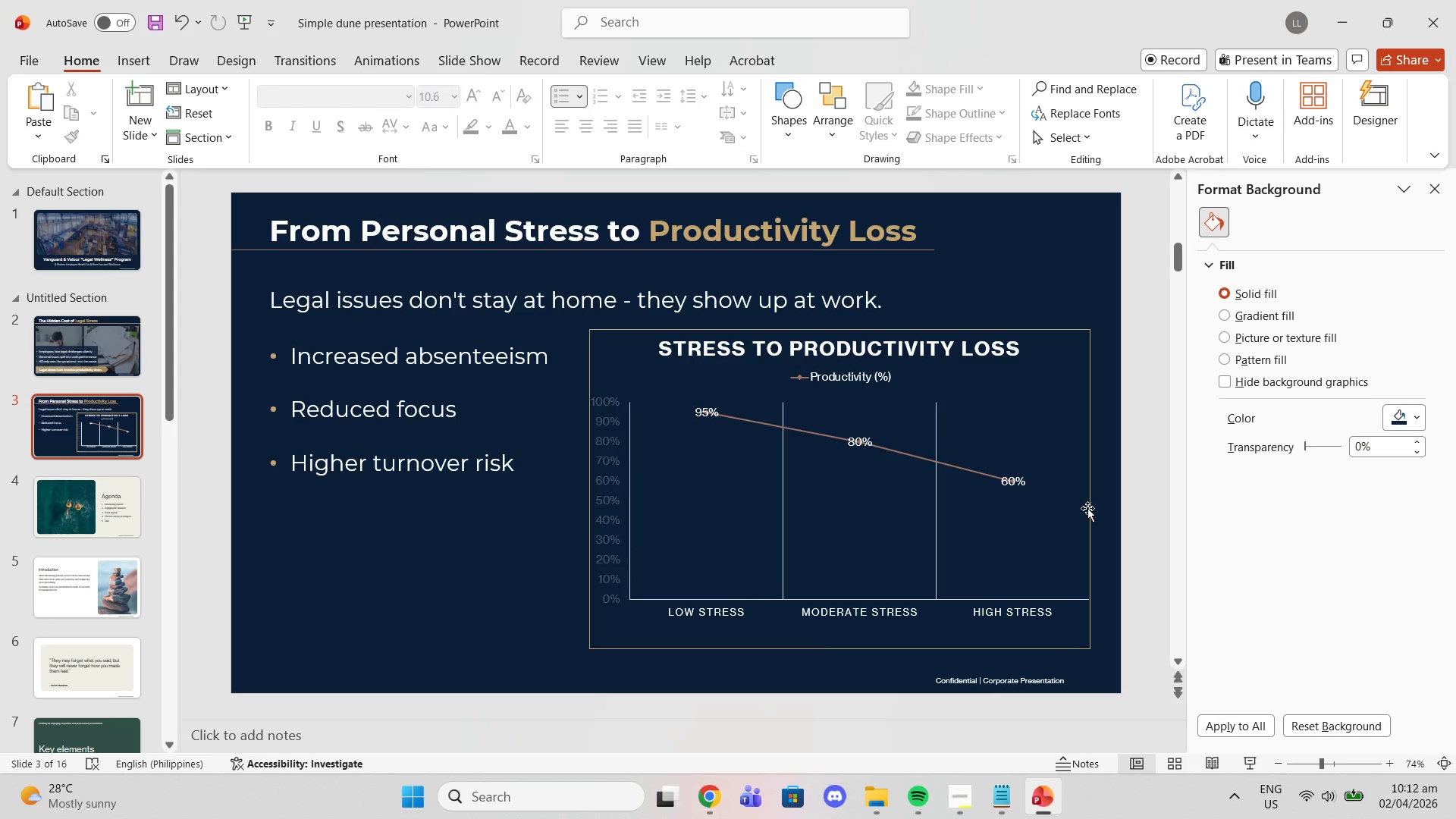 
wait(6.03)
 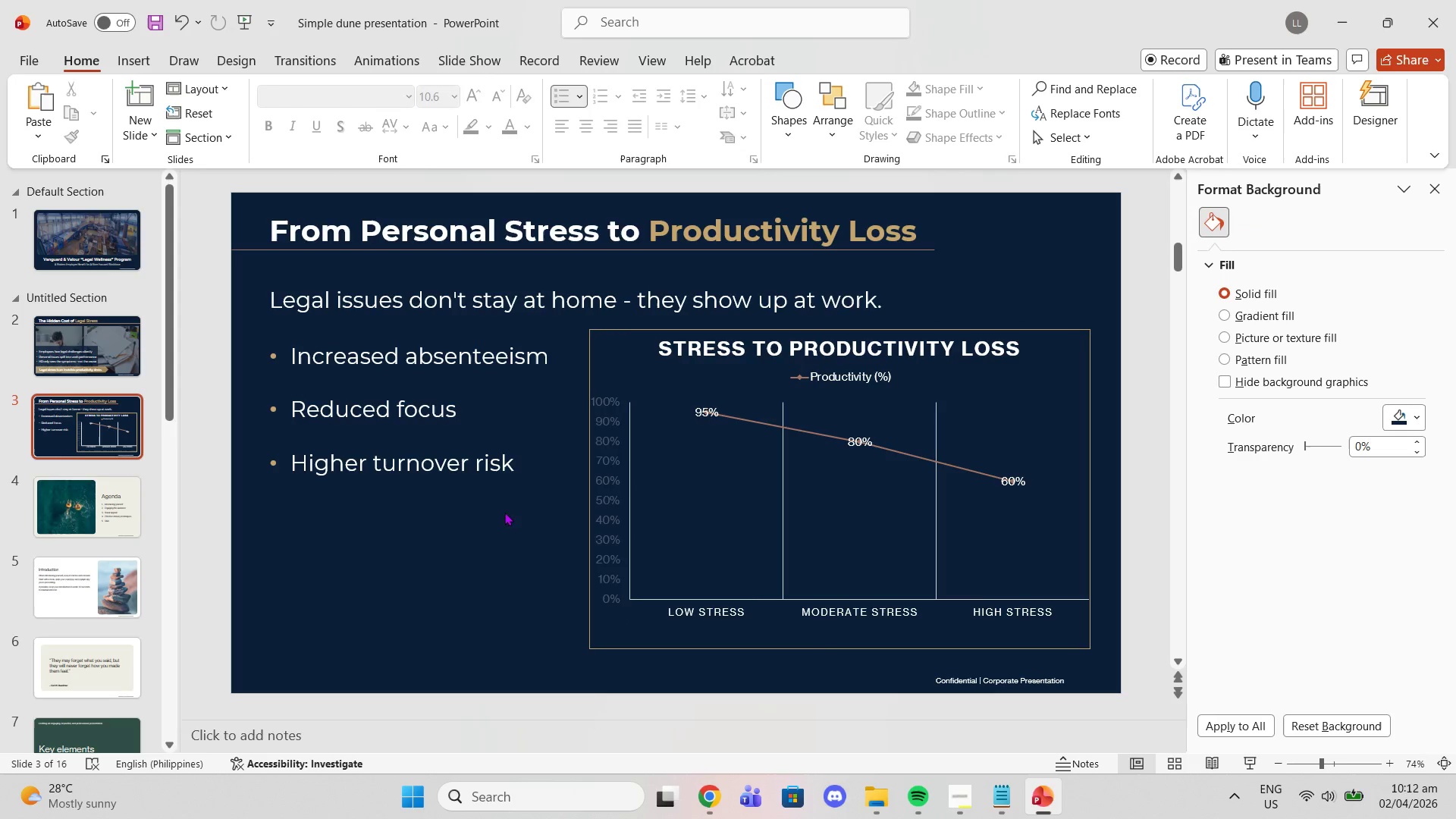 
left_click_drag(start_coordinate=[1090, 654], to_coordinate=[1103, 657])
 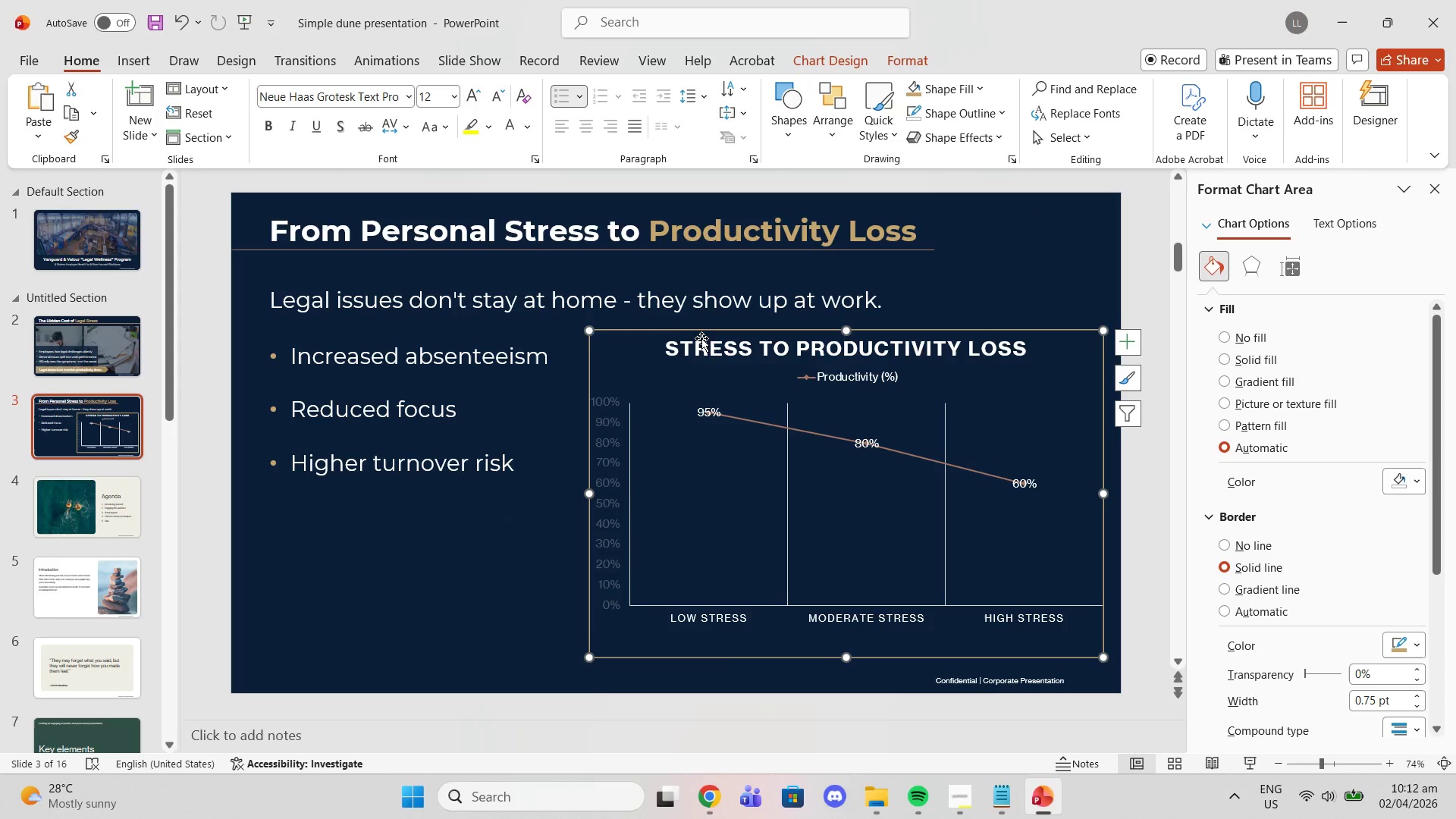 
left_click([704, 352])
 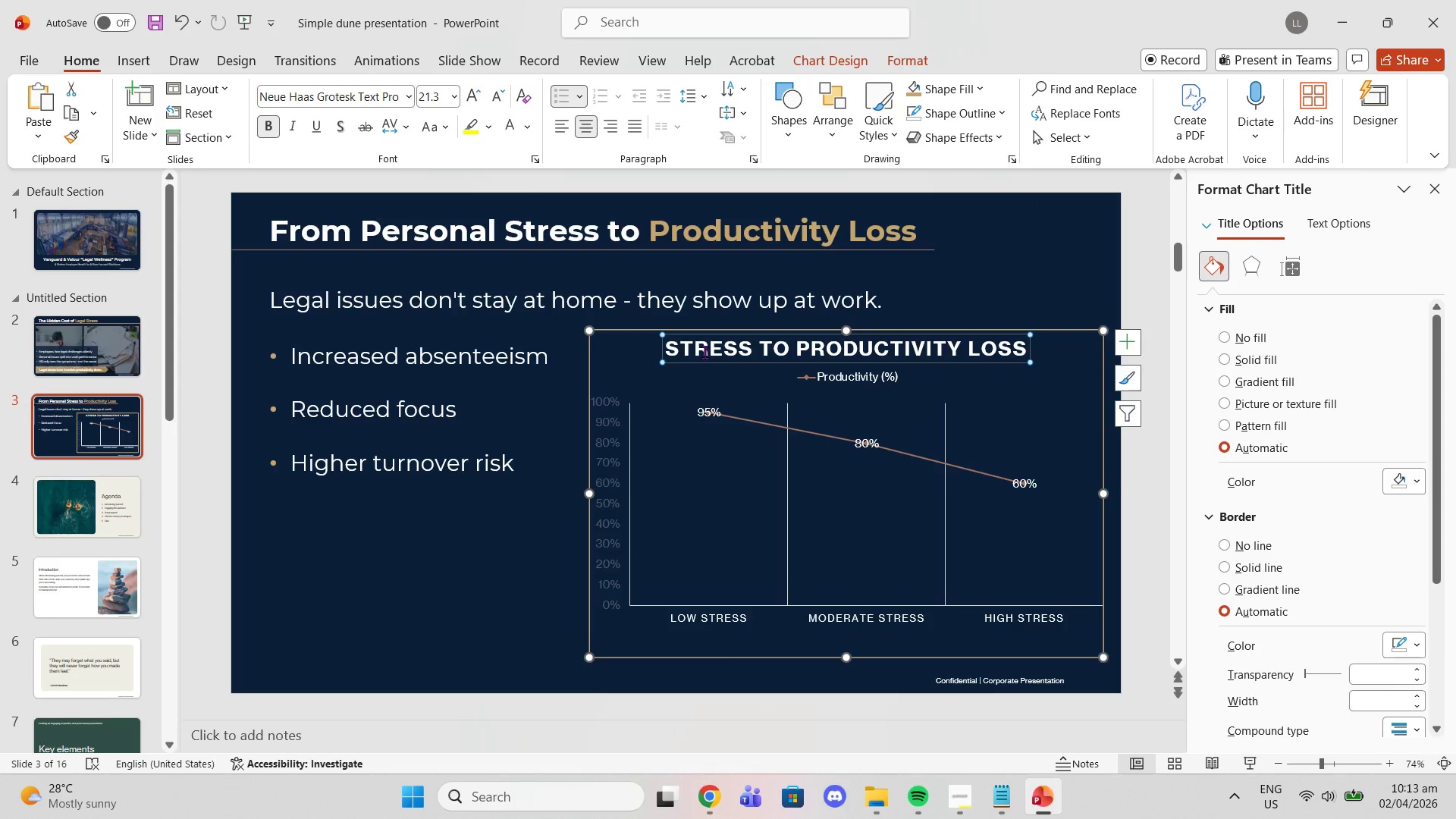 
left_click_drag(start_coordinate=[704, 352], to_coordinate=[714, 352])
 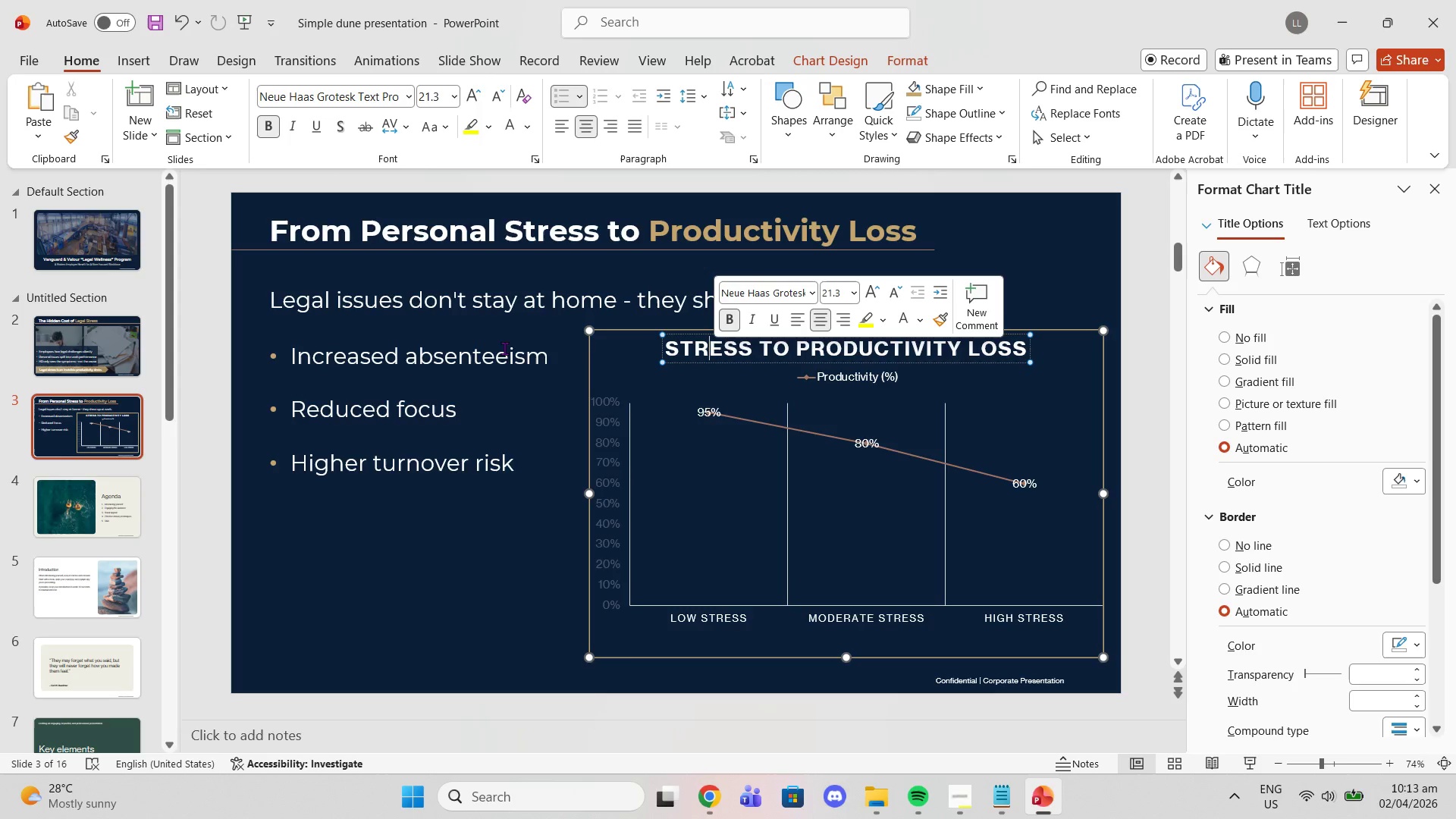 
left_click([568, 333])
 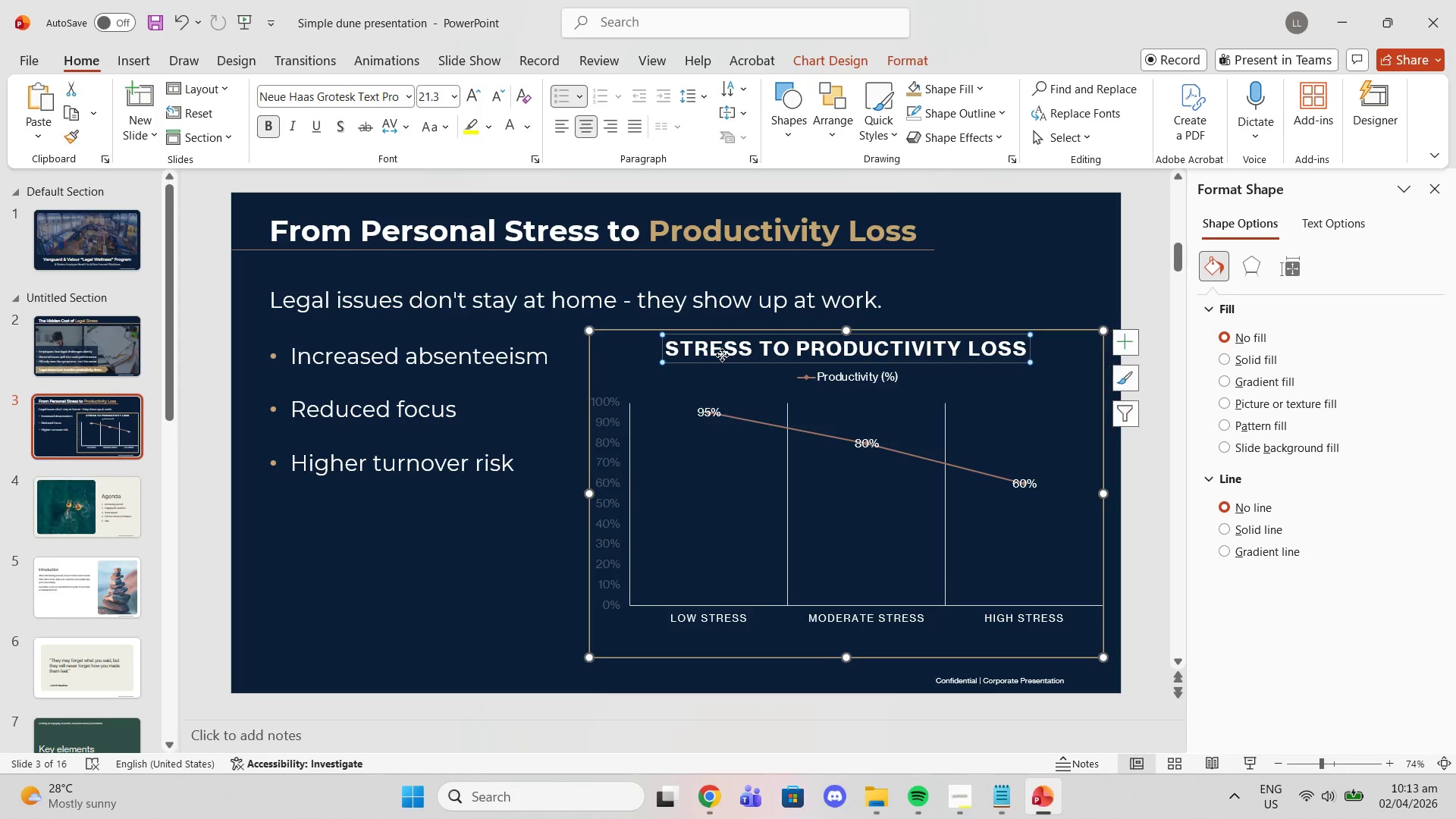 
double_click([722, 355])
 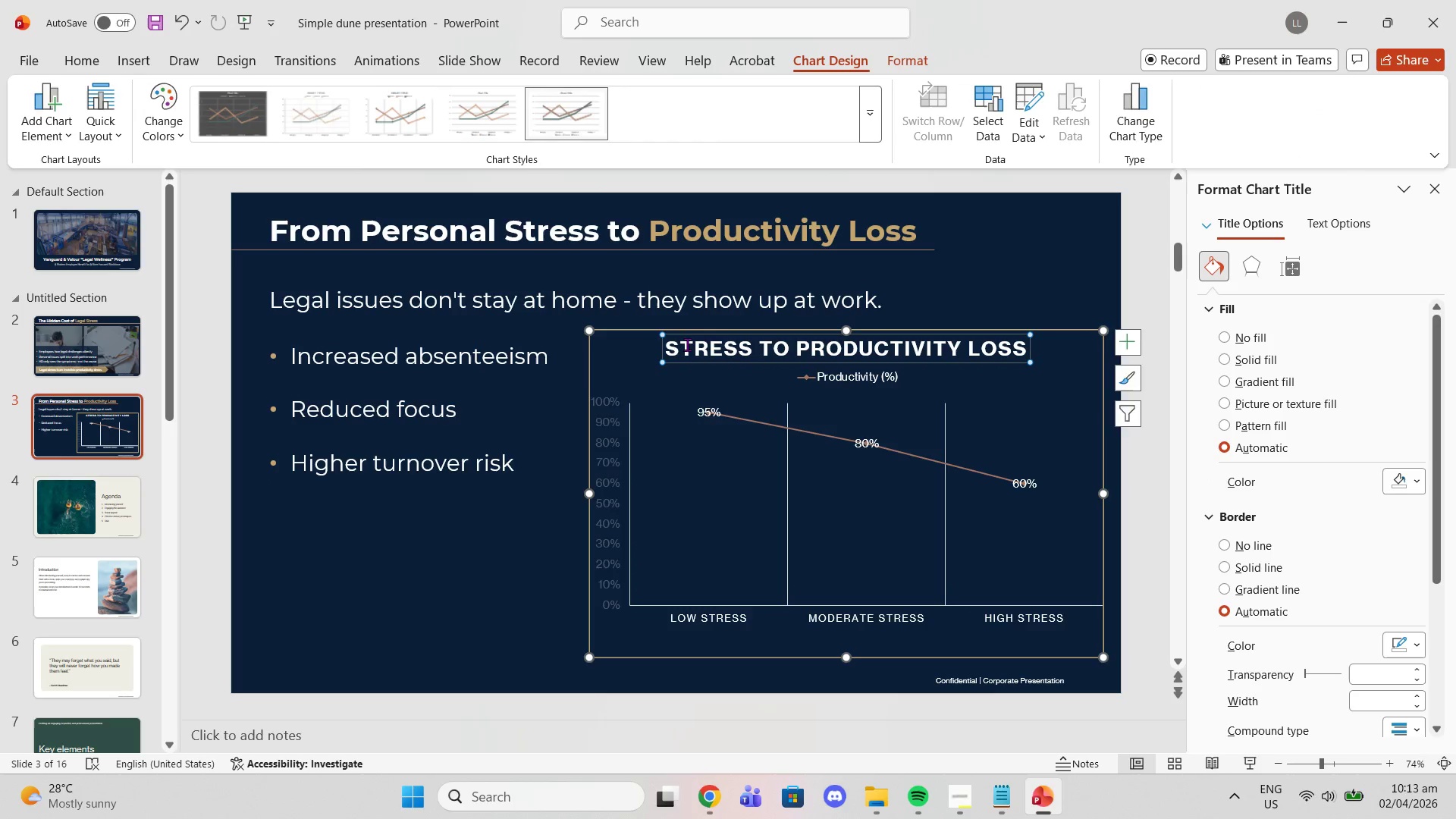 
double_click([687, 344])
 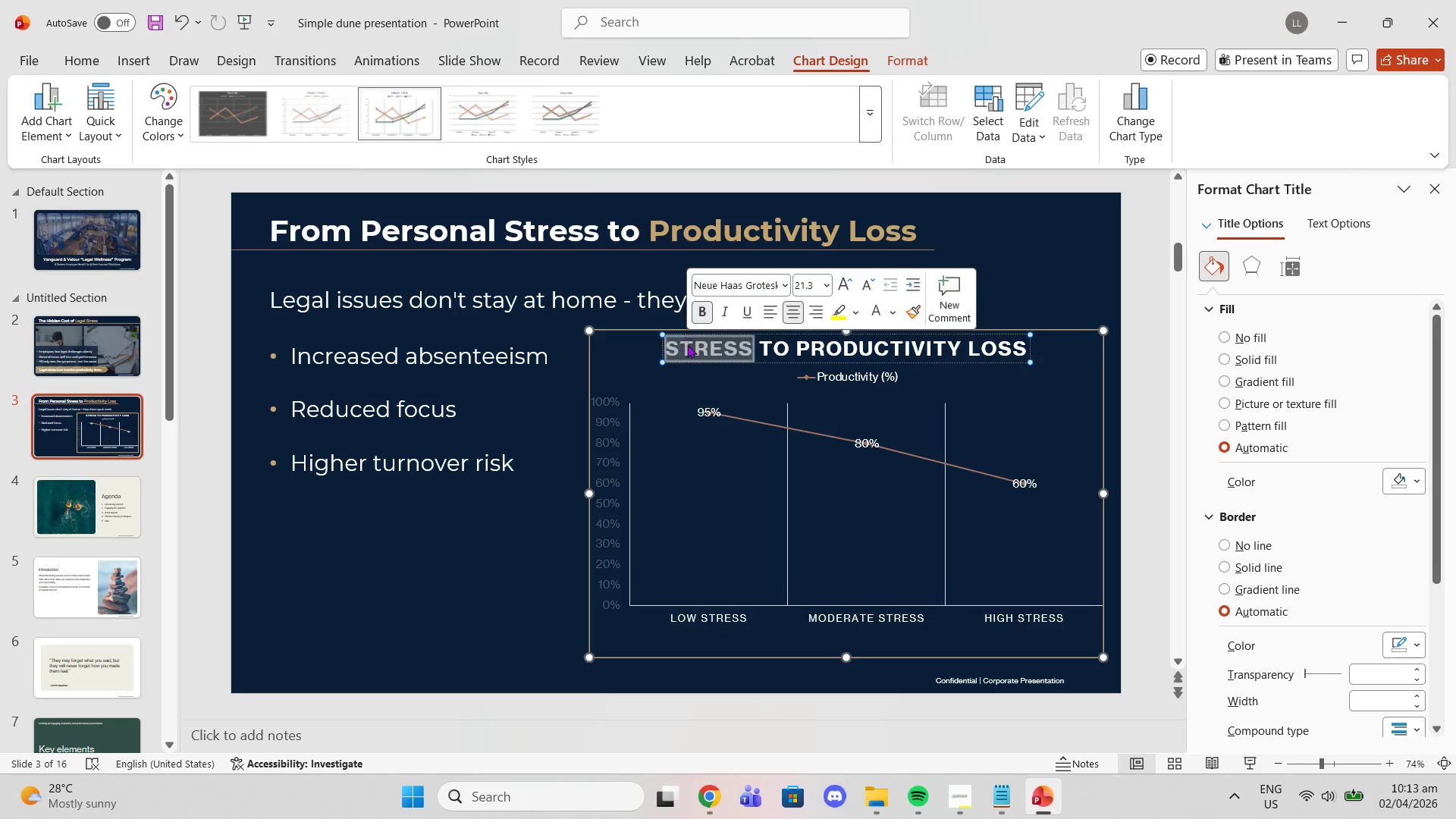 
triple_click([687, 344])
 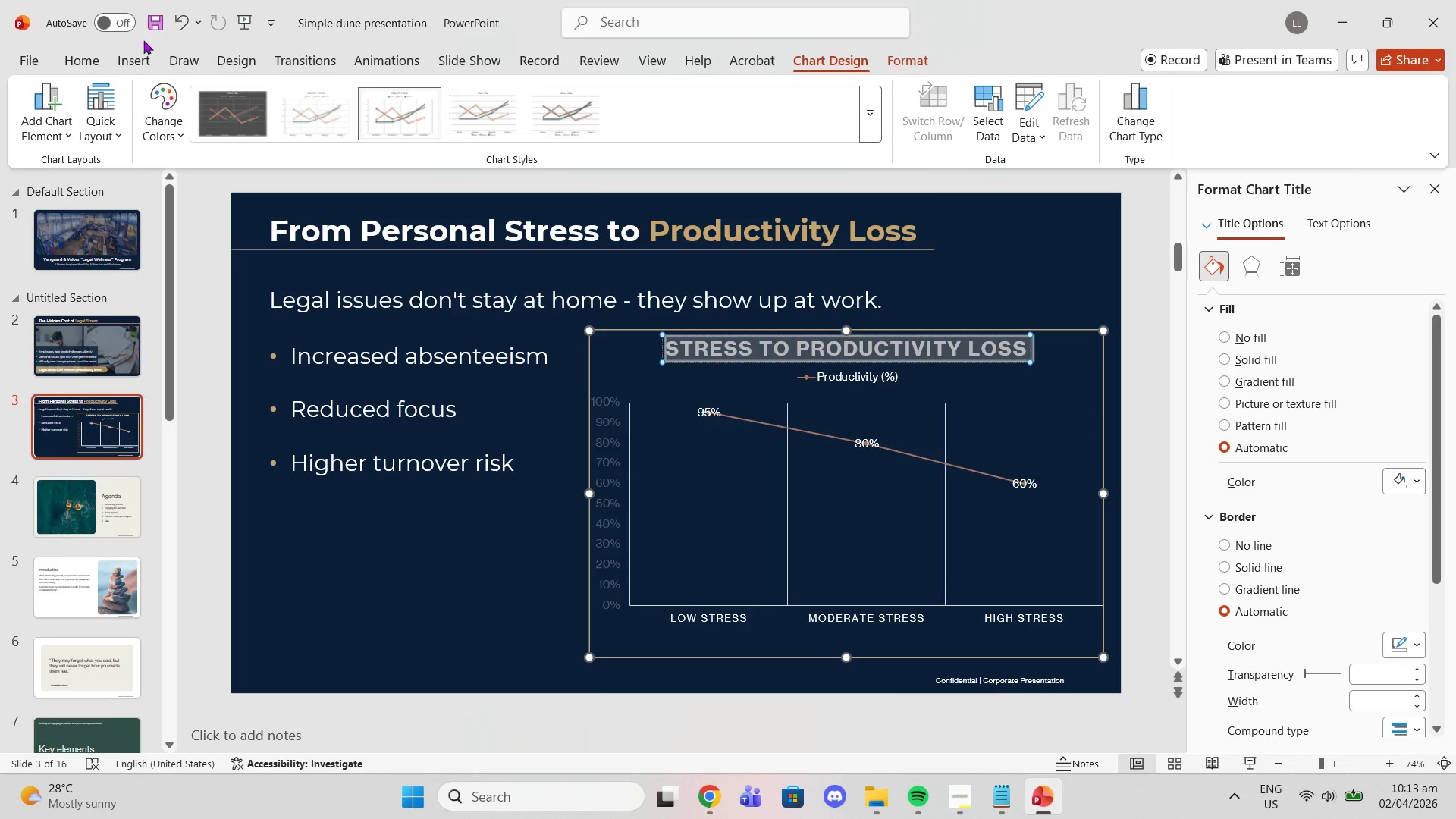 
left_click([83, 71])
 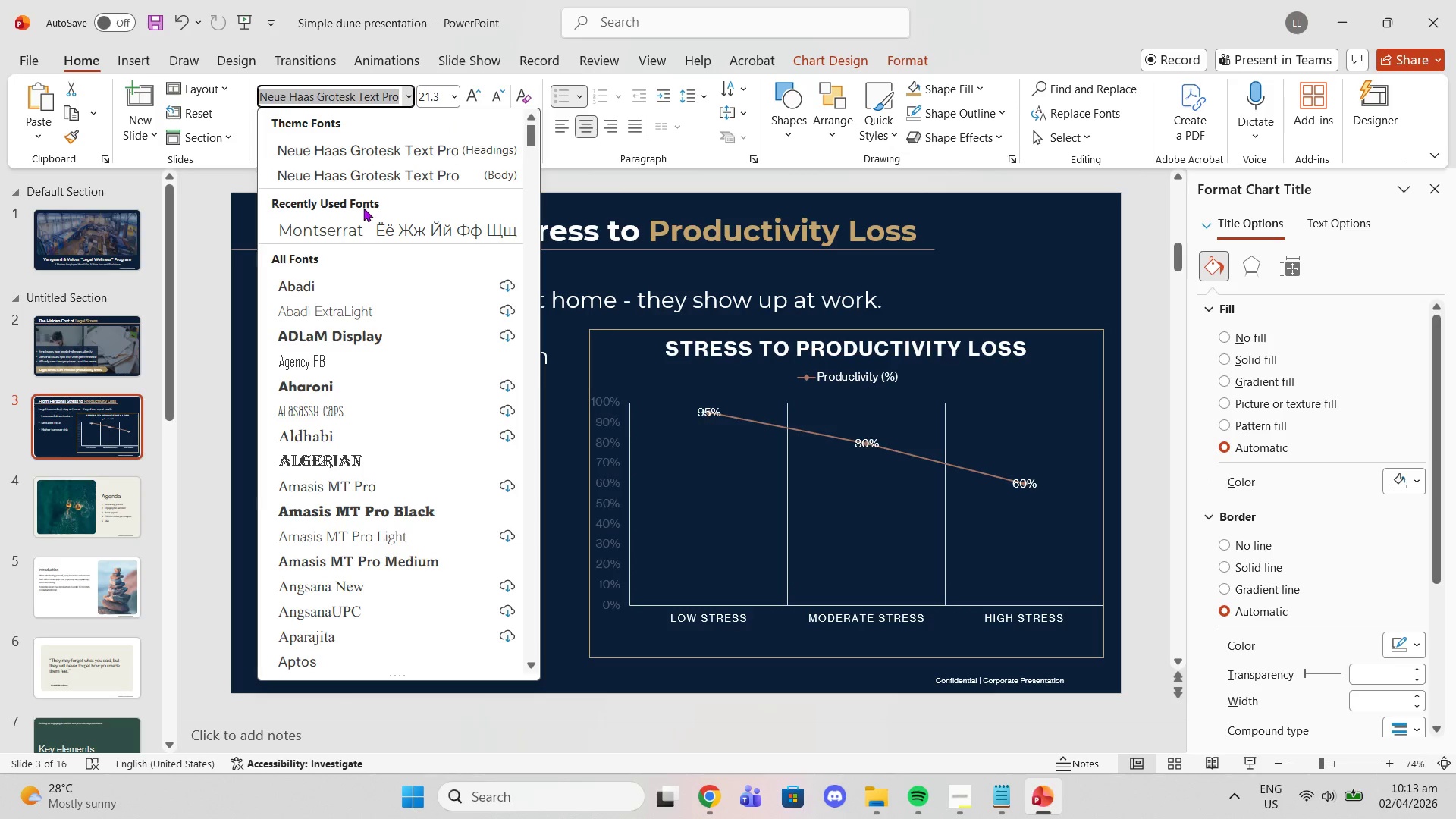 
left_click([366, 228])
 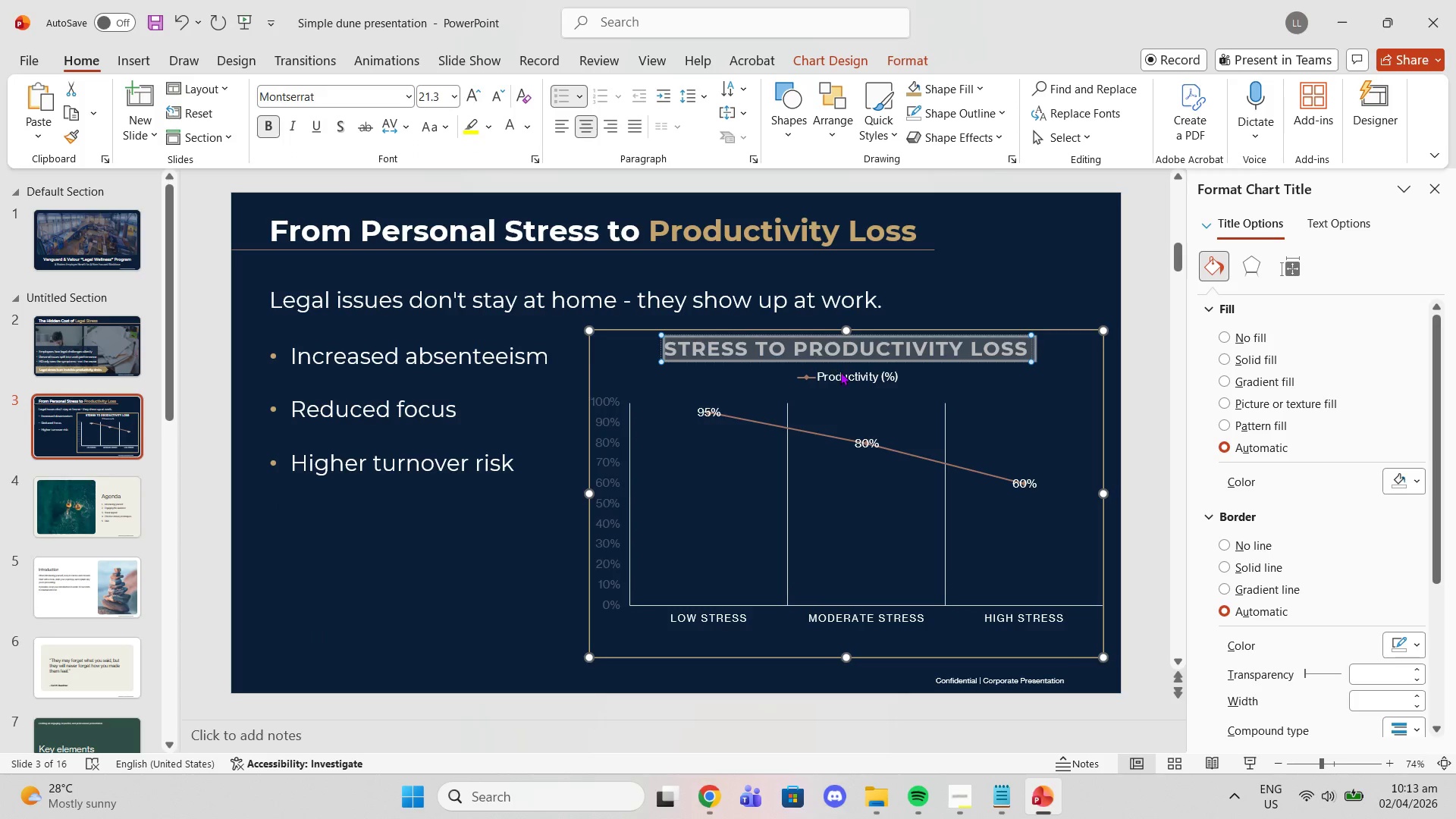 
left_click([840, 375])
 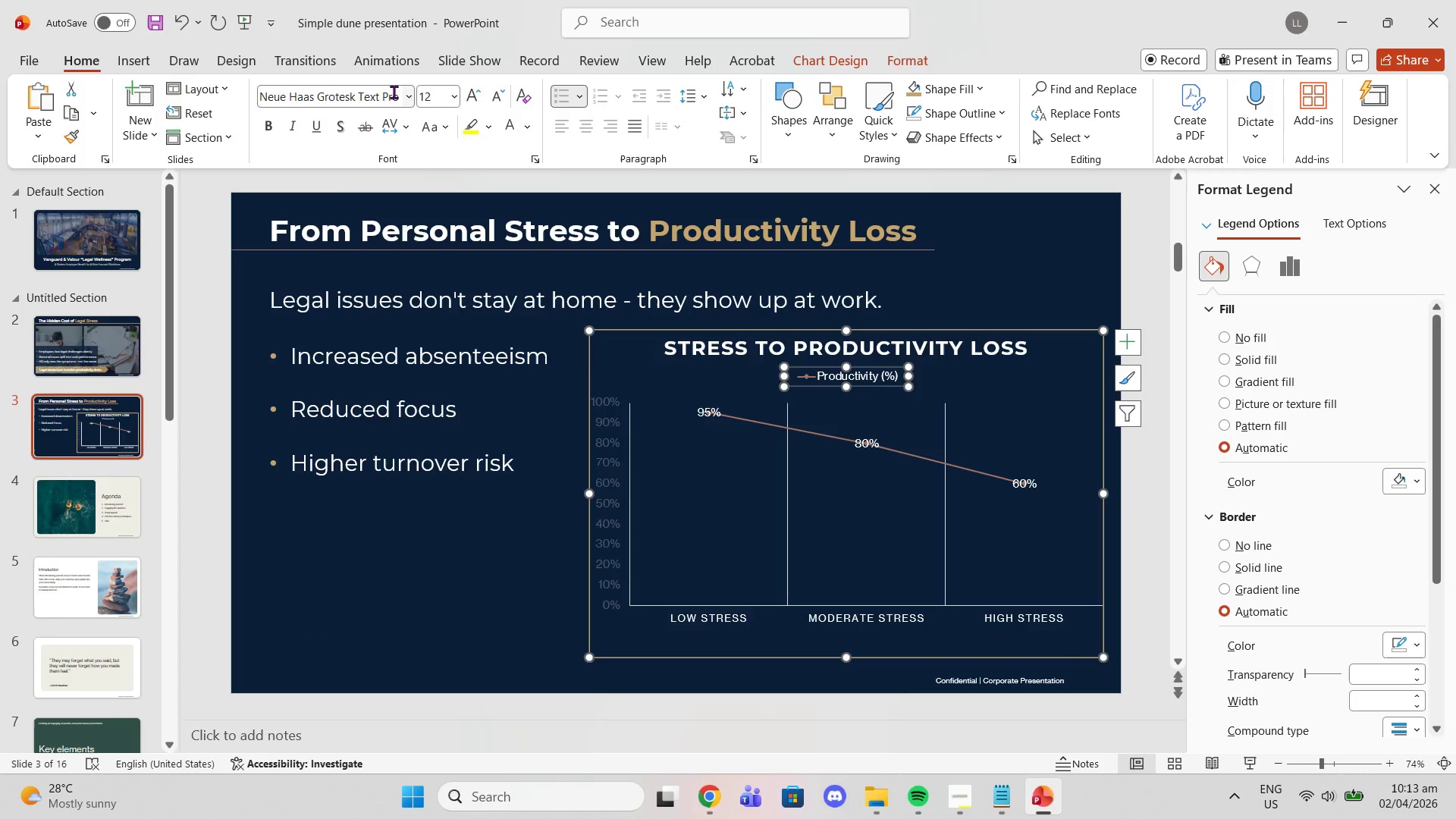 
left_click([409, 94])
 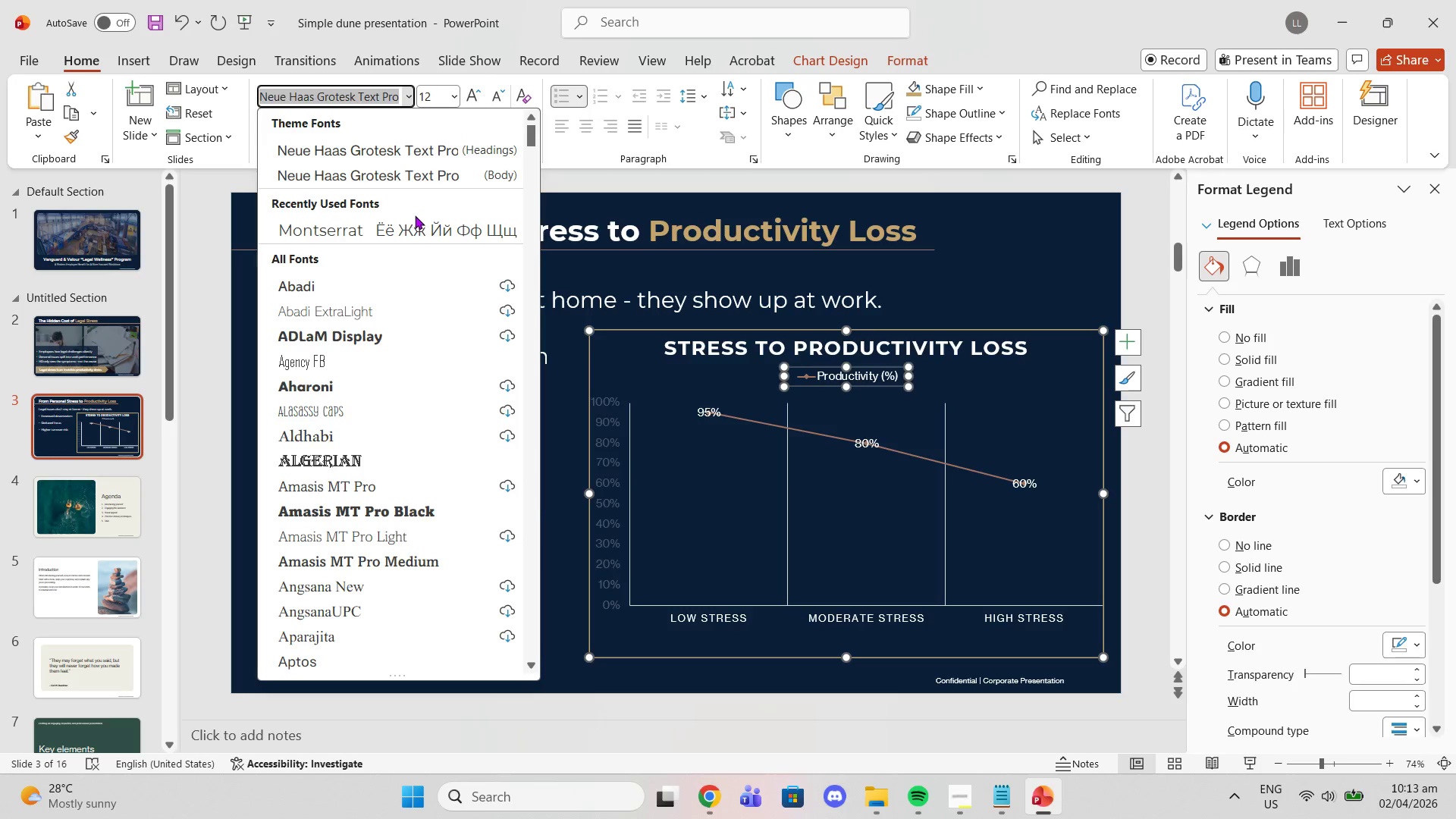 
left_click([415, 221])
 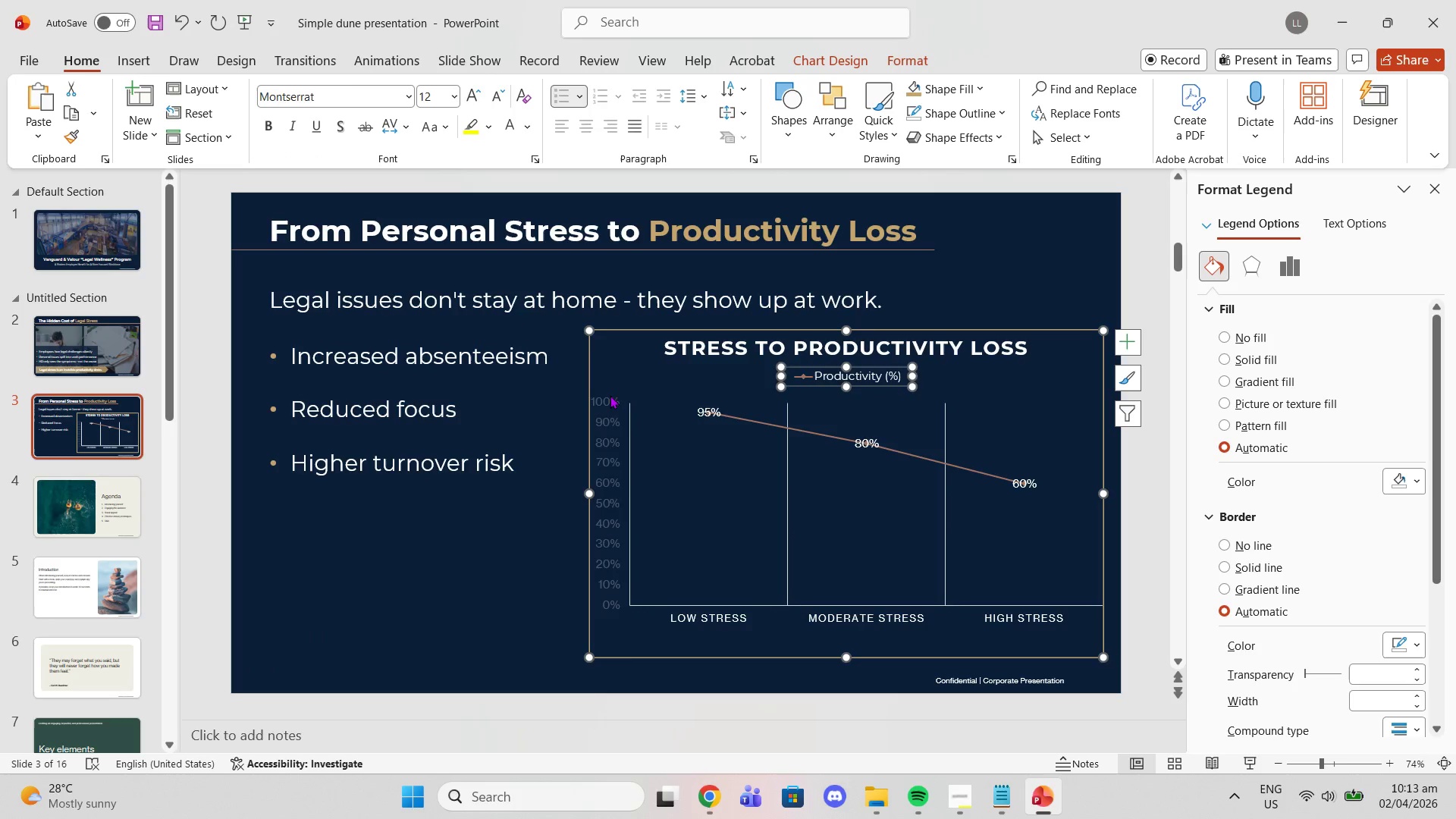 
left_click([604, 397])
 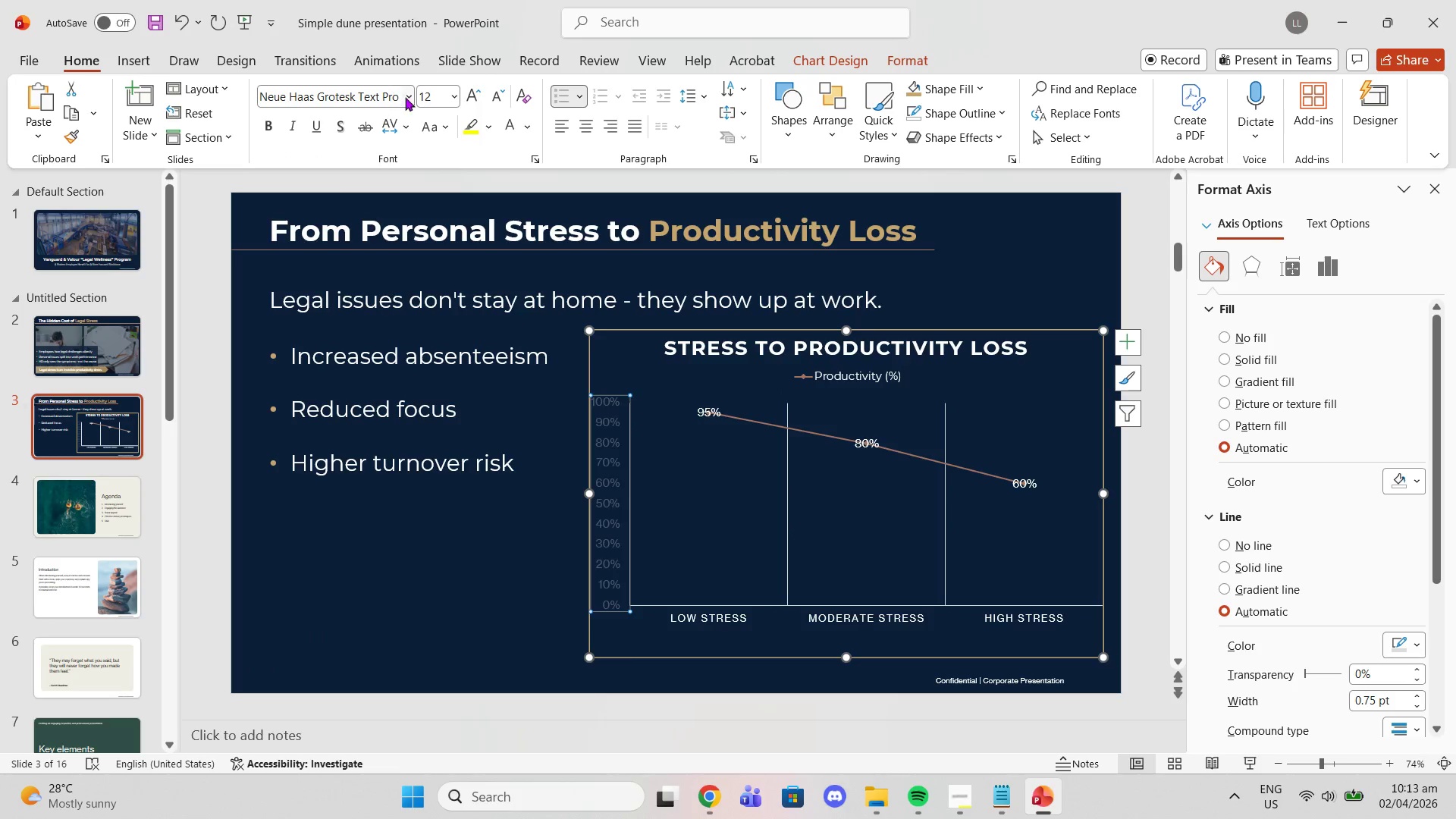 
left_click([406, 97])
 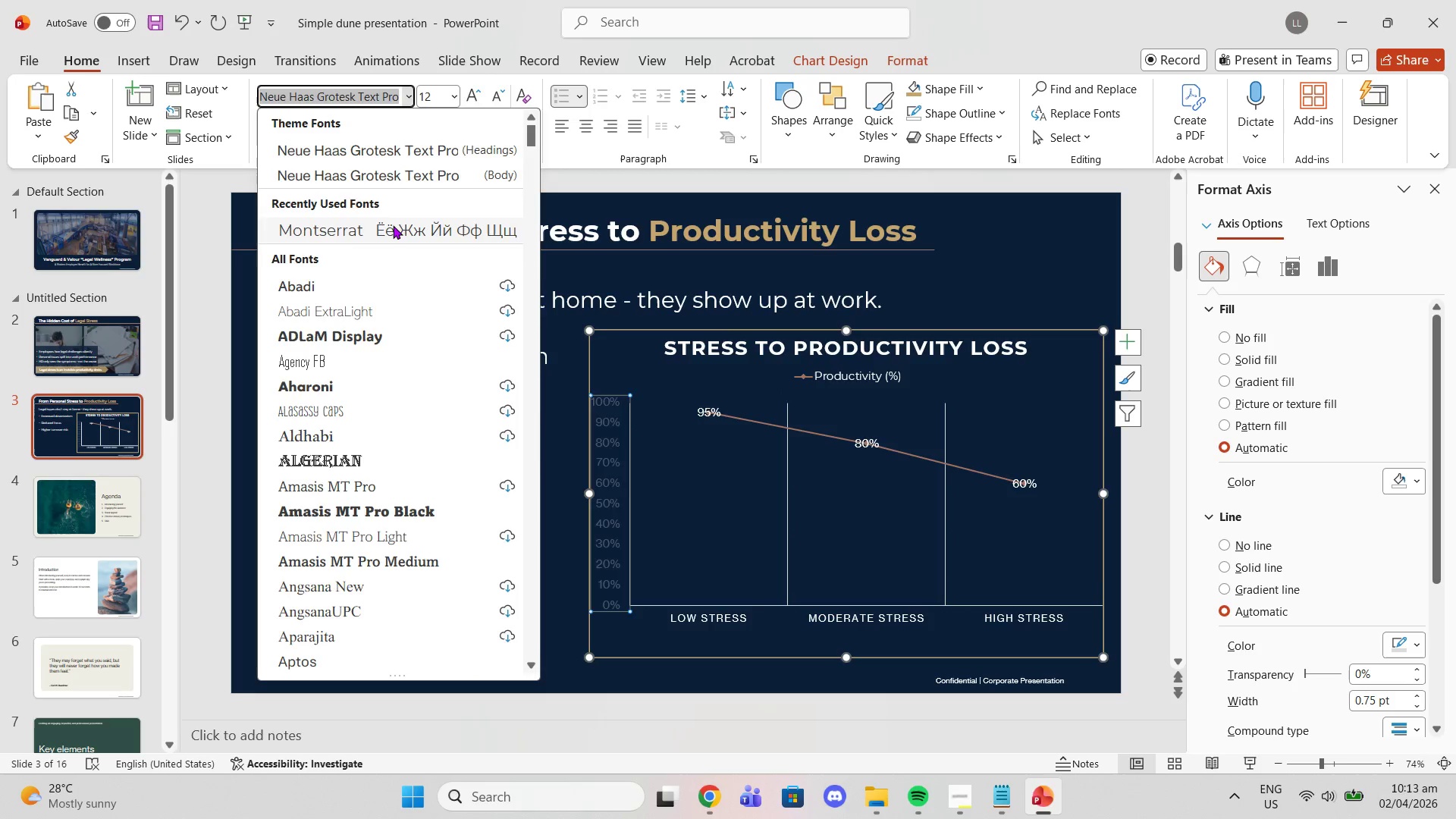 
left_click([393, 228])
 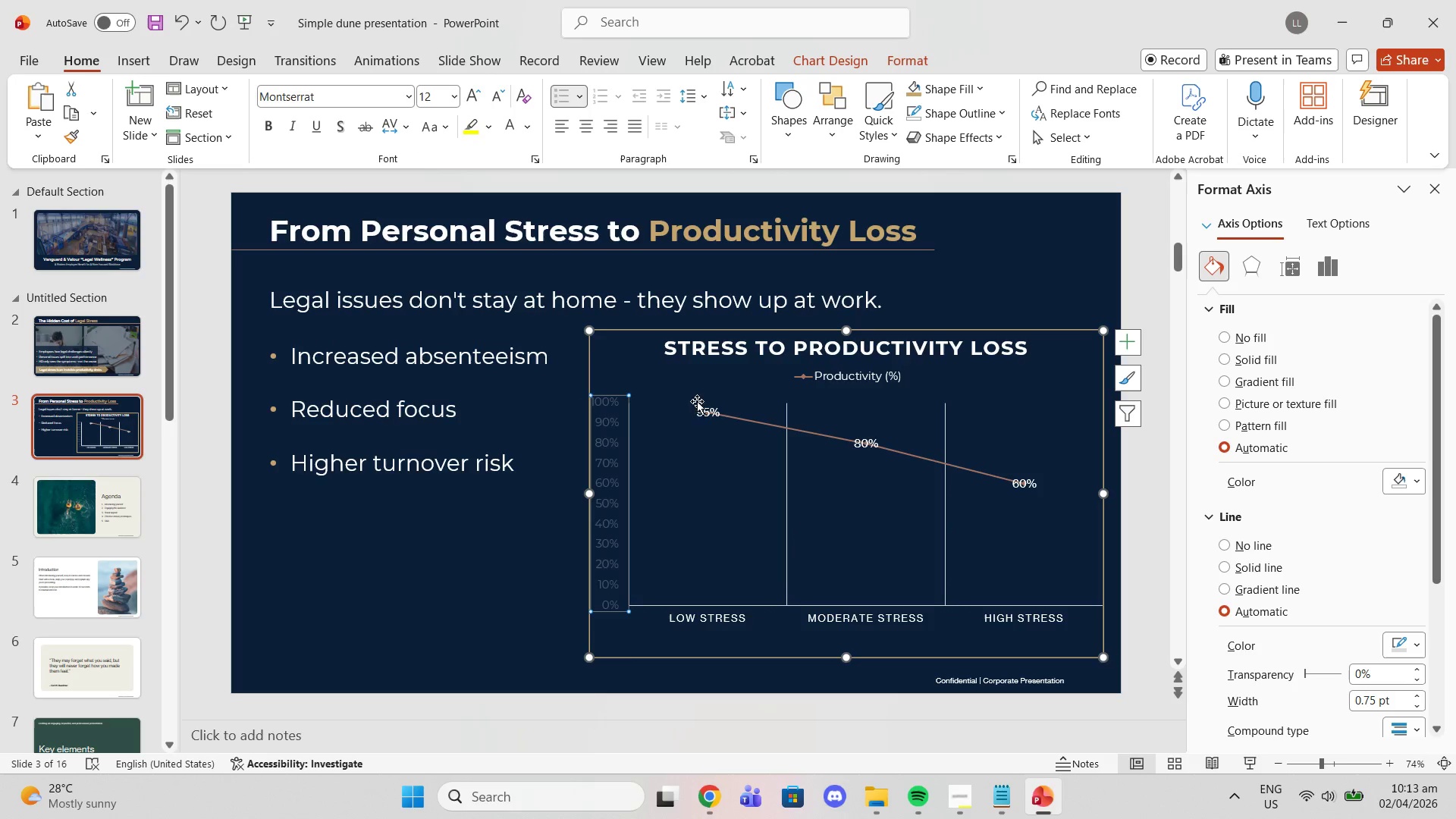 
left_click([699, 415])
 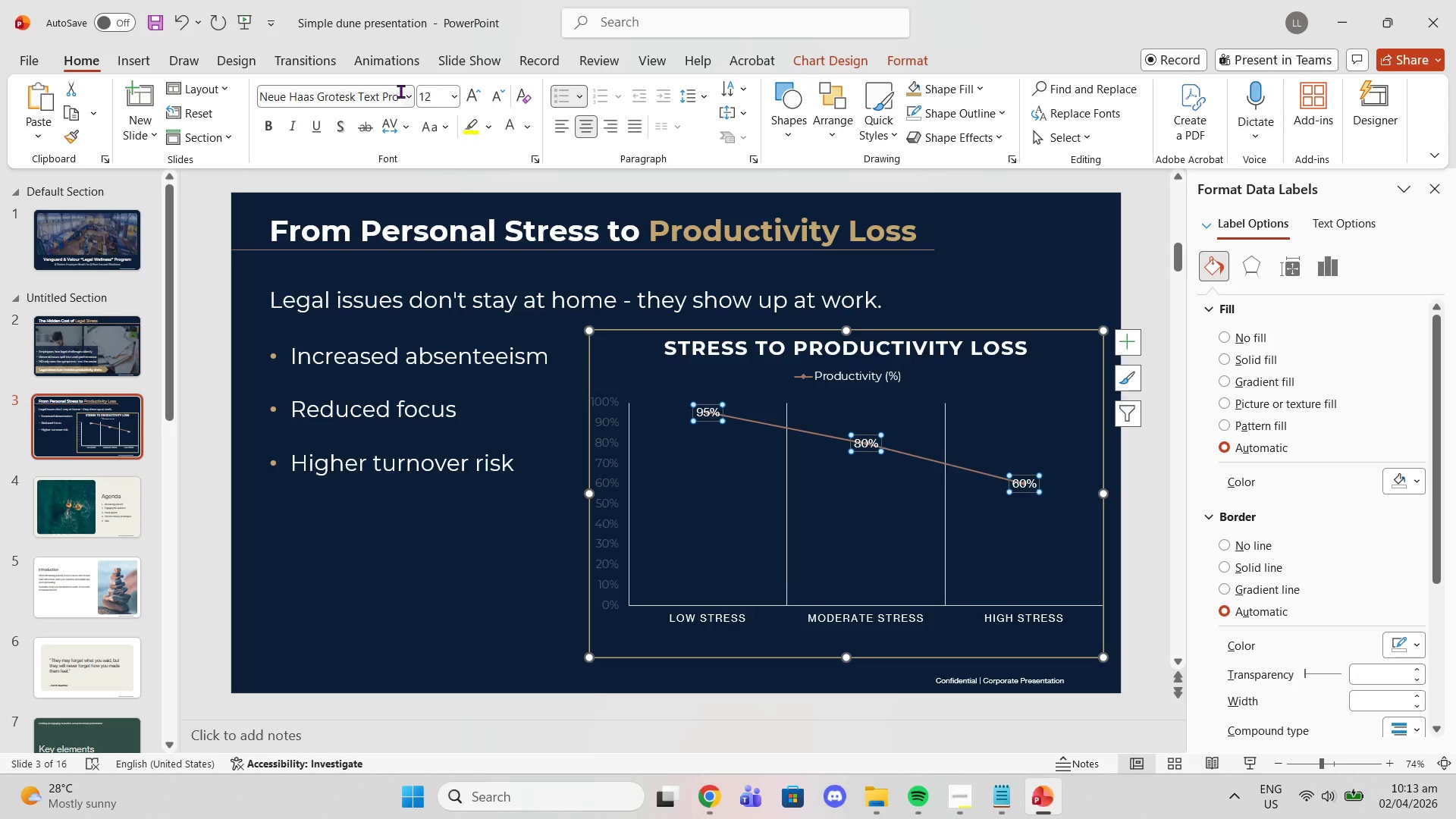 
left_click([413, 97])
 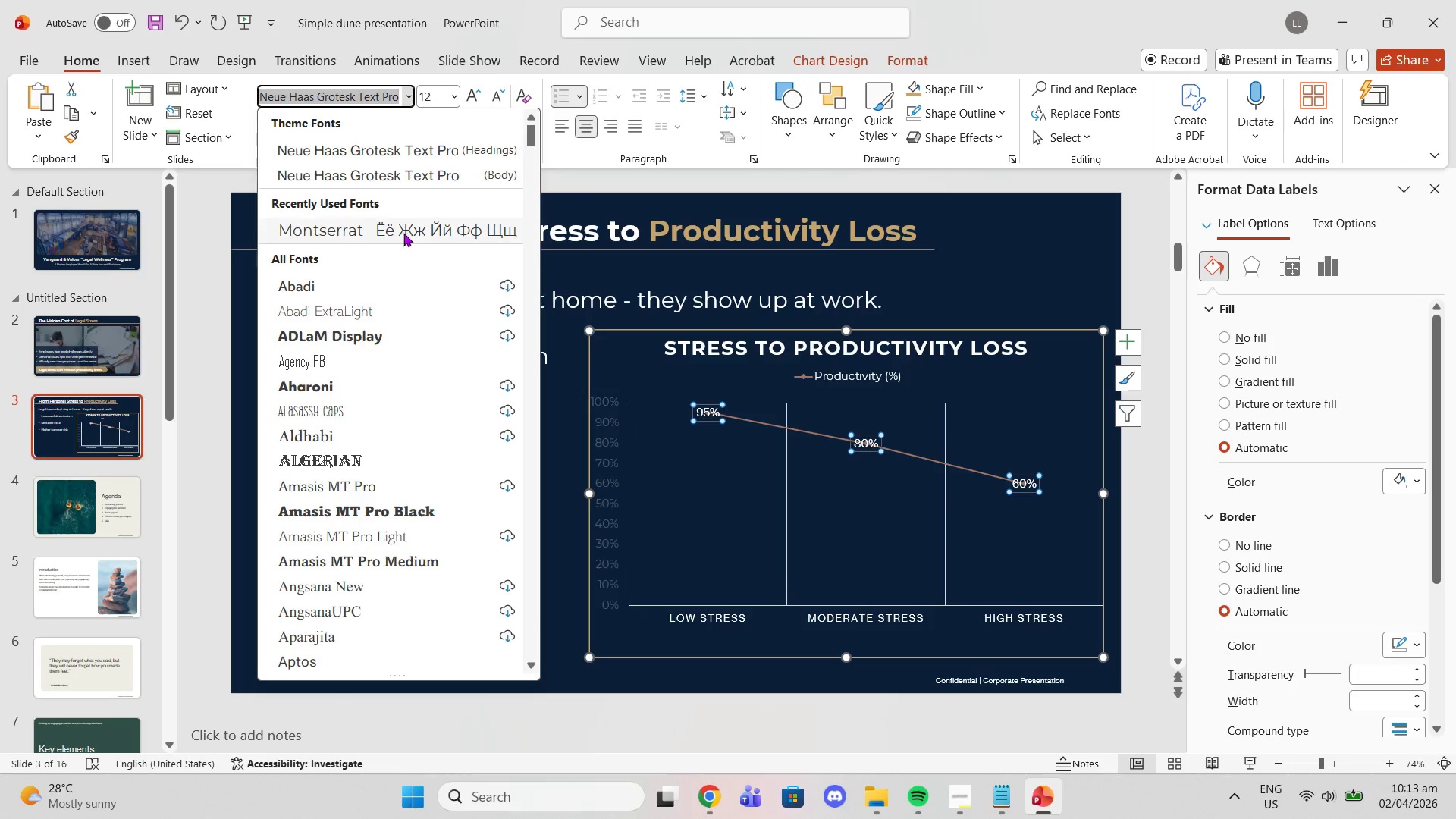 
left_click([403, 233])
 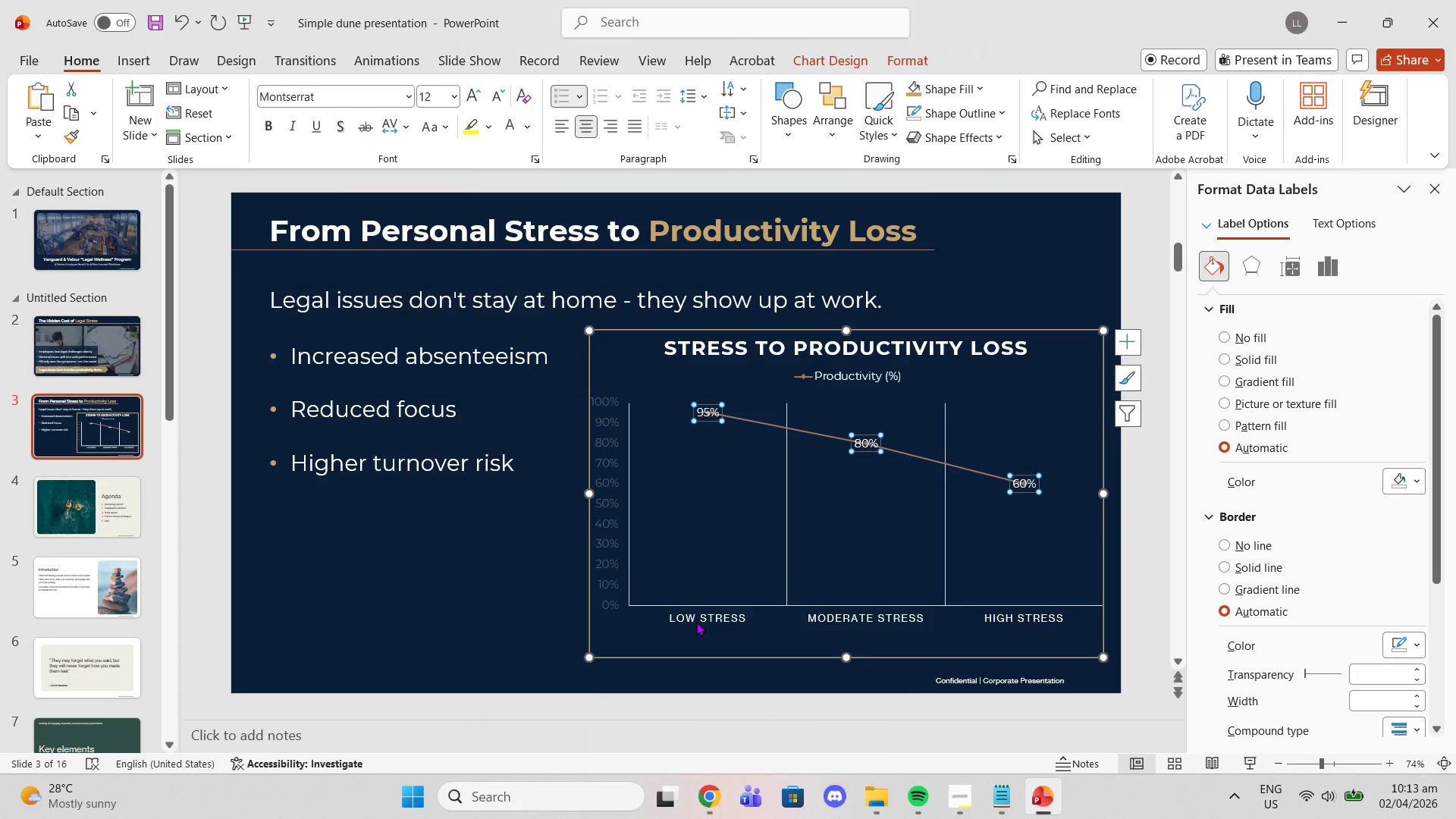 
left_click([693, 617])
 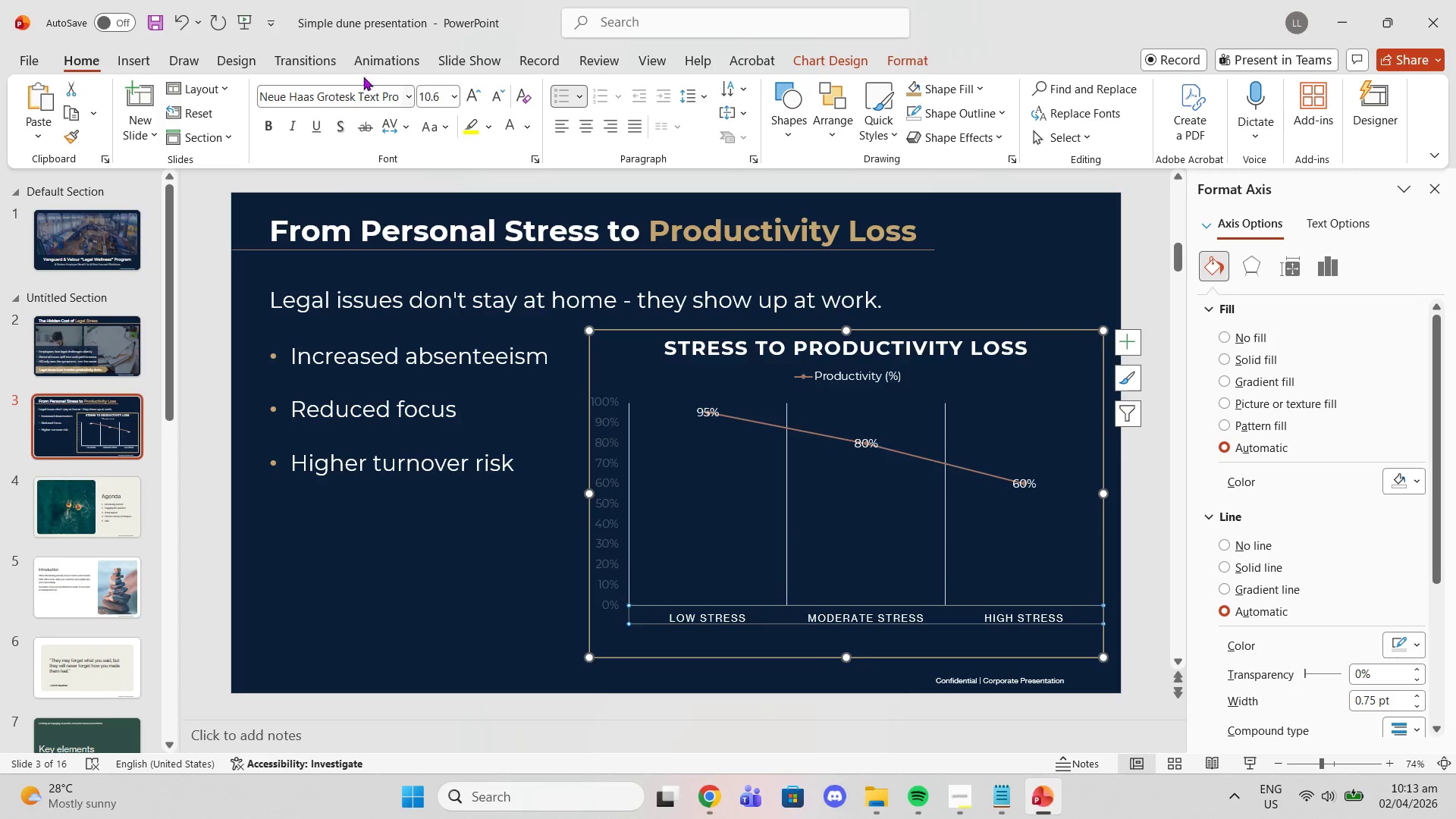 
left_click([411, 99])
 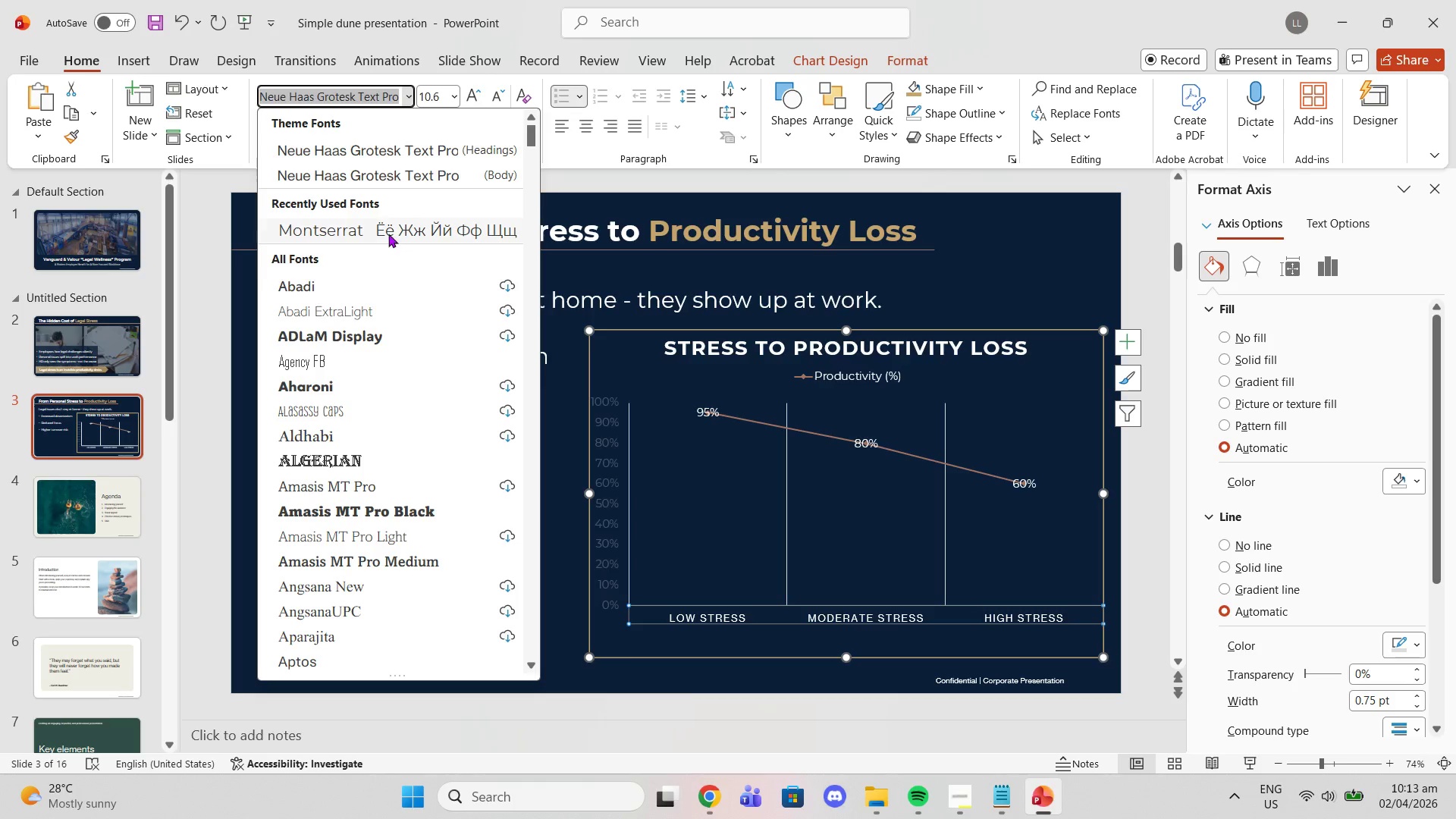 
left_click([388, 232])
 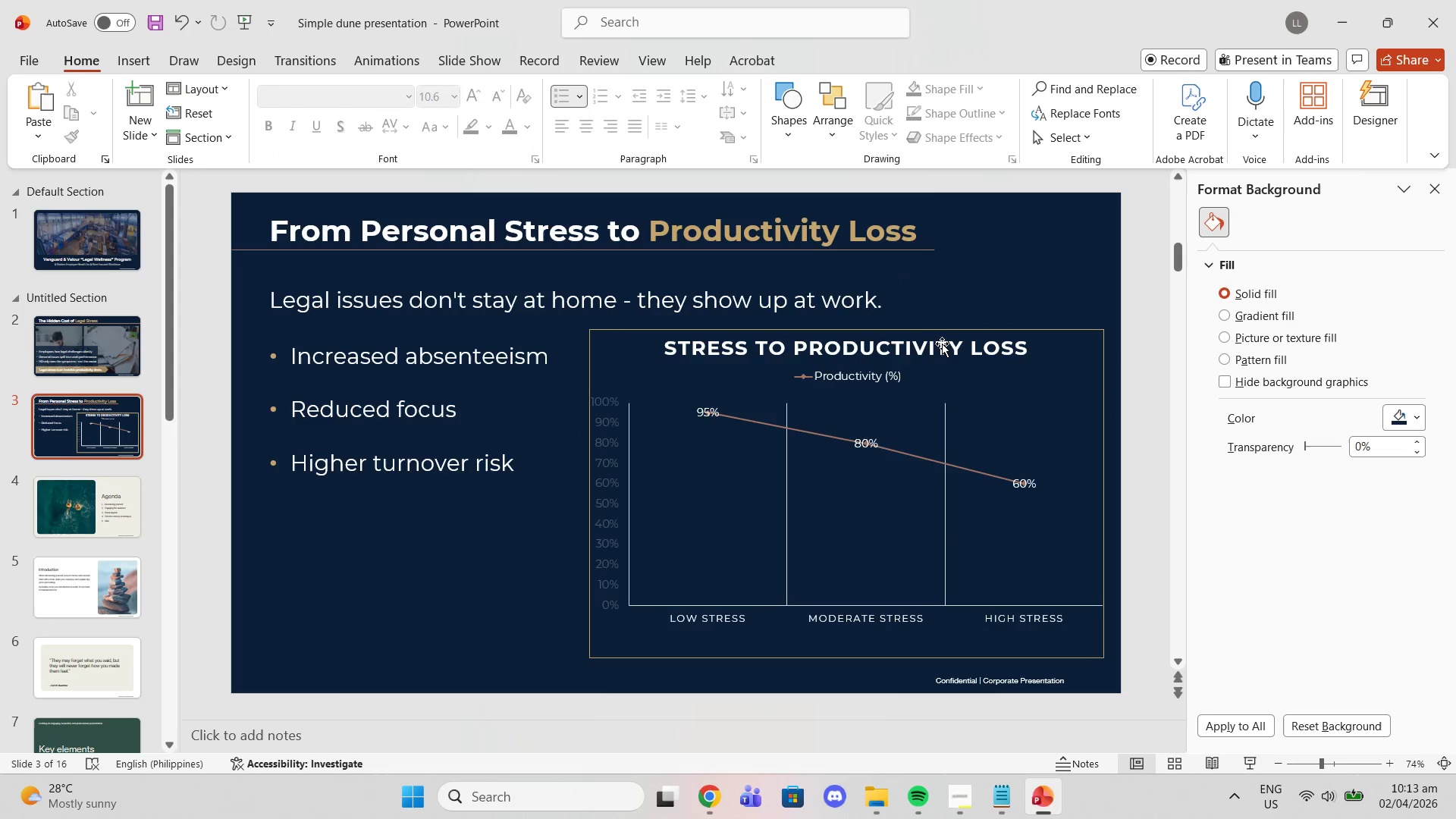 
left_click([934, 327])
 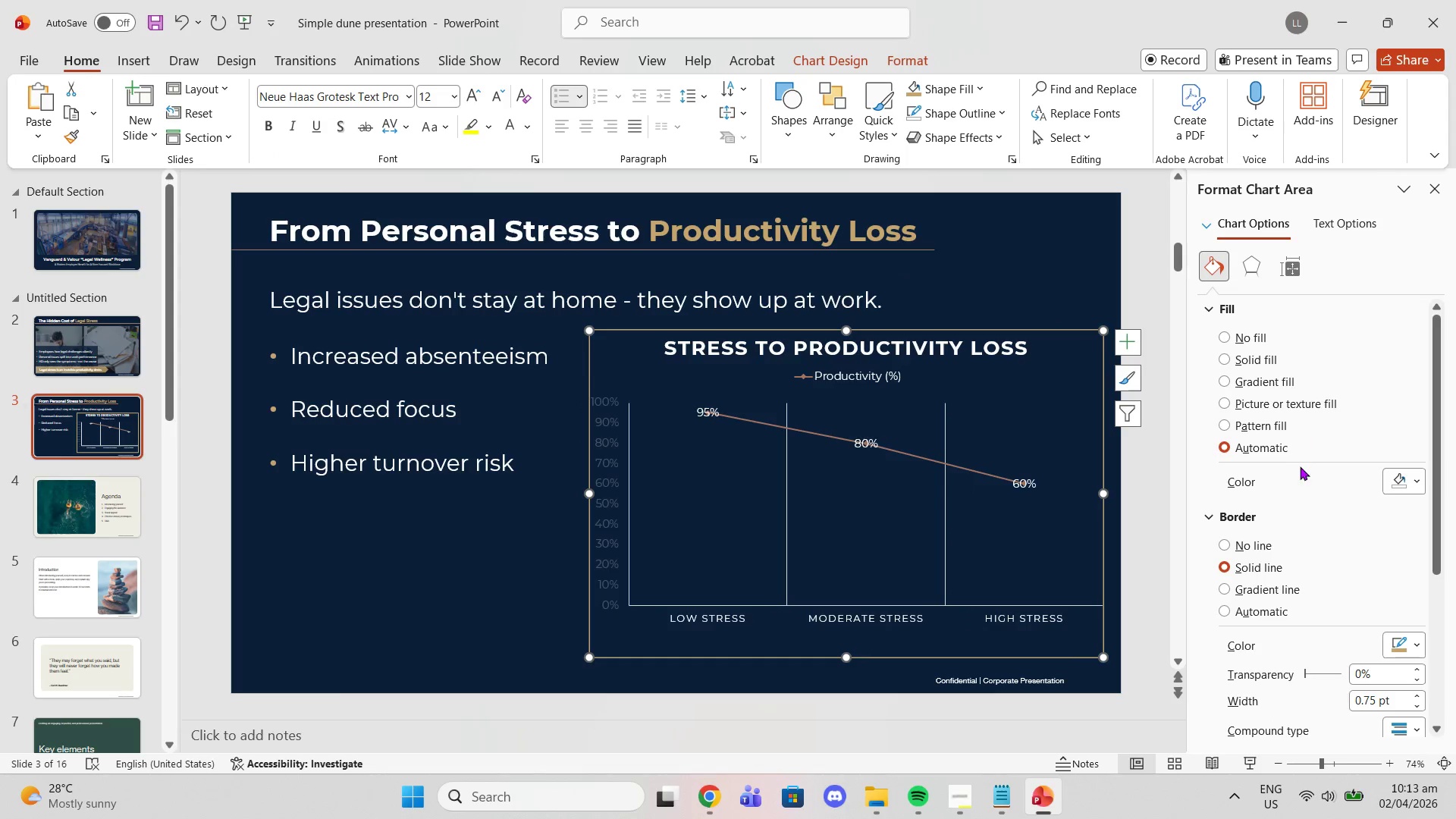 
left_click([1392, 479])
 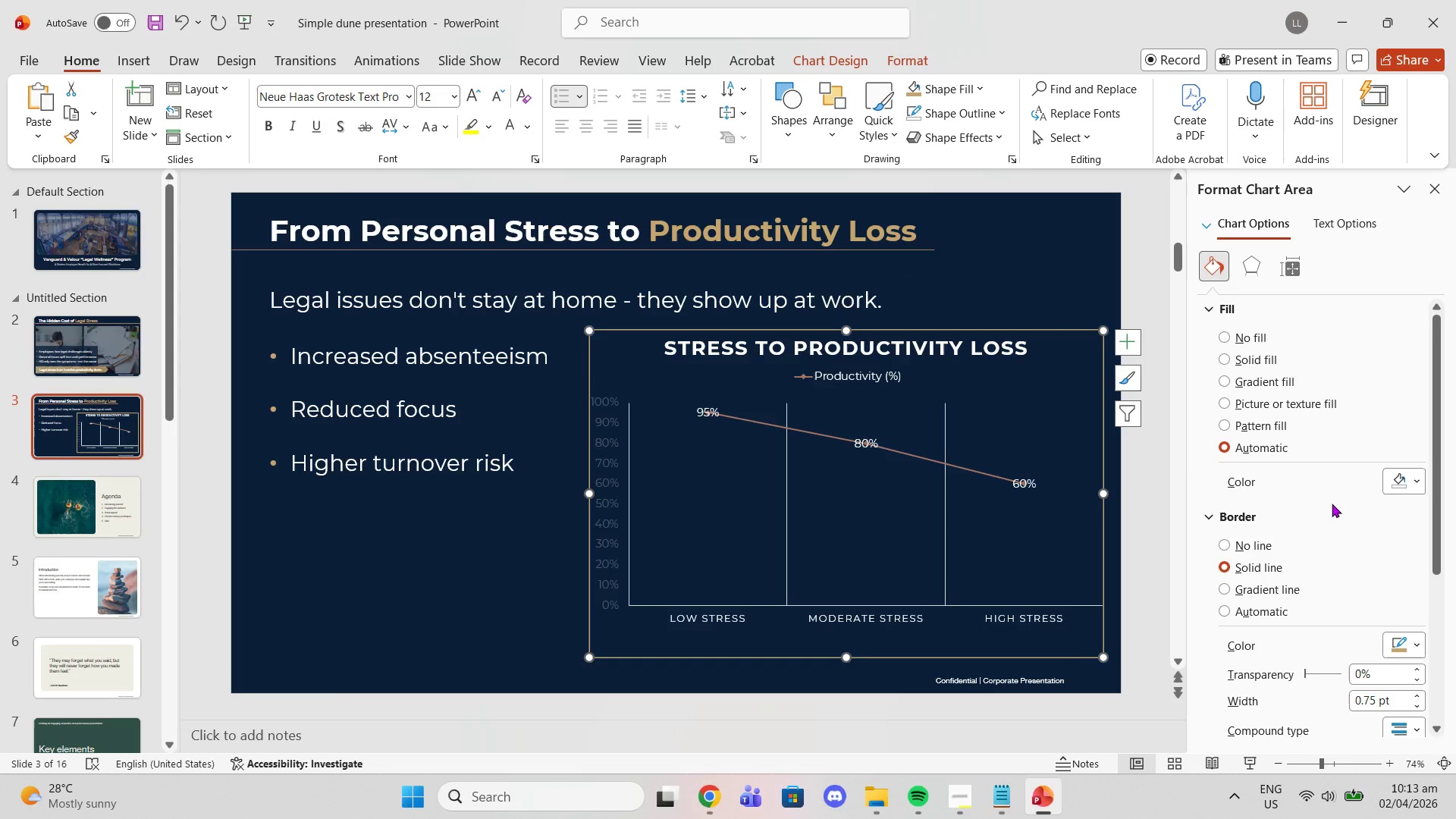 
scroll: coordinate [1318, 470], scroll_direction: down, amount: 1.0
 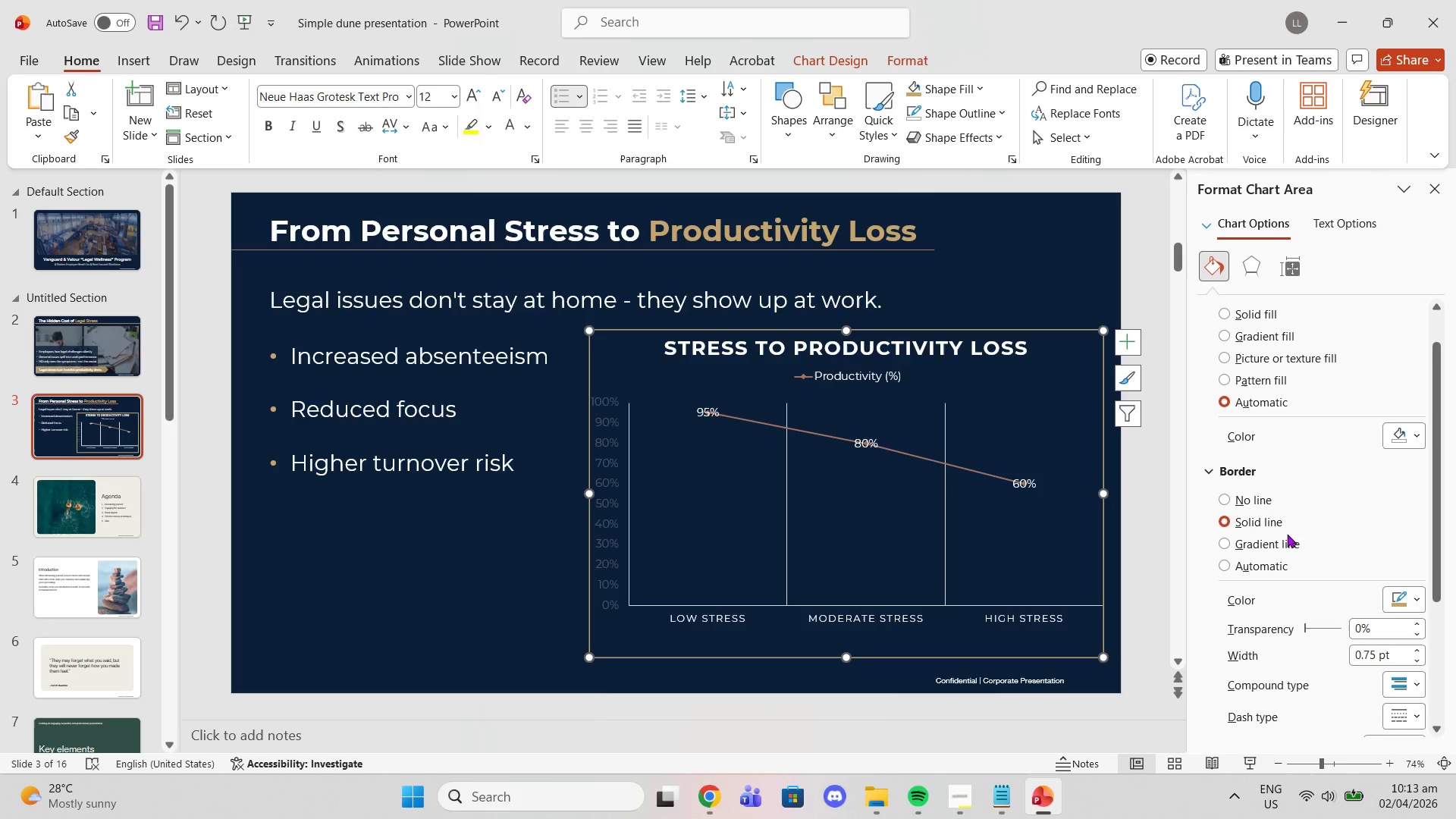 
left_click([1287, 538])
 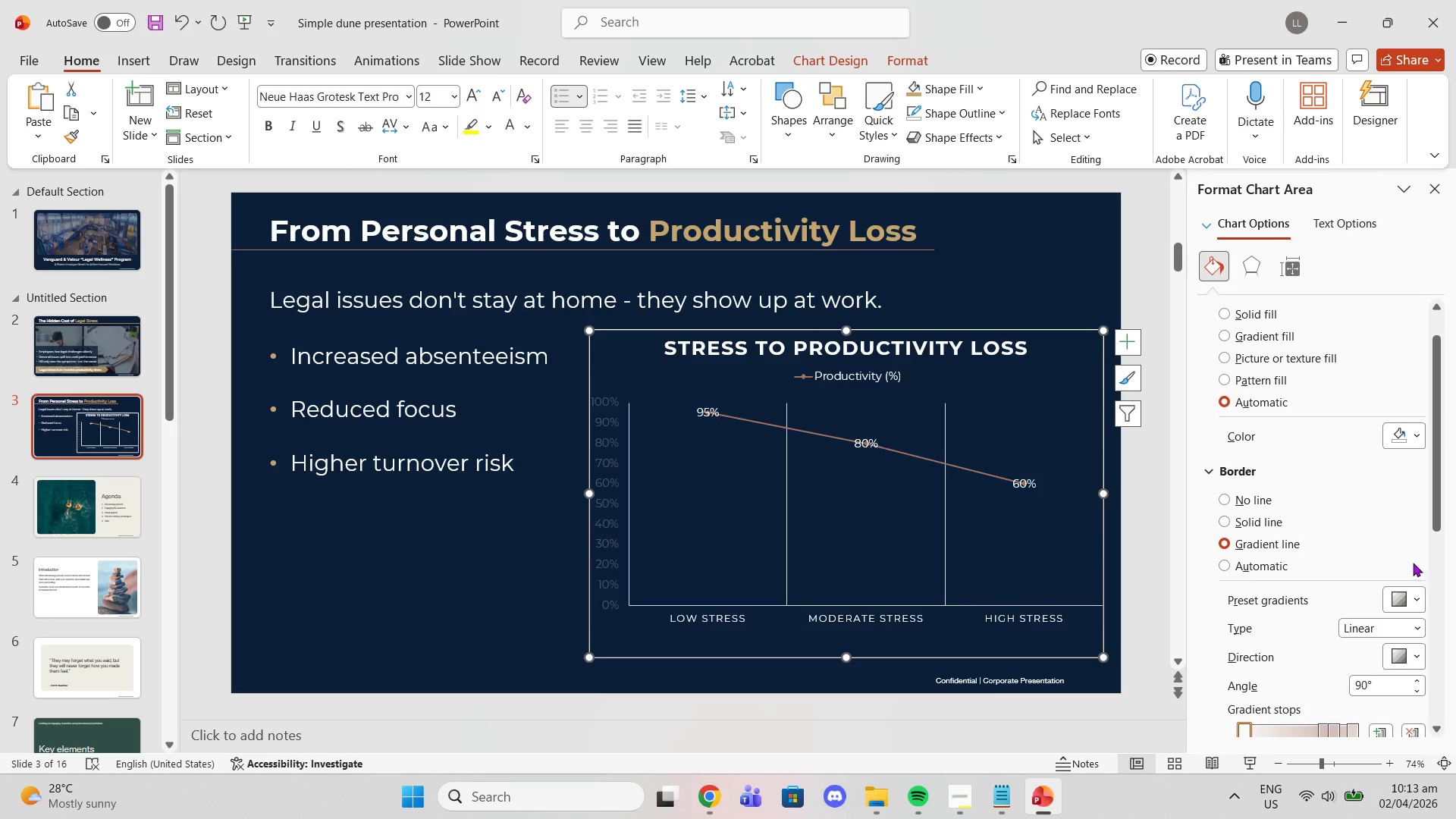 
left_click([1263, 498])
 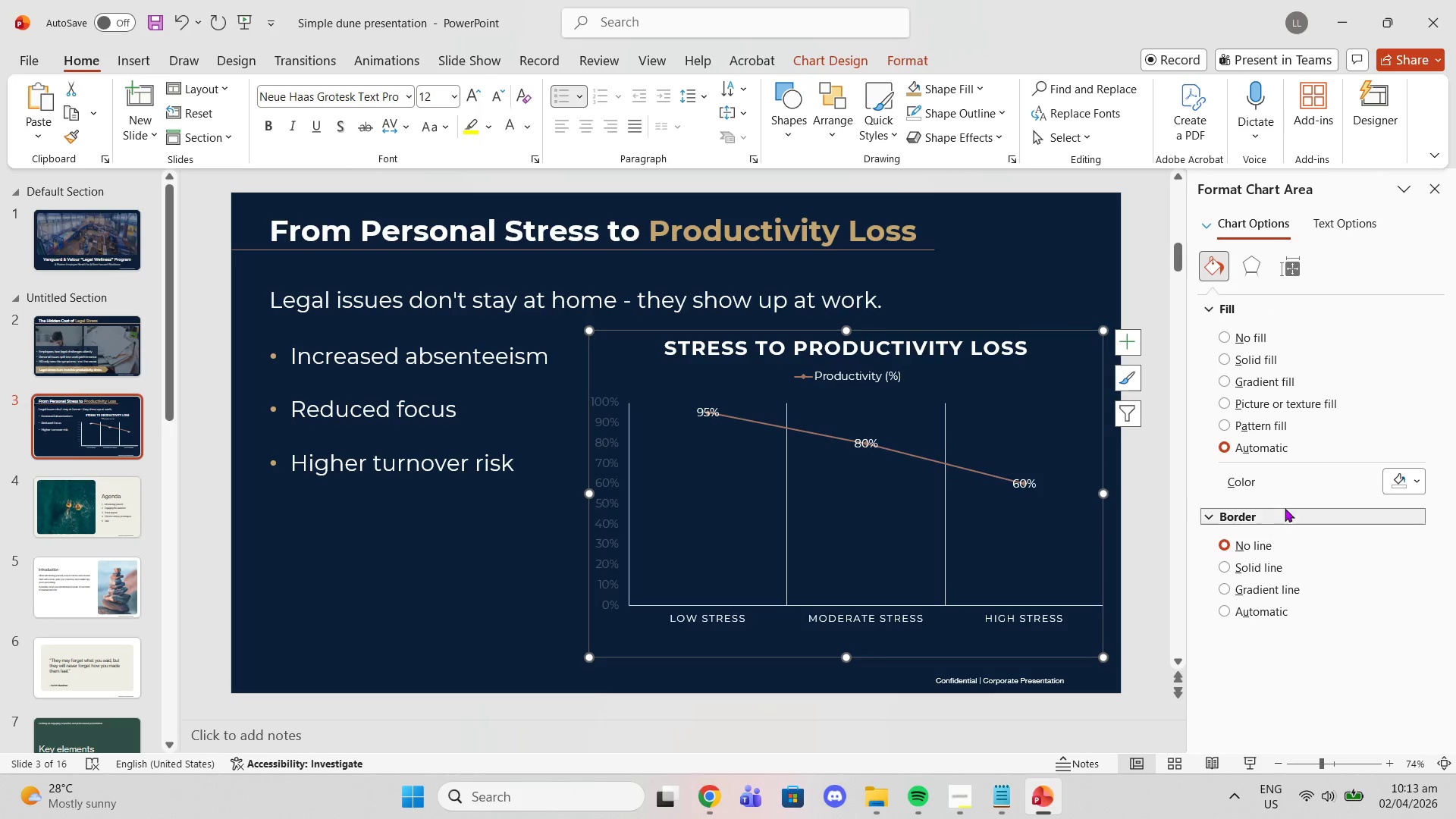 
scroll: coordinate [1319, 471], scroll_direction: down, amount: 1.0
 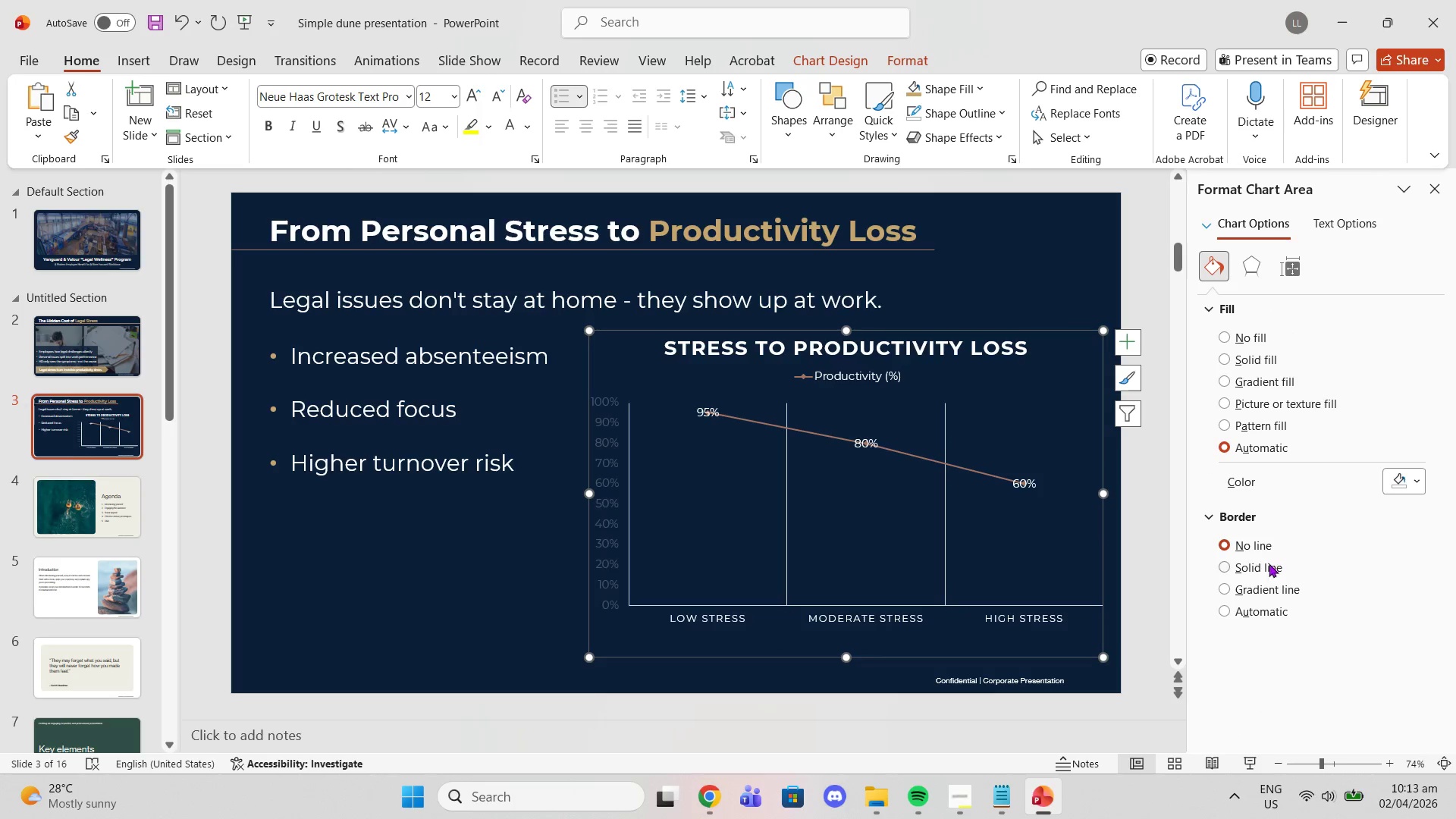 
left_click([1269, 570])
 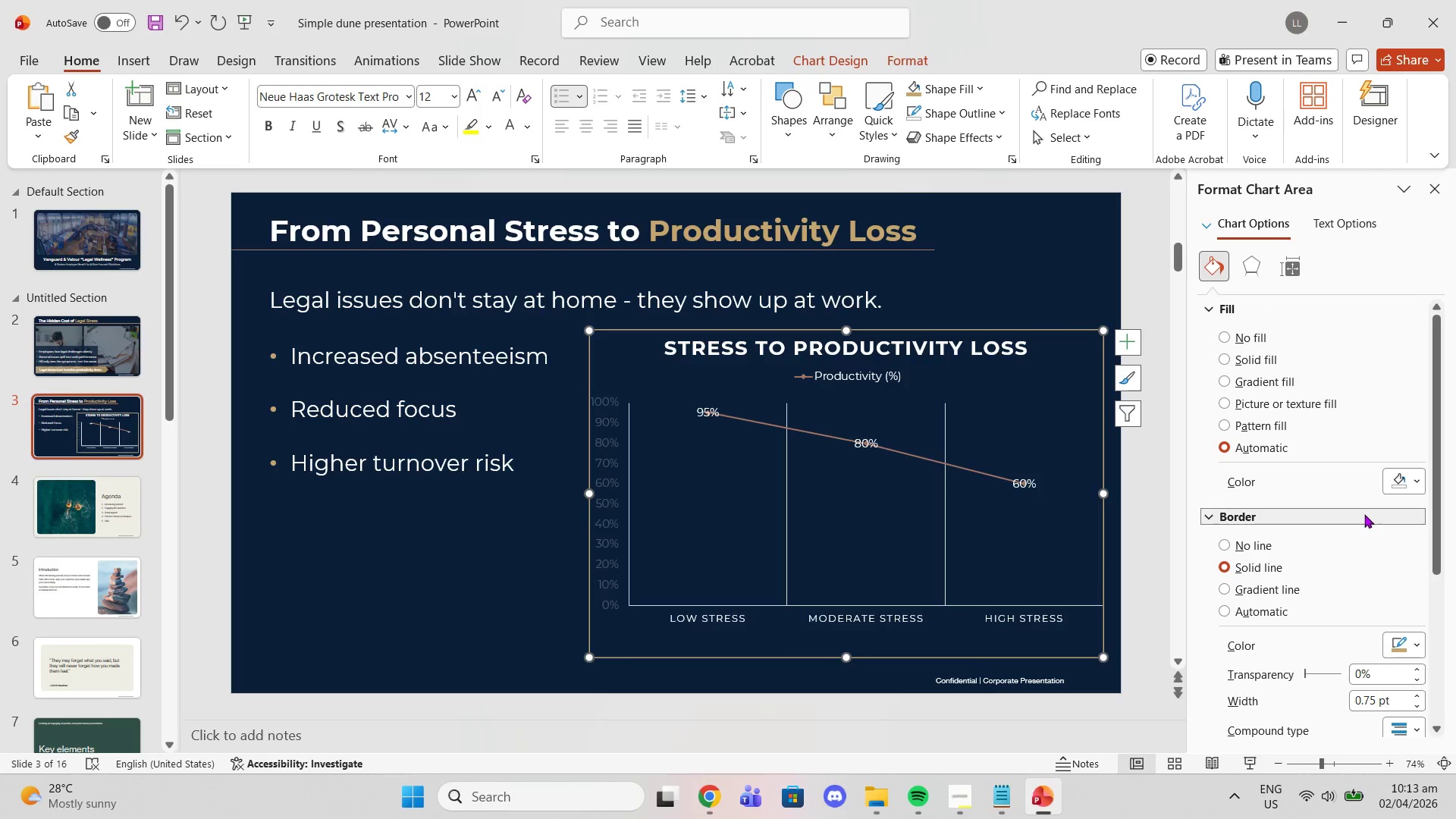 
scroll: coordinate [1375, 532], scroll_direction: down, amount: 1.0
 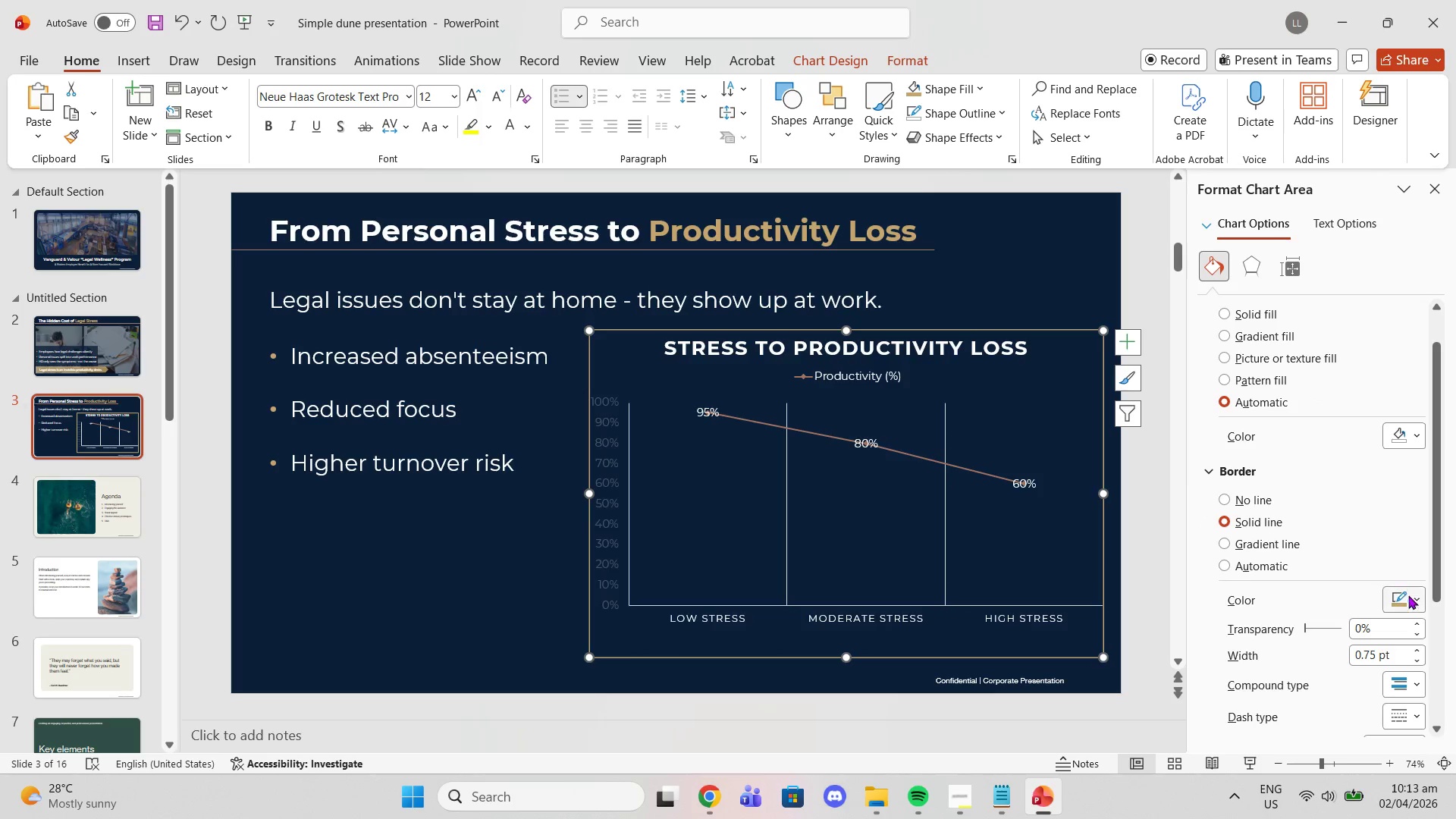 
left_click([1408, 601])
 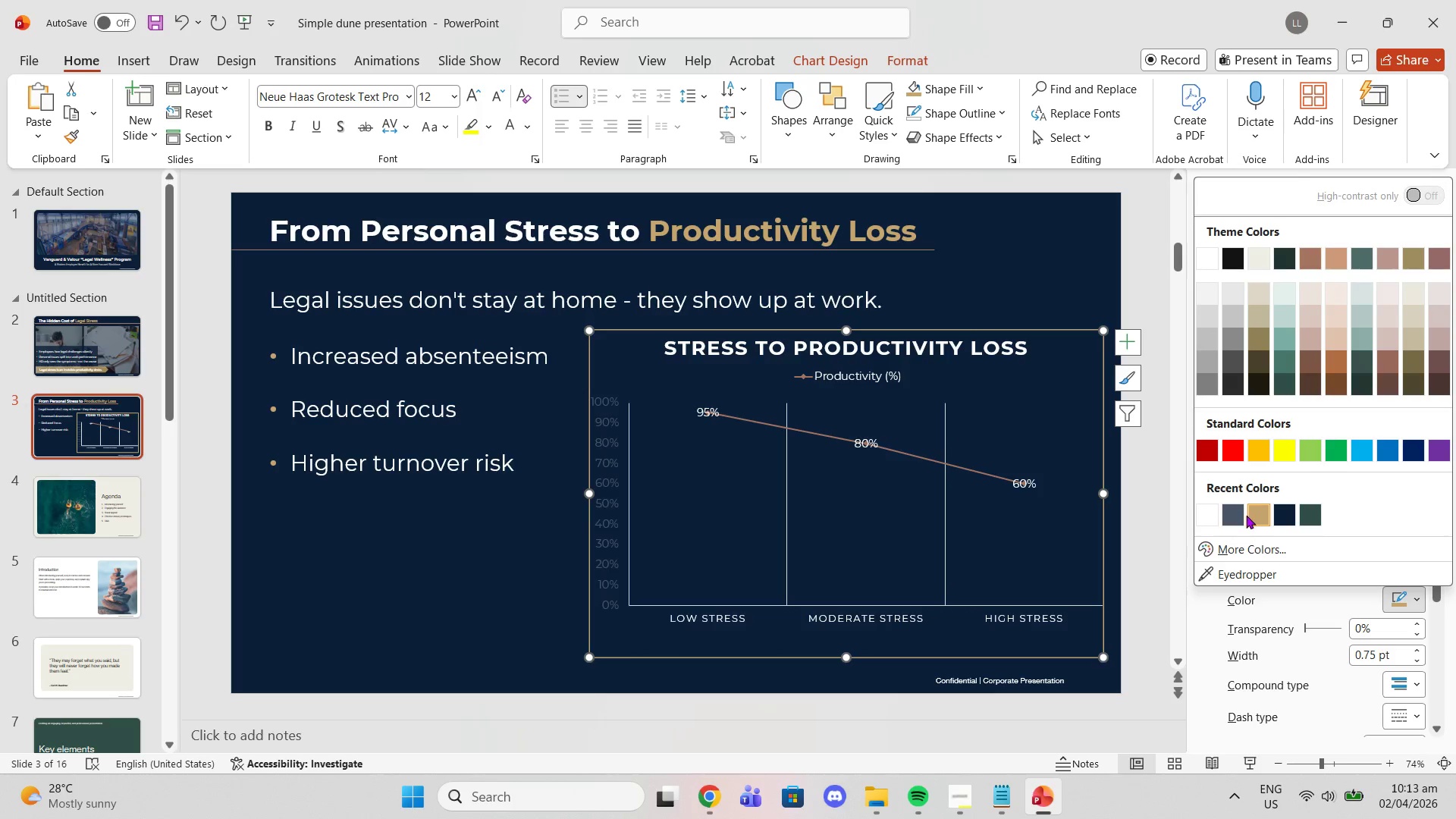 
left_click([1237, 516])
 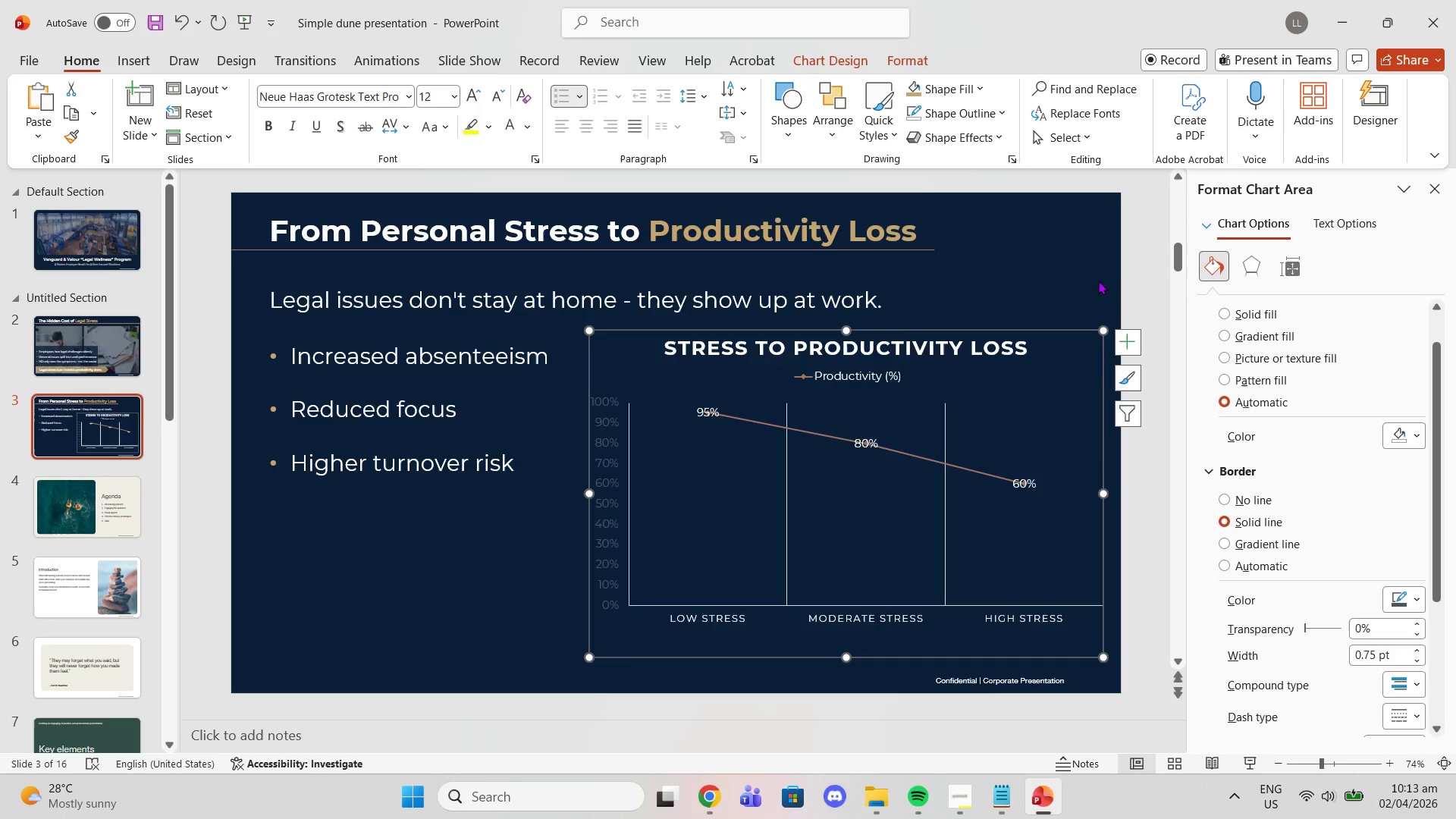 
left_click([1131, 256])
 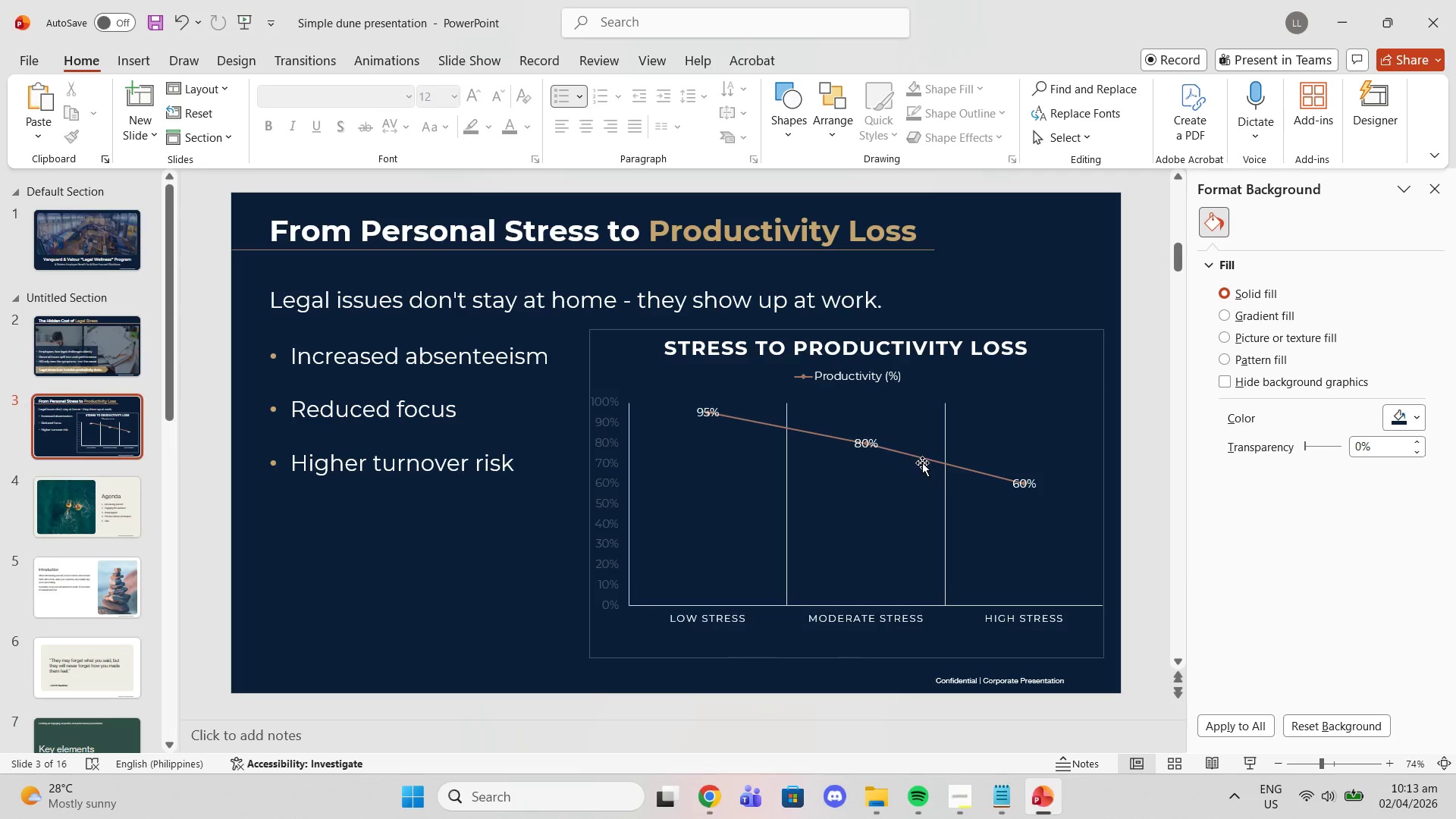 
left_click([916, 459])
 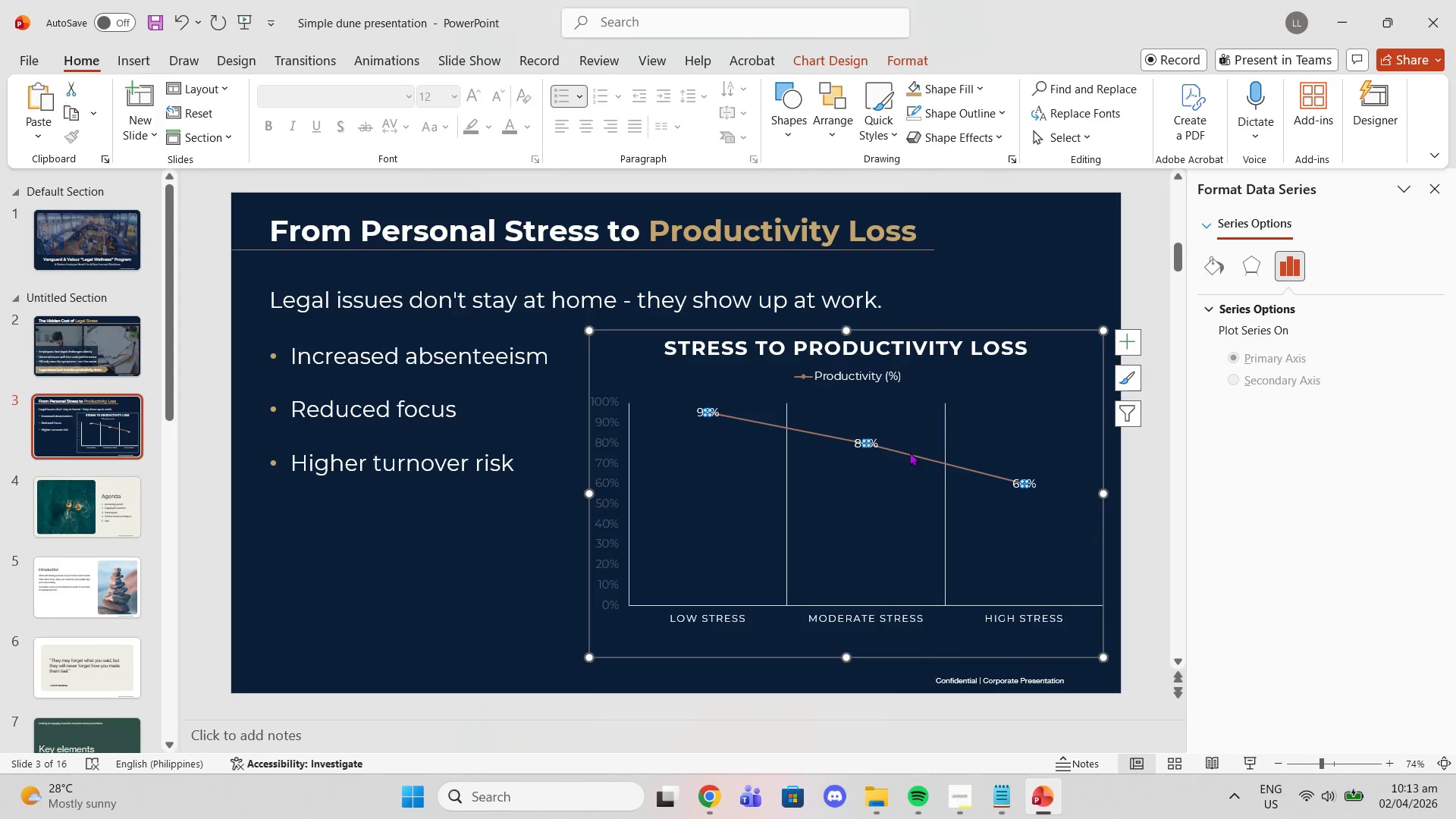 
left_click([909, 448])
 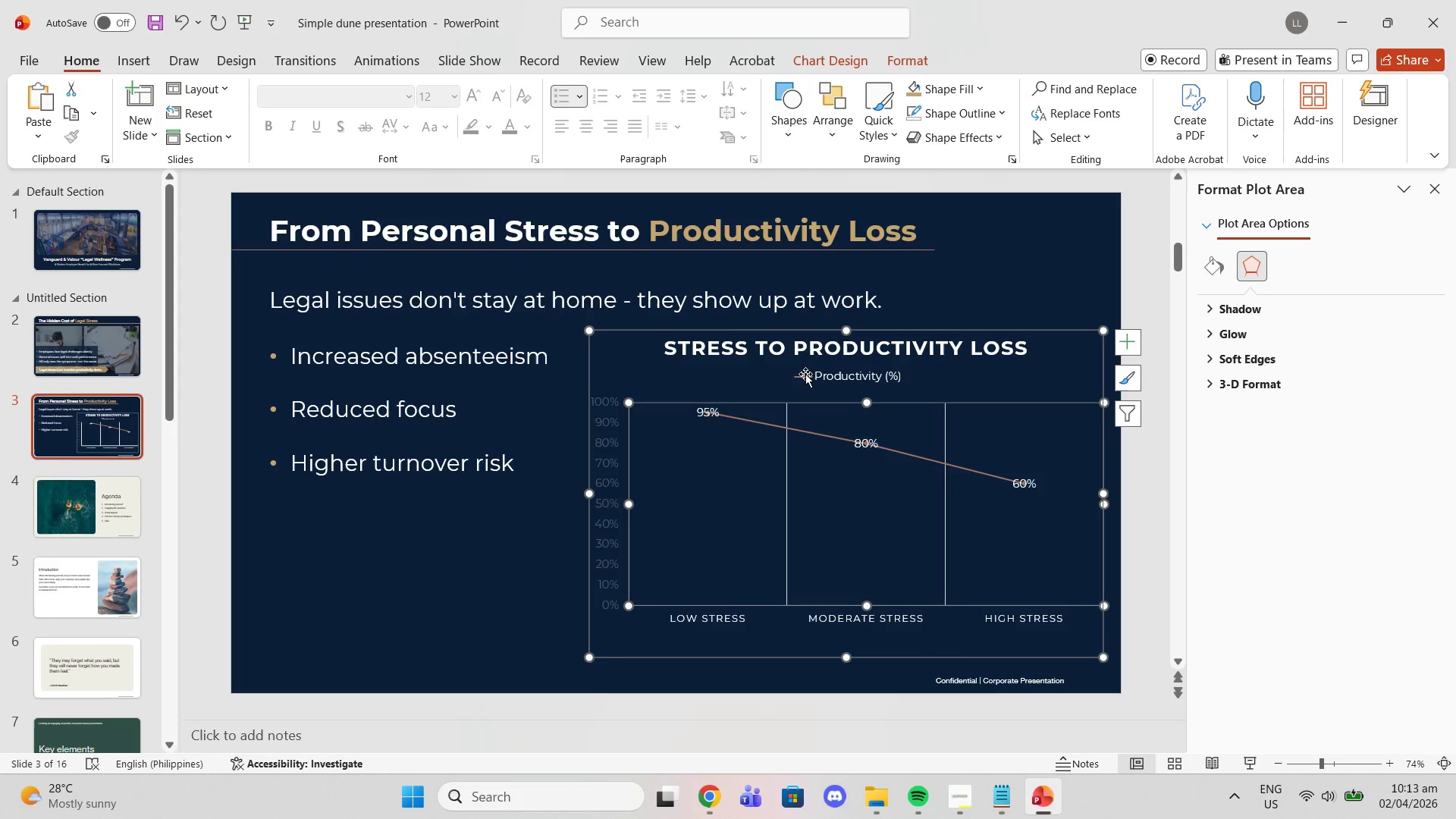 
left_click([802, 373])
 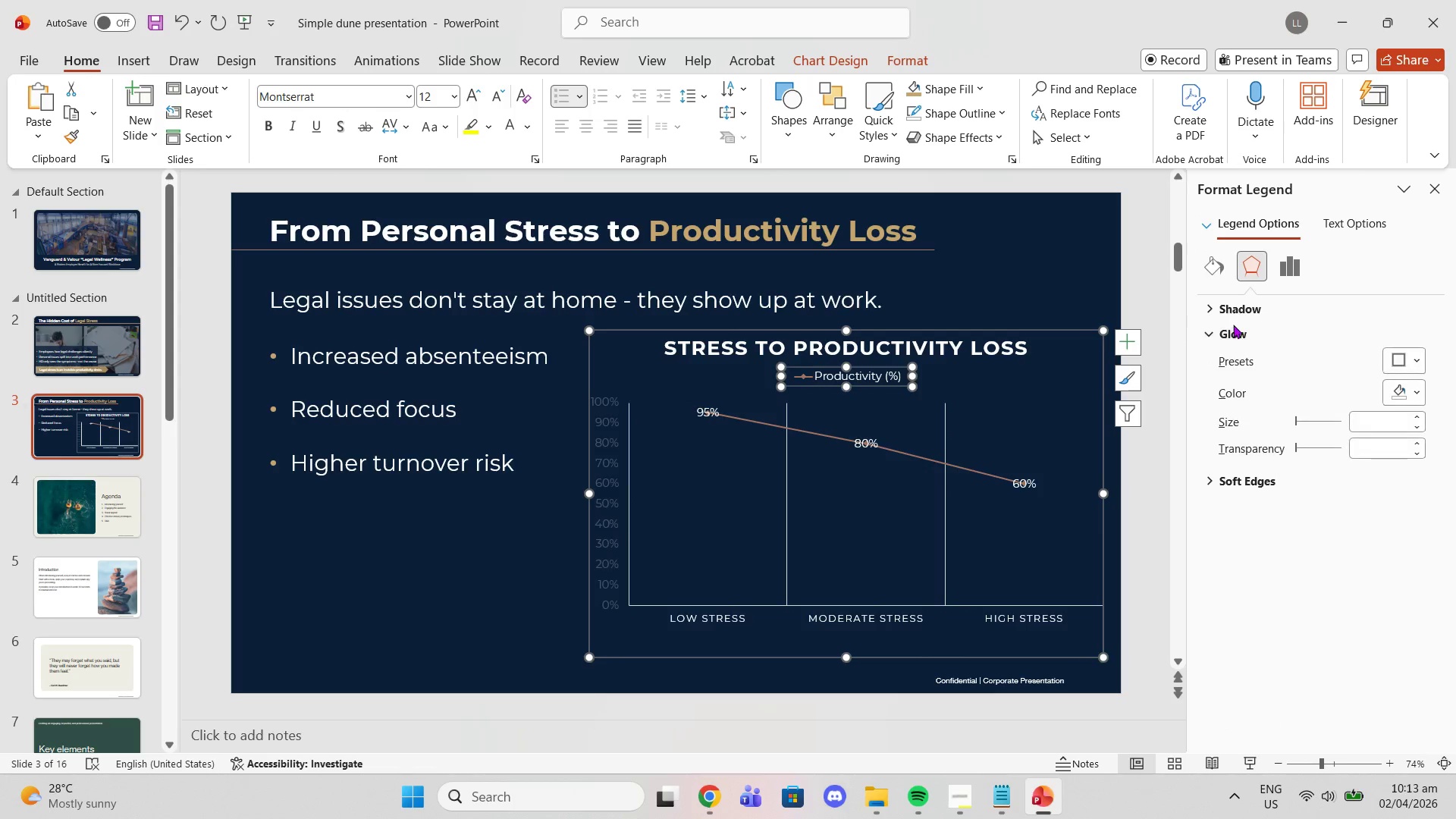 
wait(6.08)
 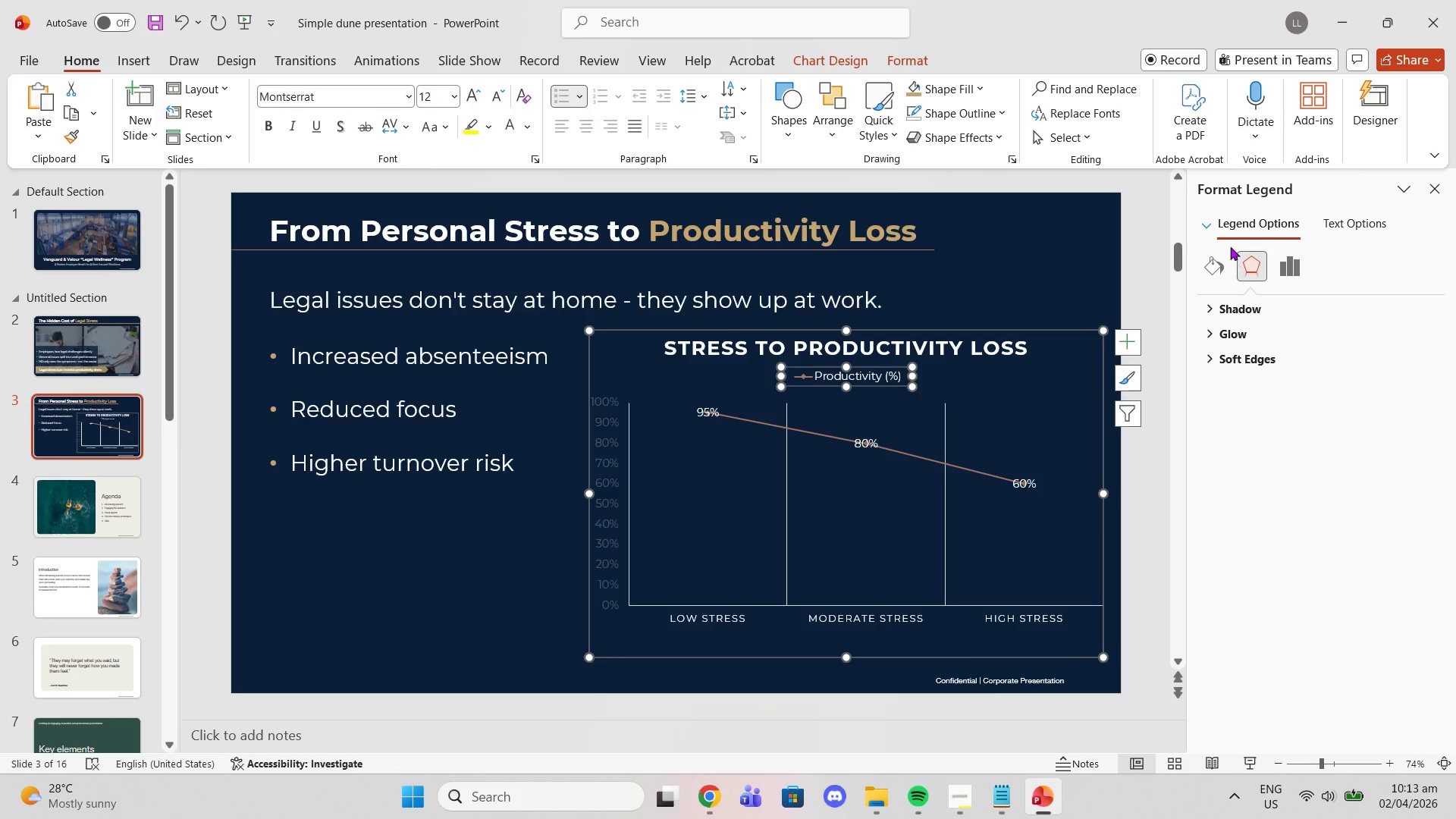 
double_click([1413, 400])
 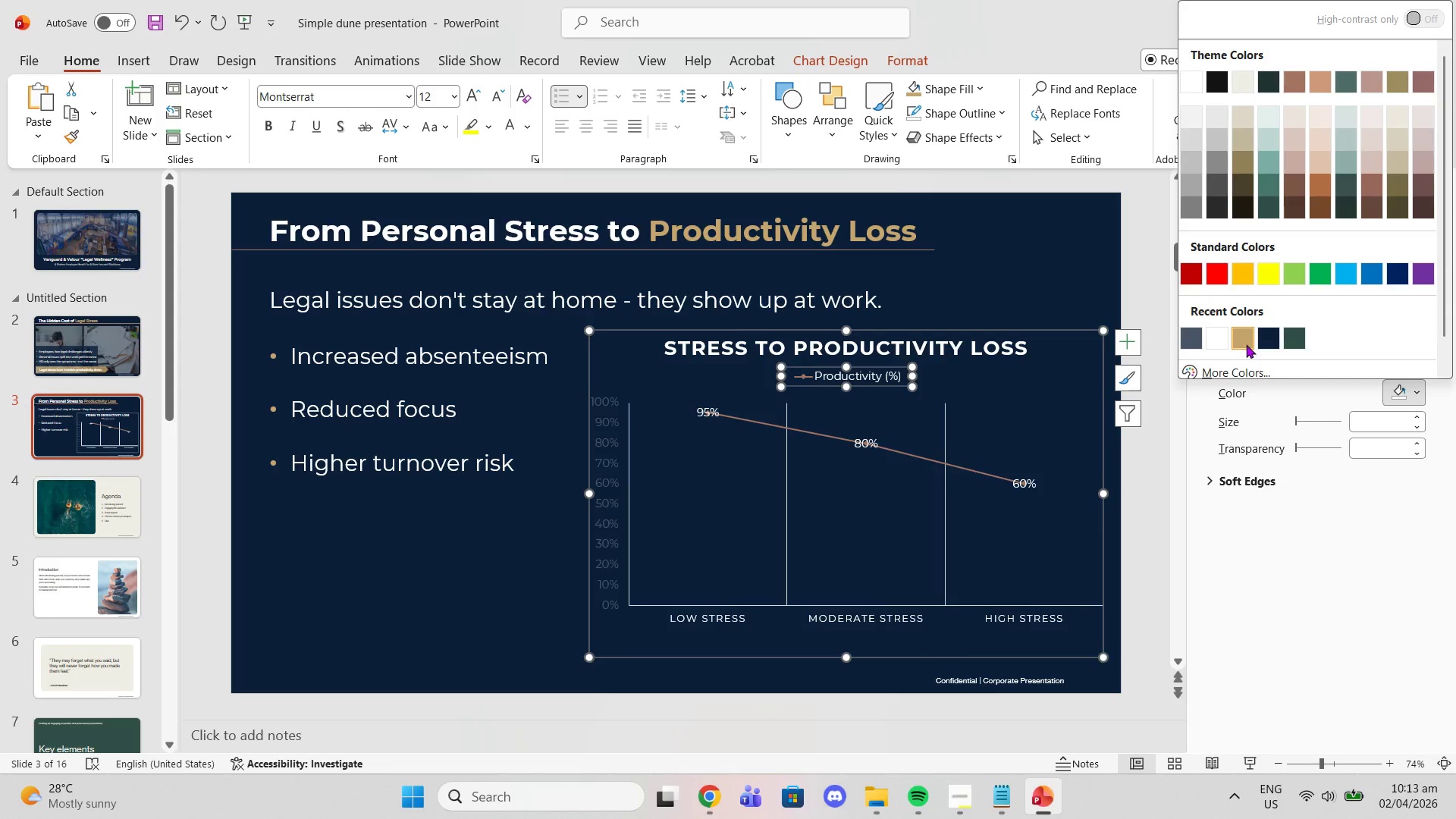 
left_click([1245, 344])
 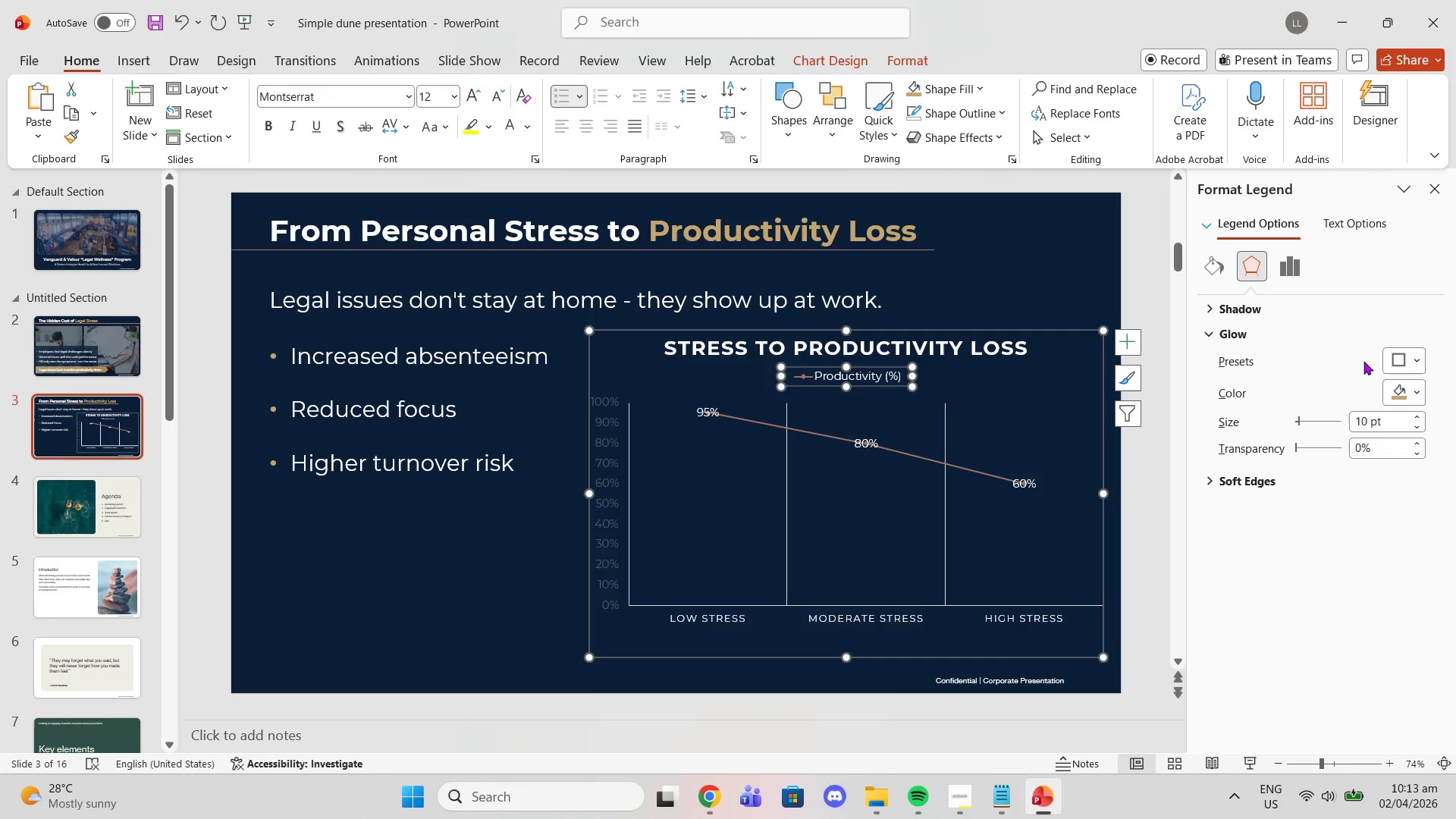 
left_click([1423, 360])
 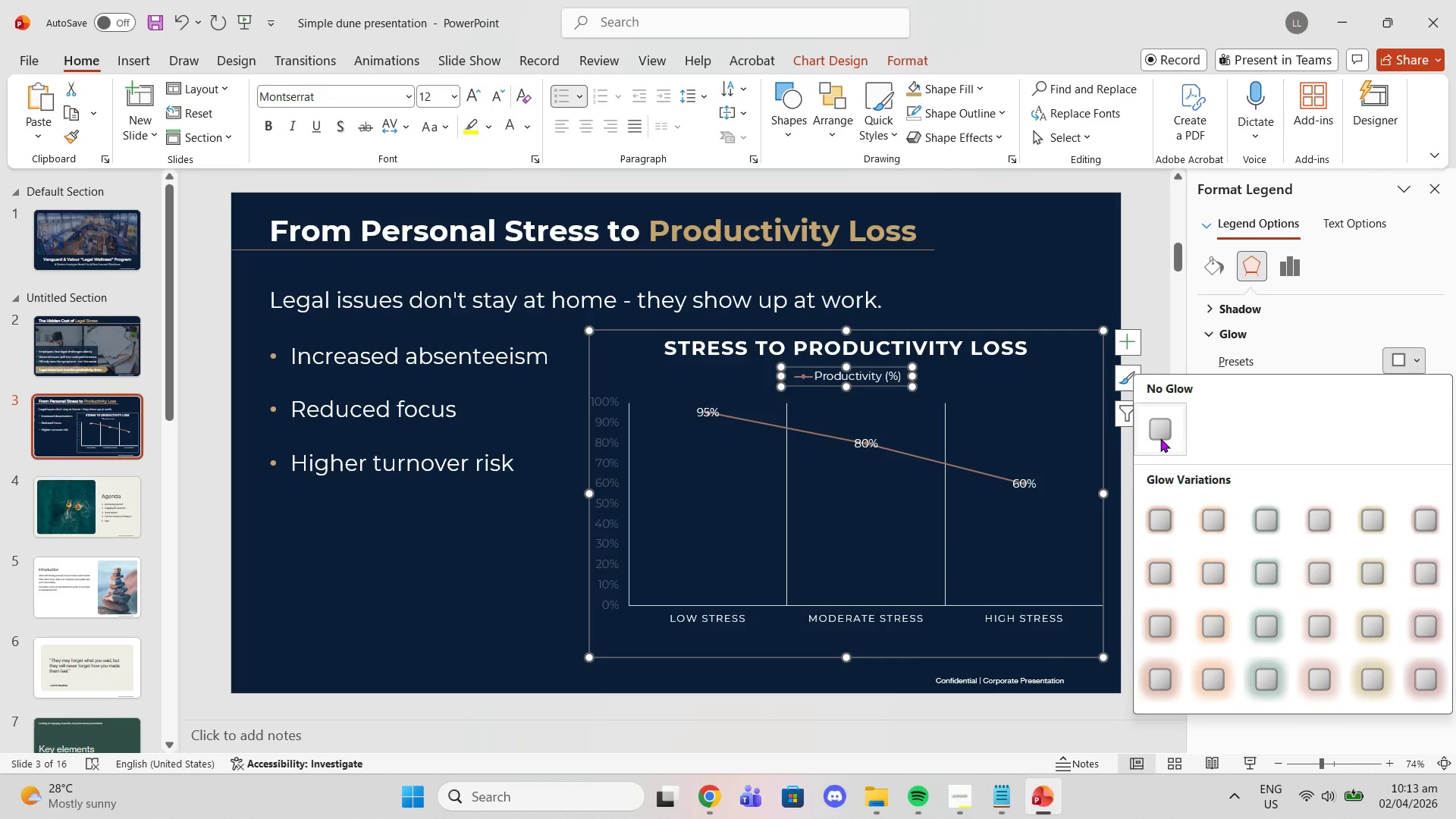 
left_click([1160, 438])
 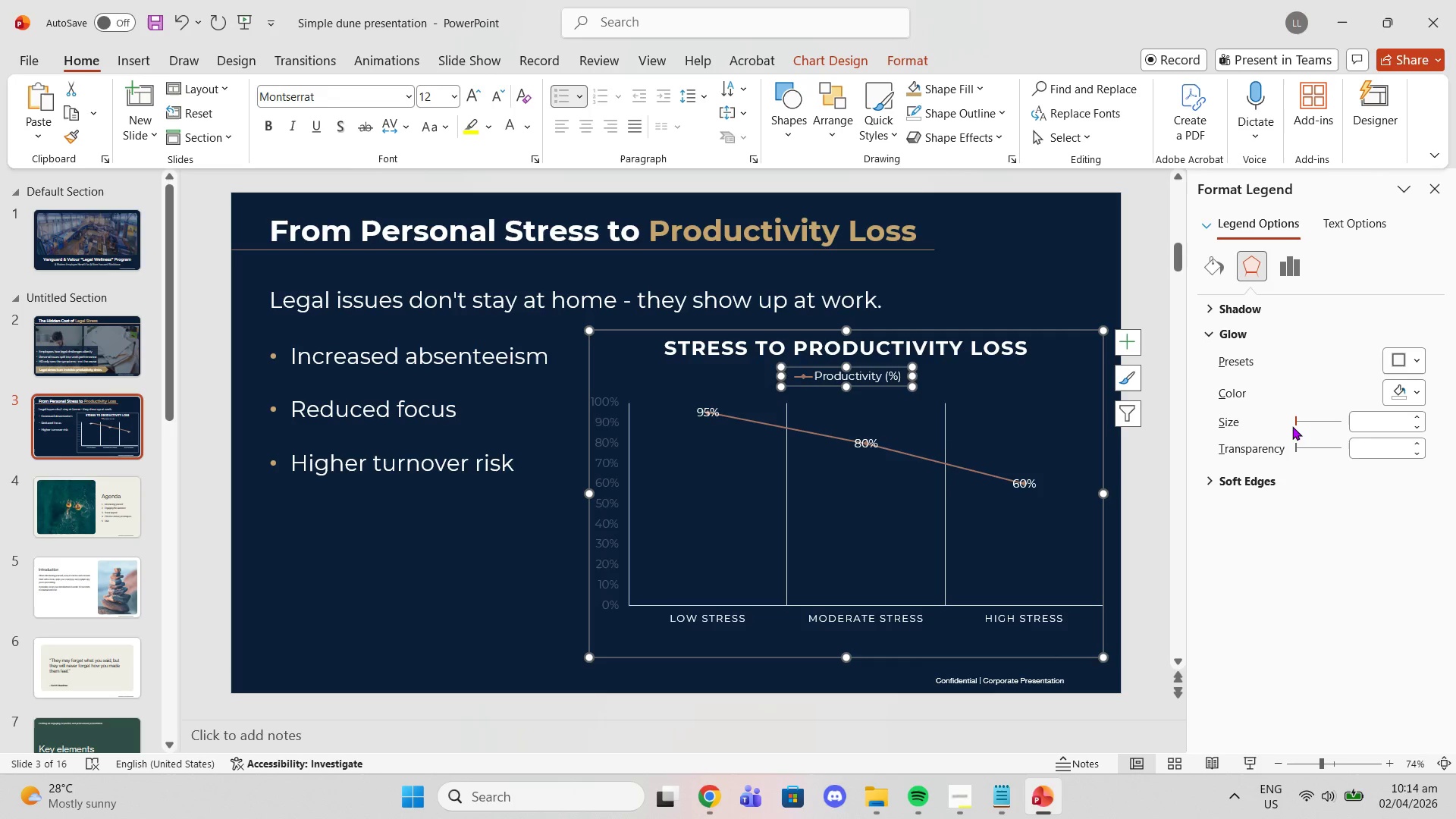 
left_click_drag(start_coordinate=[1293, 421], to_coordinate=[1243, 422])
 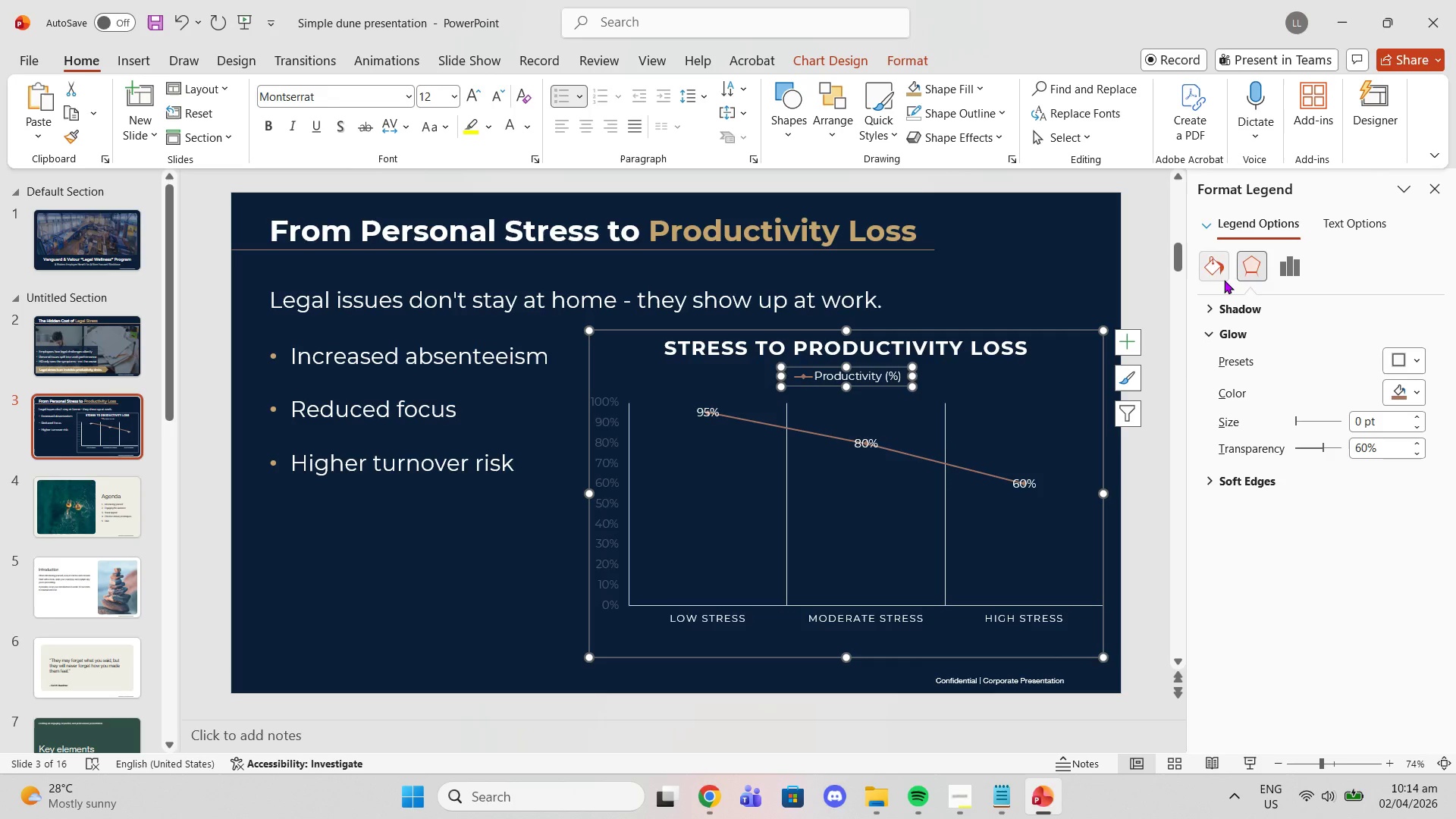 
left_click([1224, 280])
 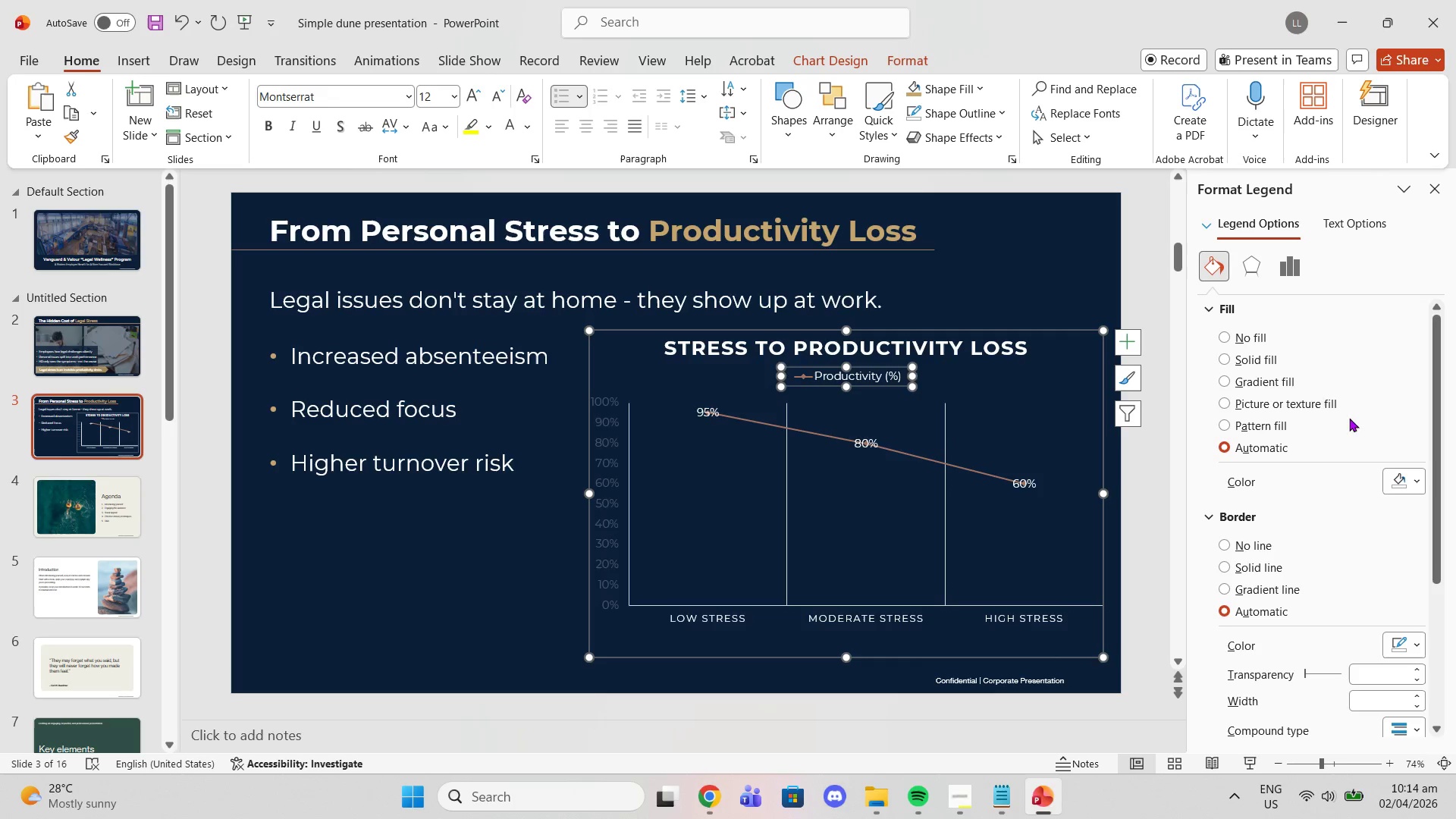 
scroll: coordinate [1373, 464], scroll_direction: down, amount: 12.0
 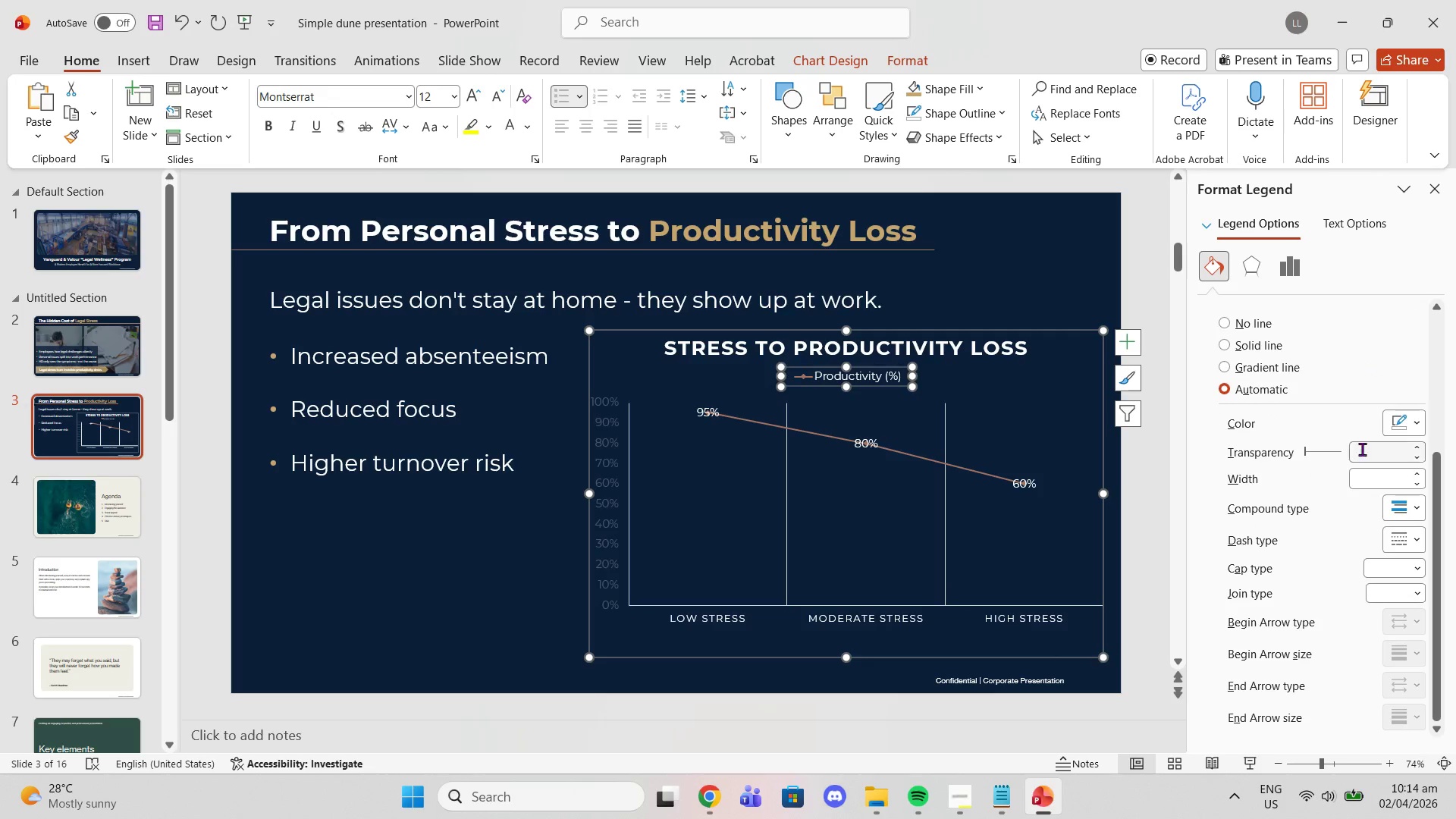 
scroll: coordinate [1354, 426], scroll_direction: up, amount: 8.0
 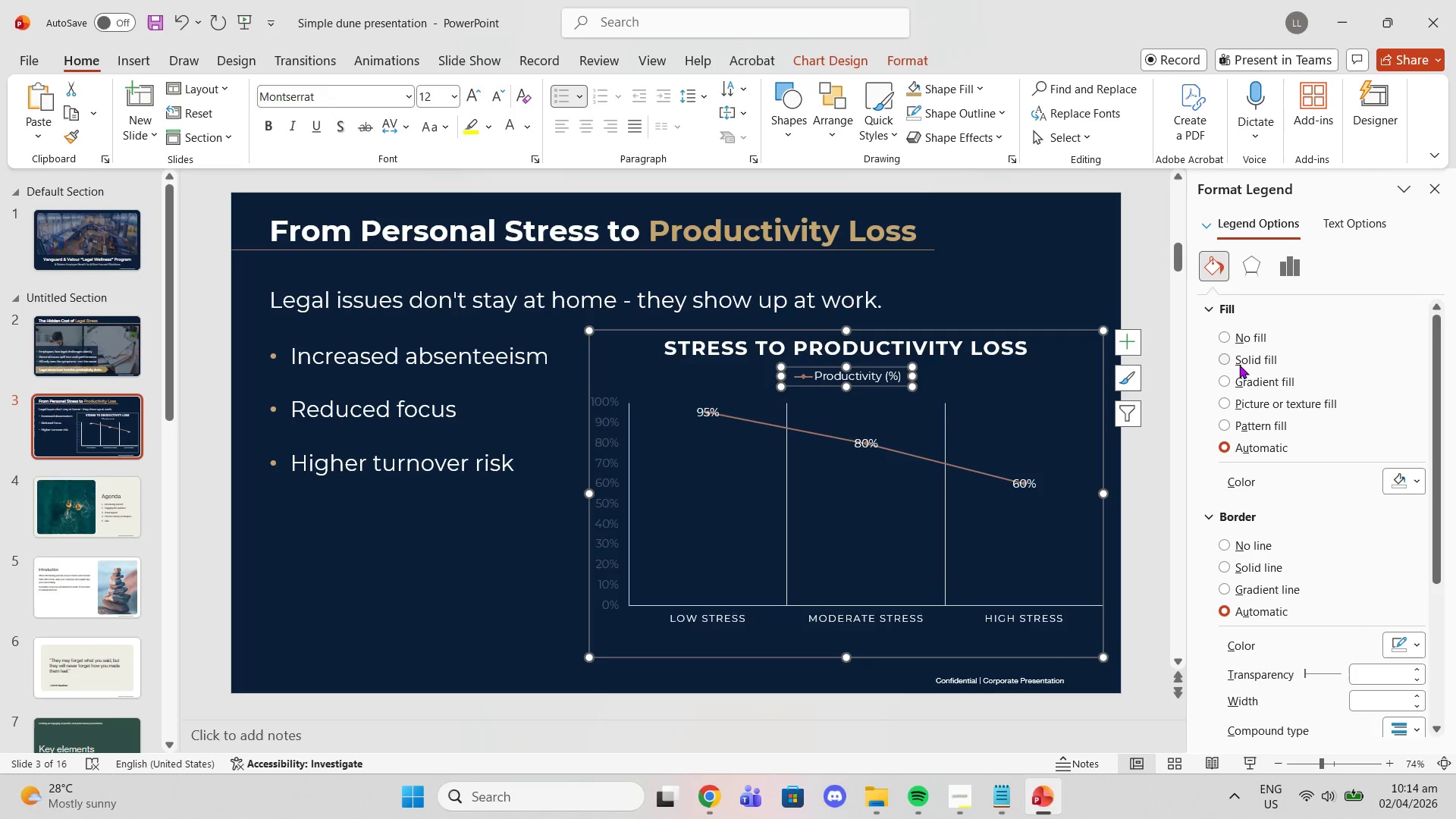 
left_click([1225, 359])
 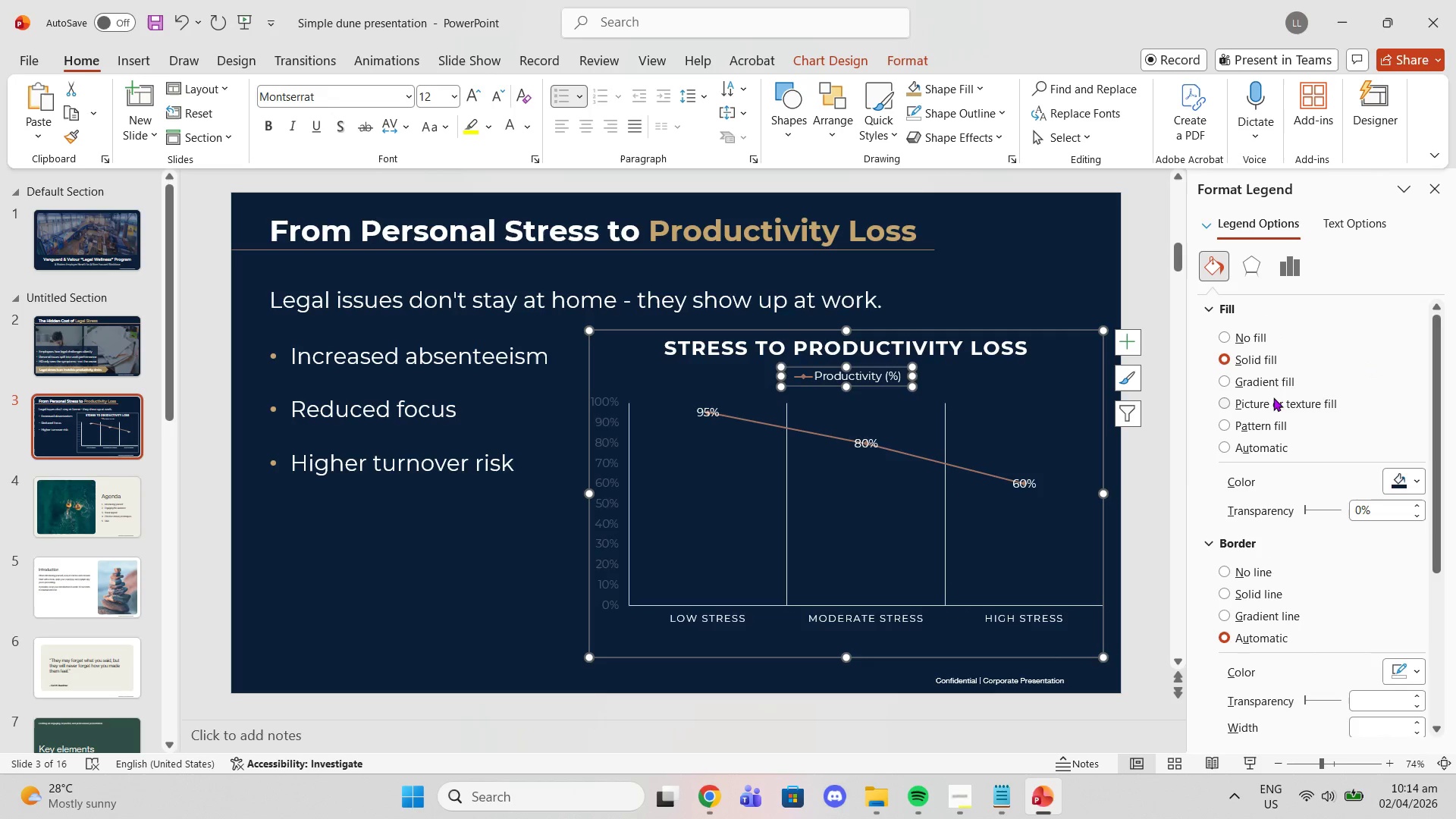 
left_click([1238, 385])
 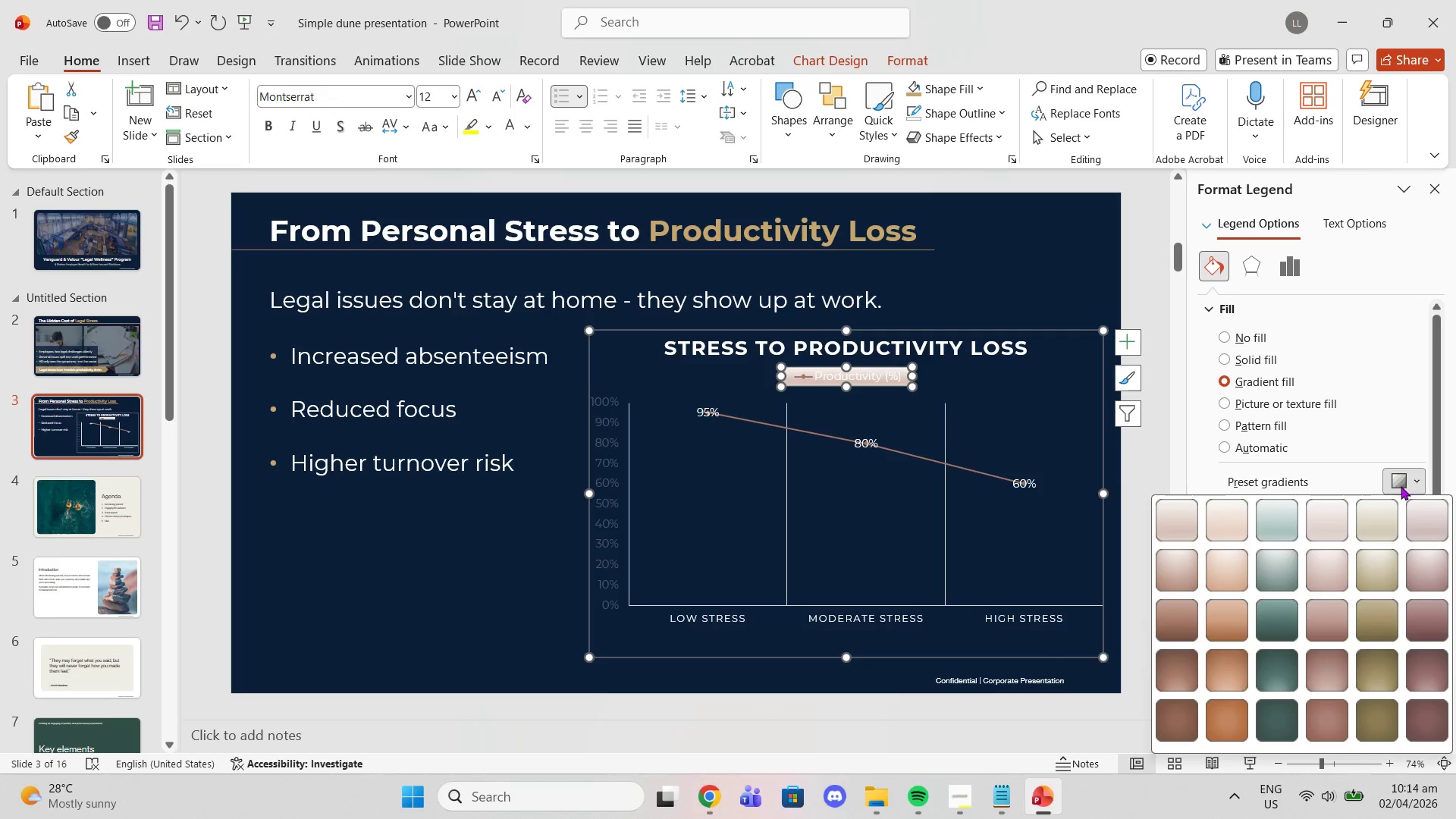 
left_click([1283, 520])
 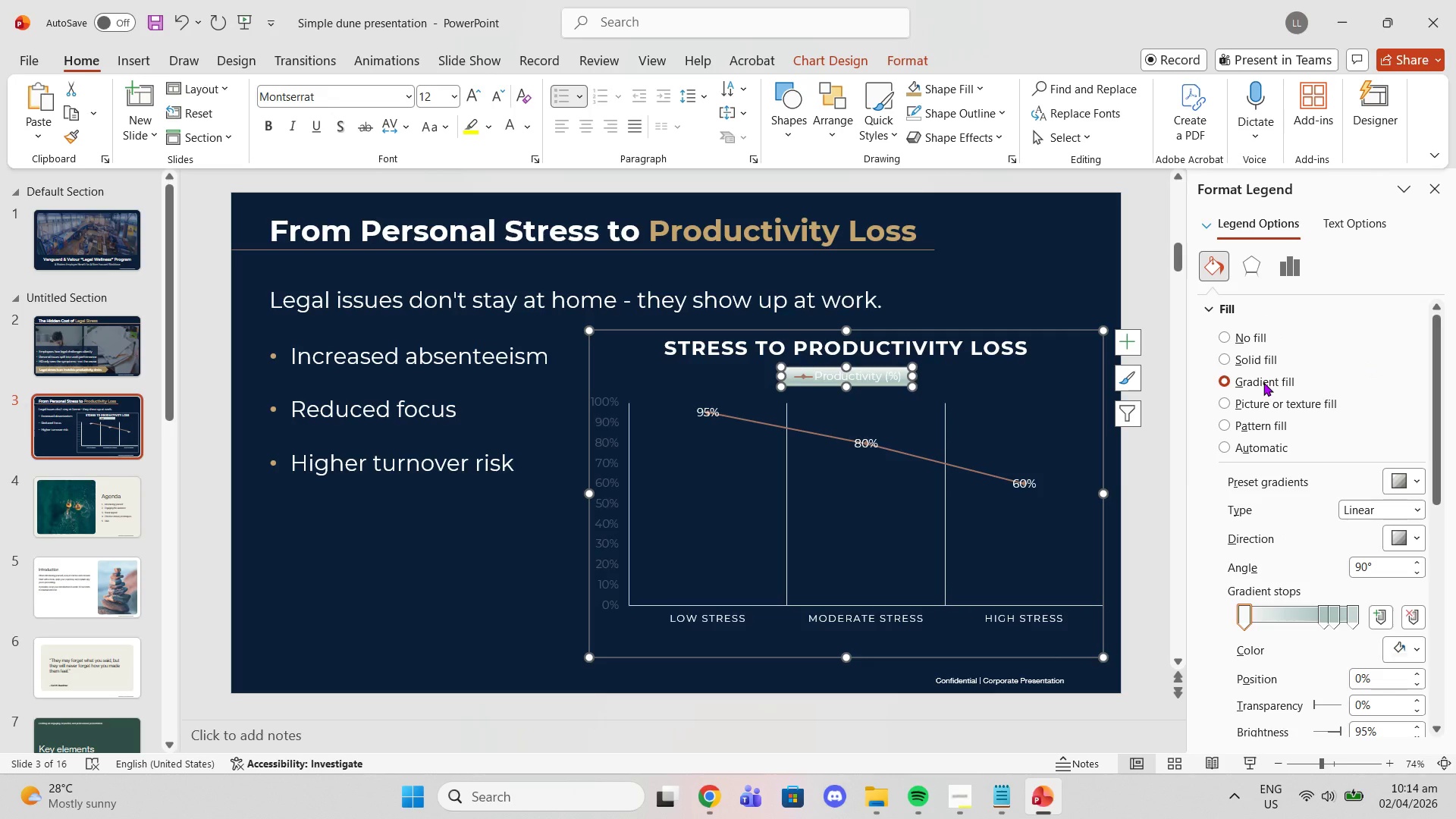 
key(Control+Z)
 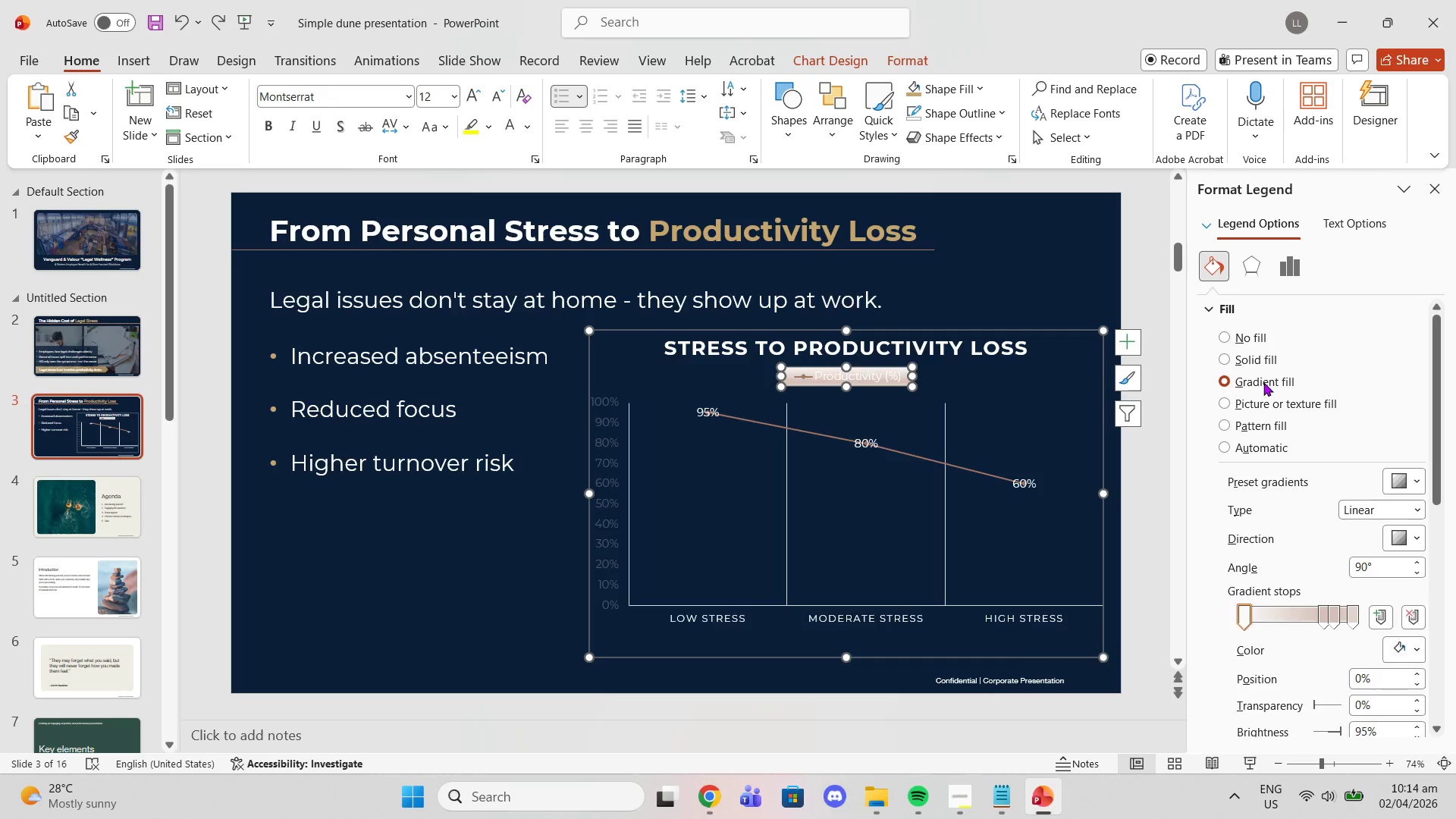 
key(Control+Z)
 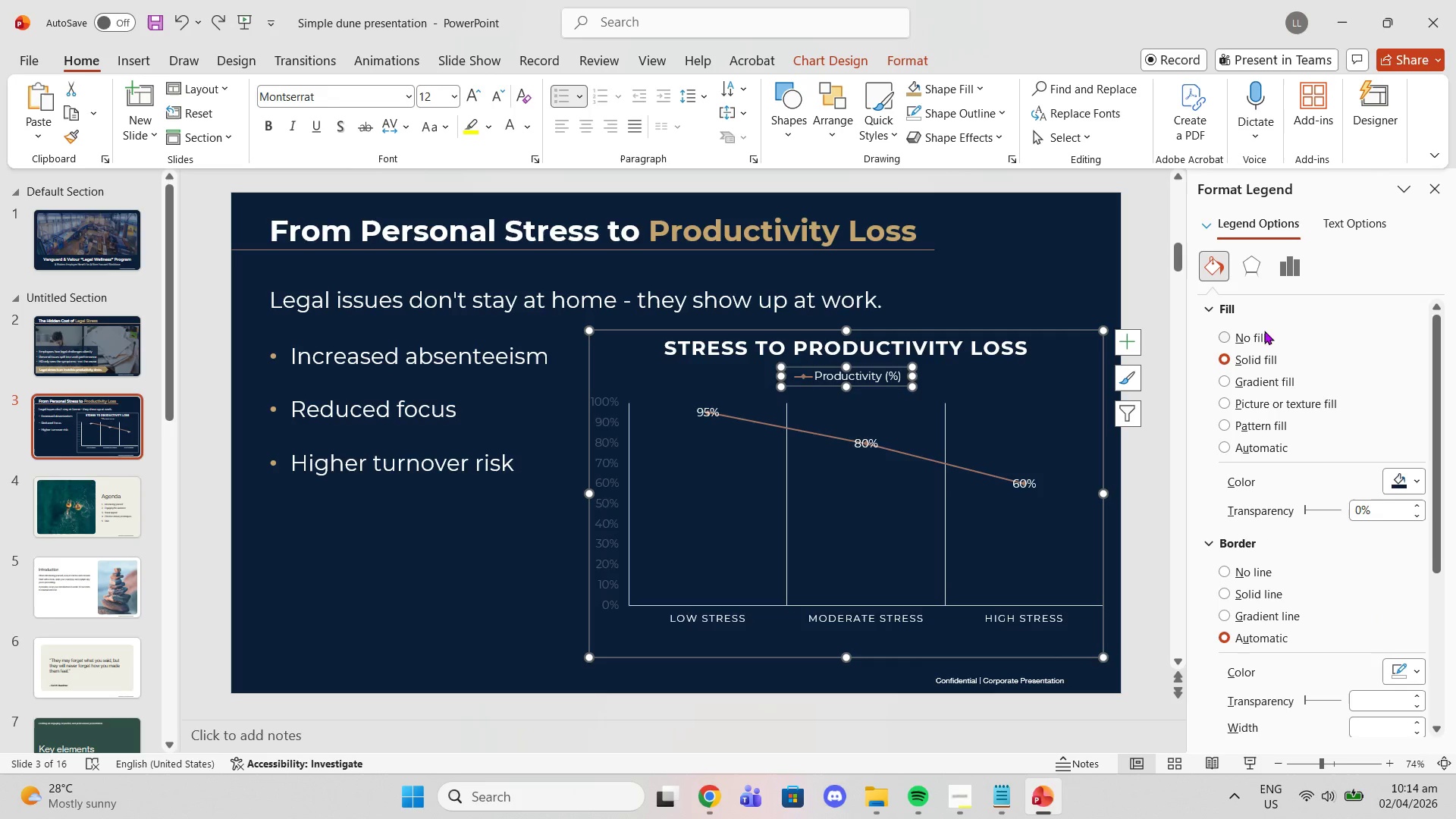 
left_click([1232, 341])
 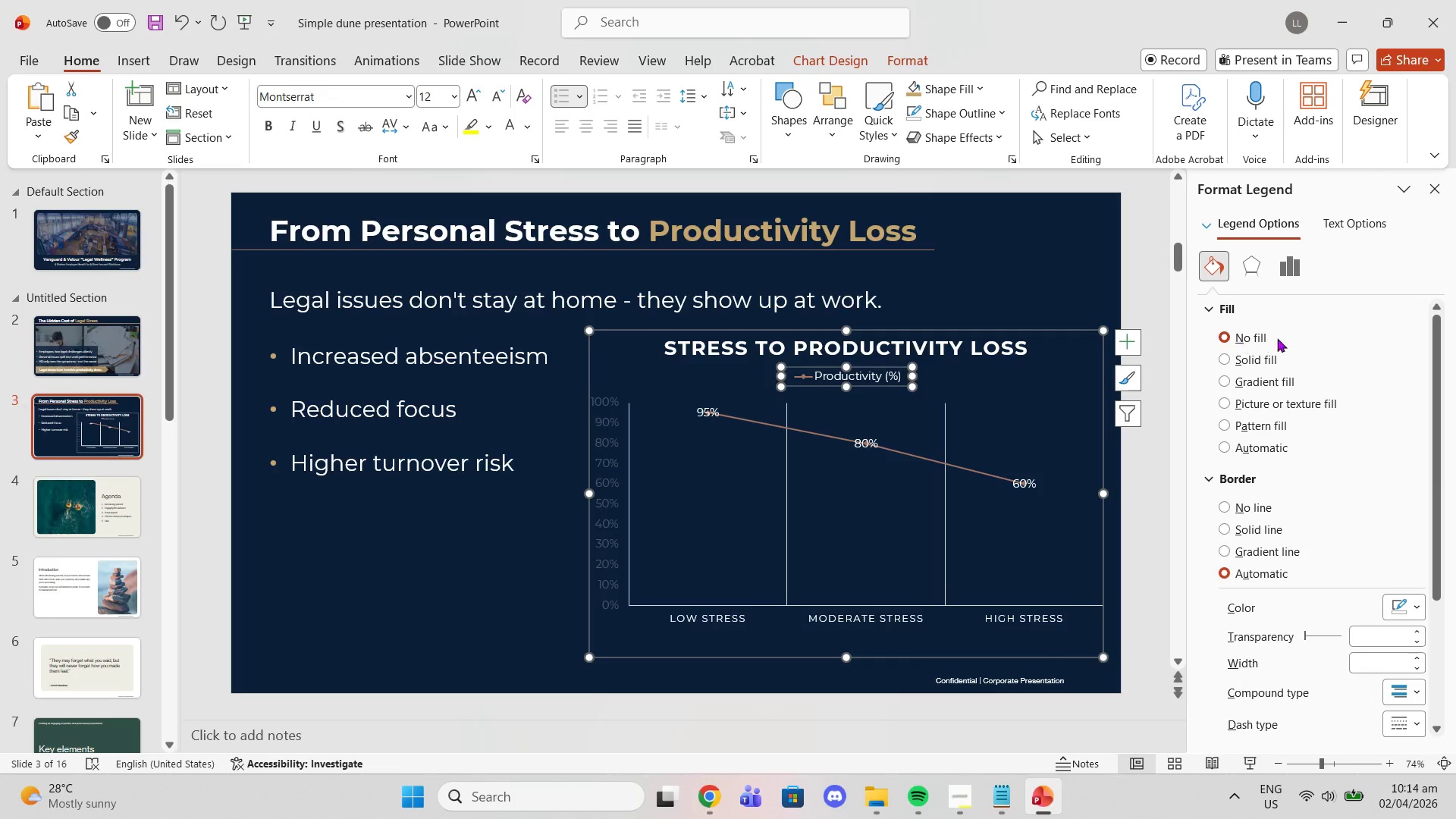 
left_click([1347, 351])
 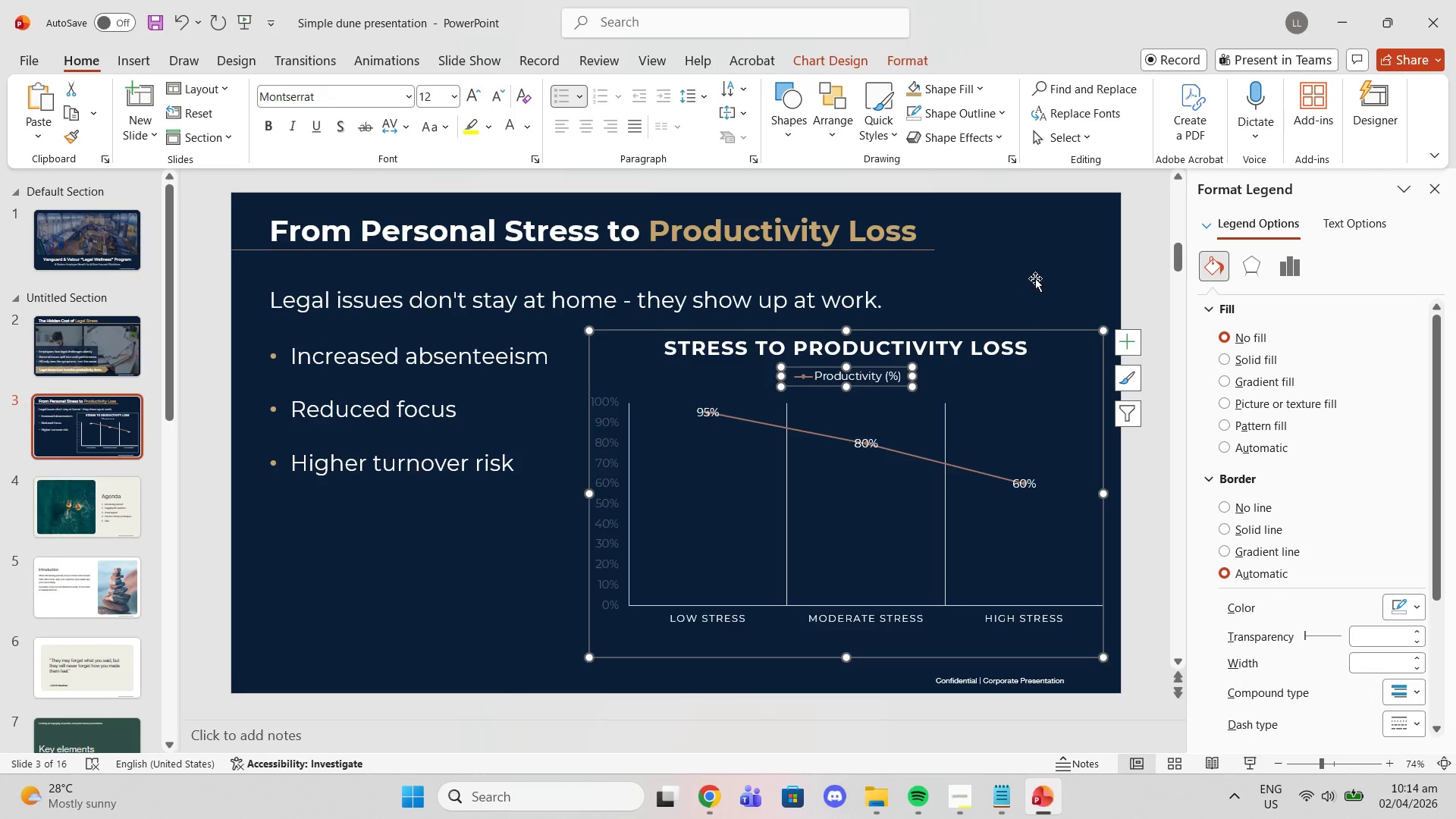 
double_click([1035, 278])
 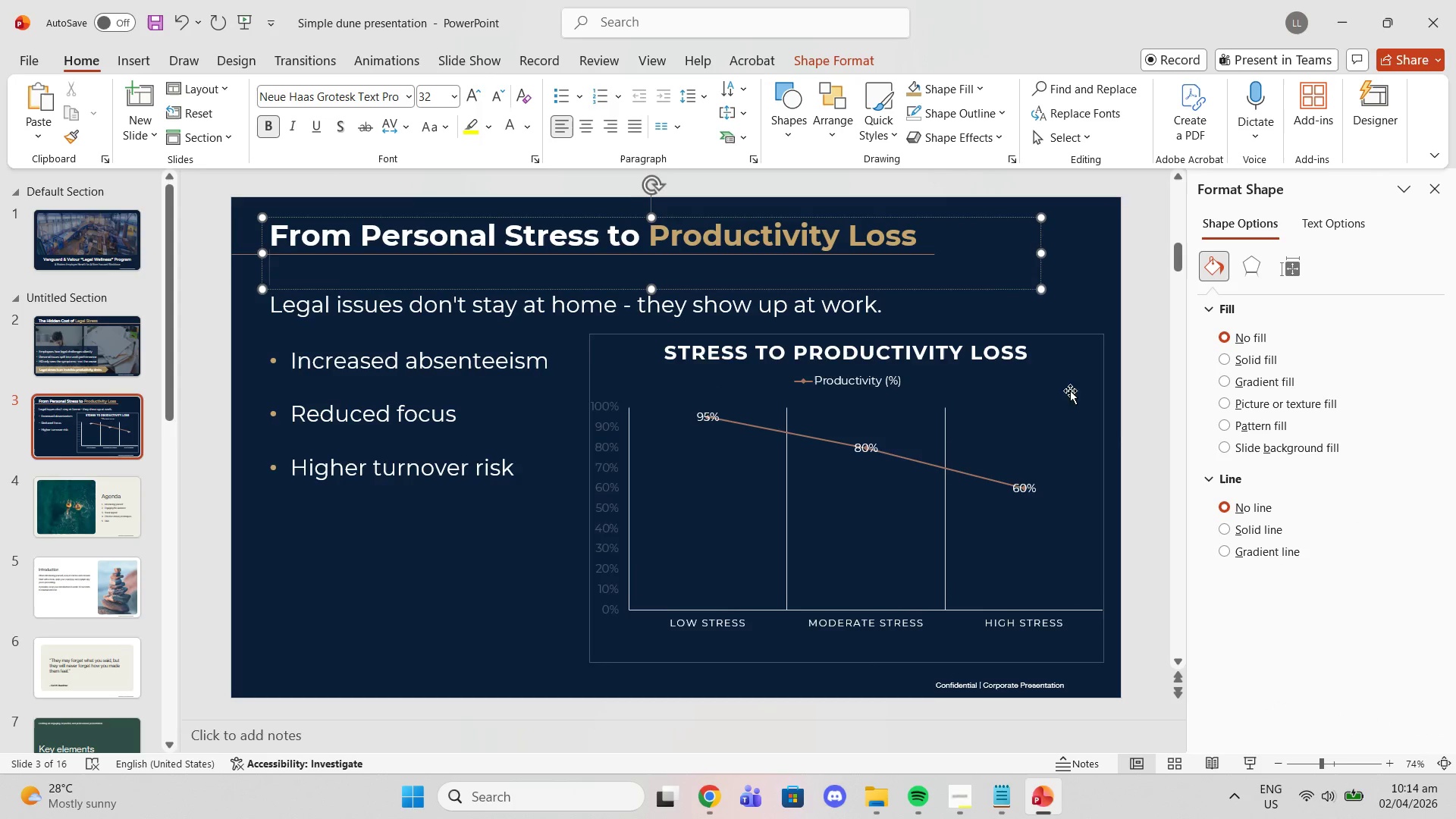 
left_click([1053, 422])
 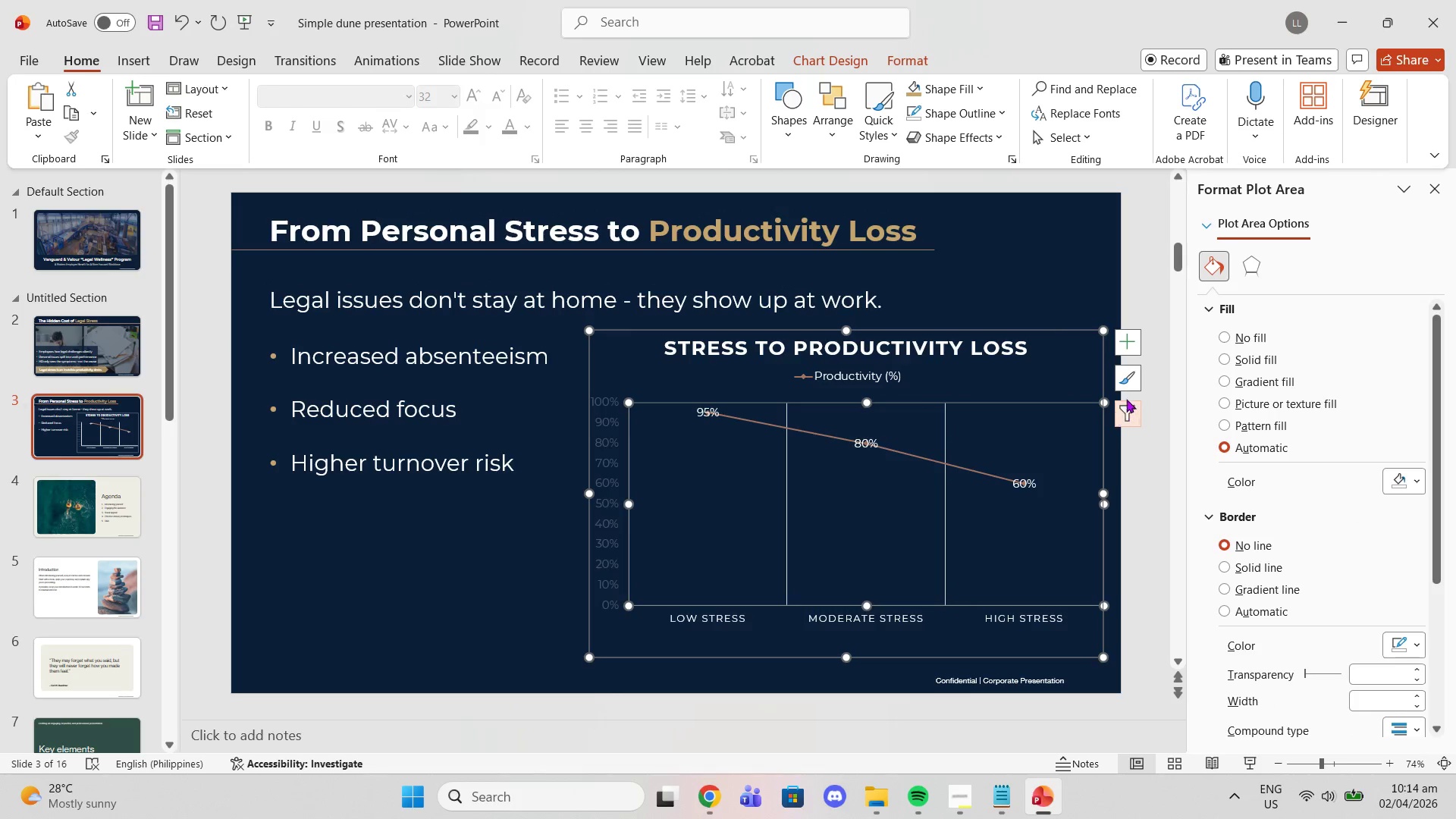 
left_click([1119, 387])
 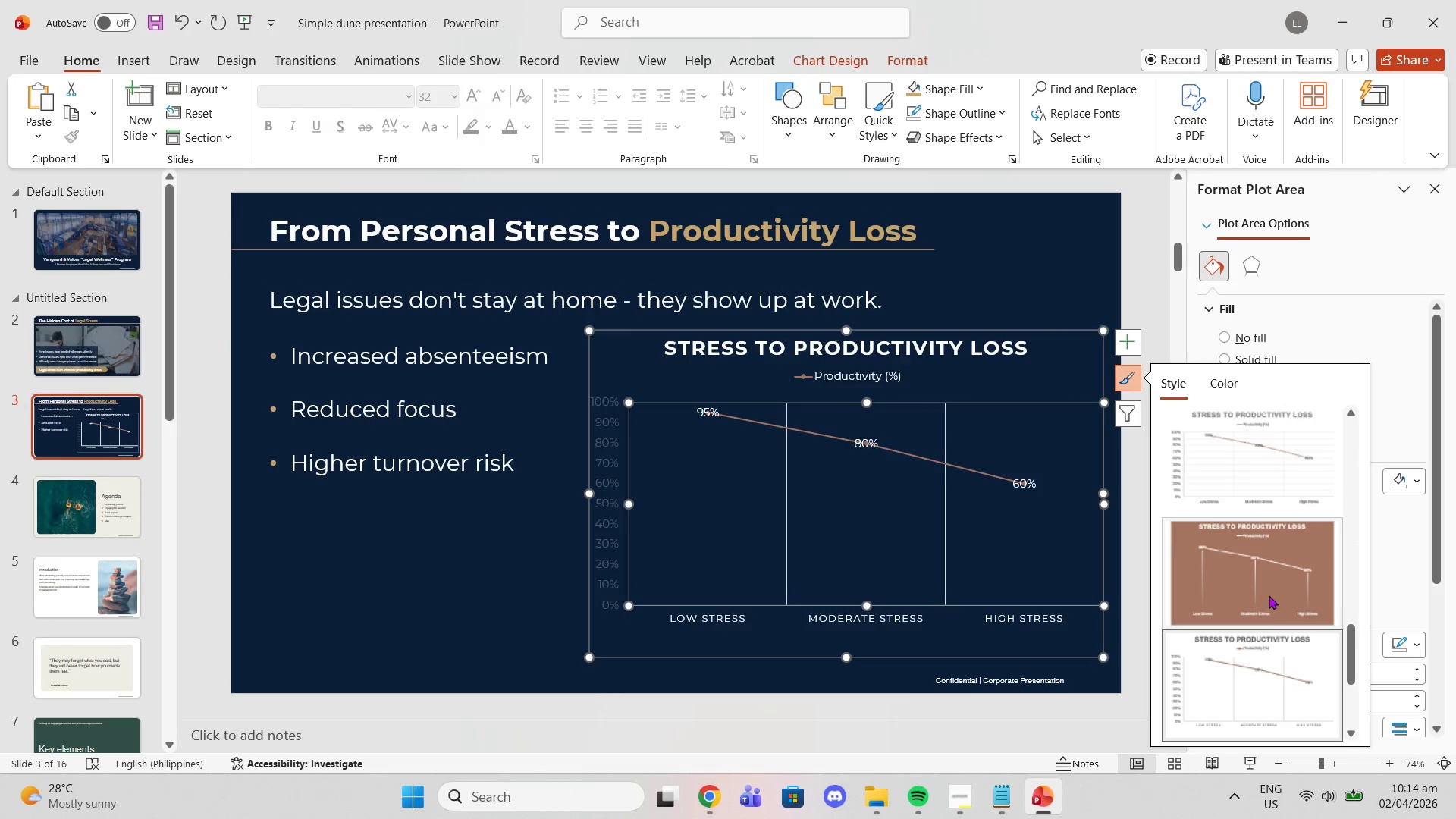 
scroll: coordinate [1270, 681], scroll_direction: down, amount: 4.0
 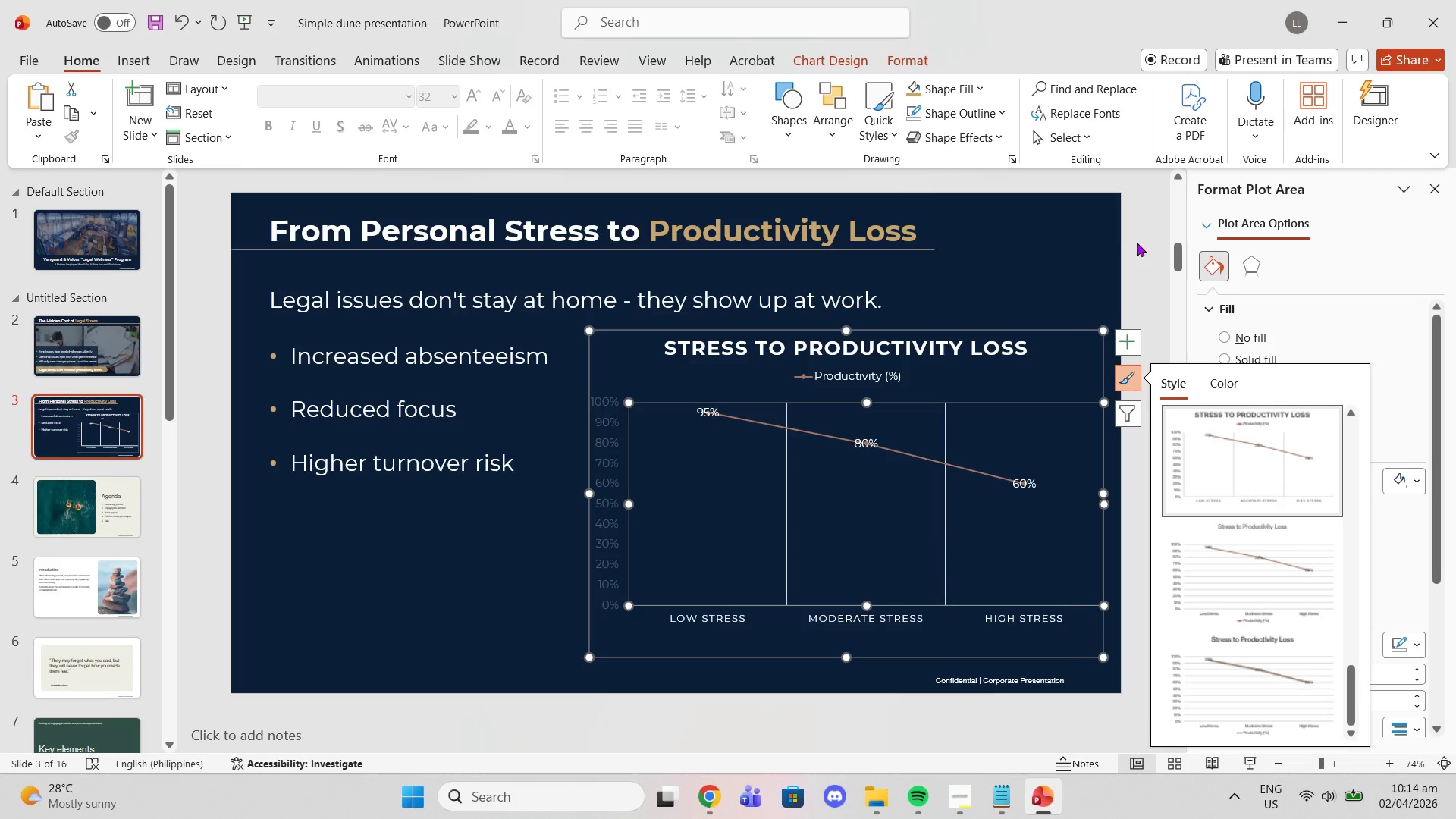 
left_click([1162, 233])
 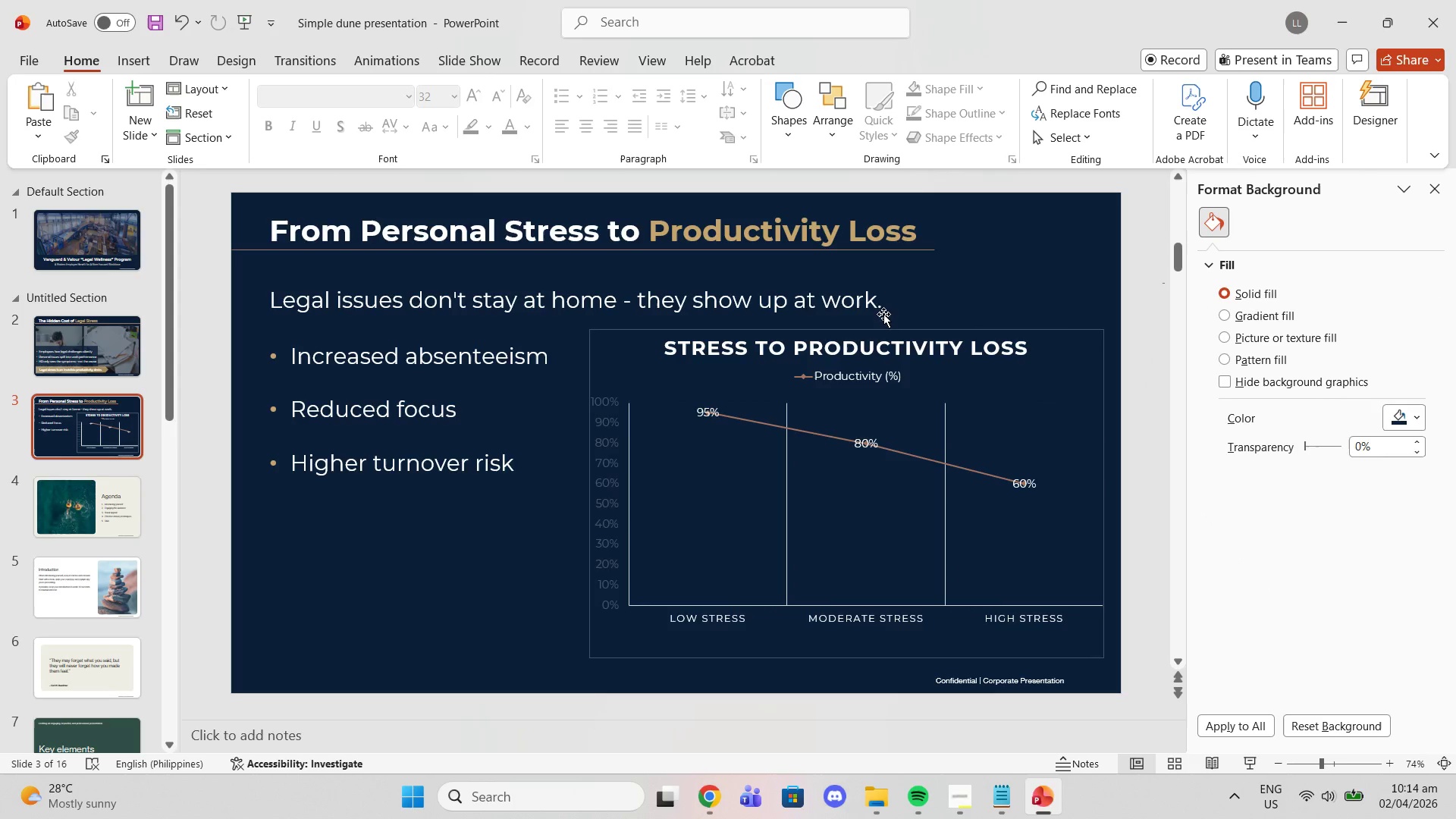 
left_click_drag(start_coordinate=[441, 363], to_coordinate=[440, 367])
 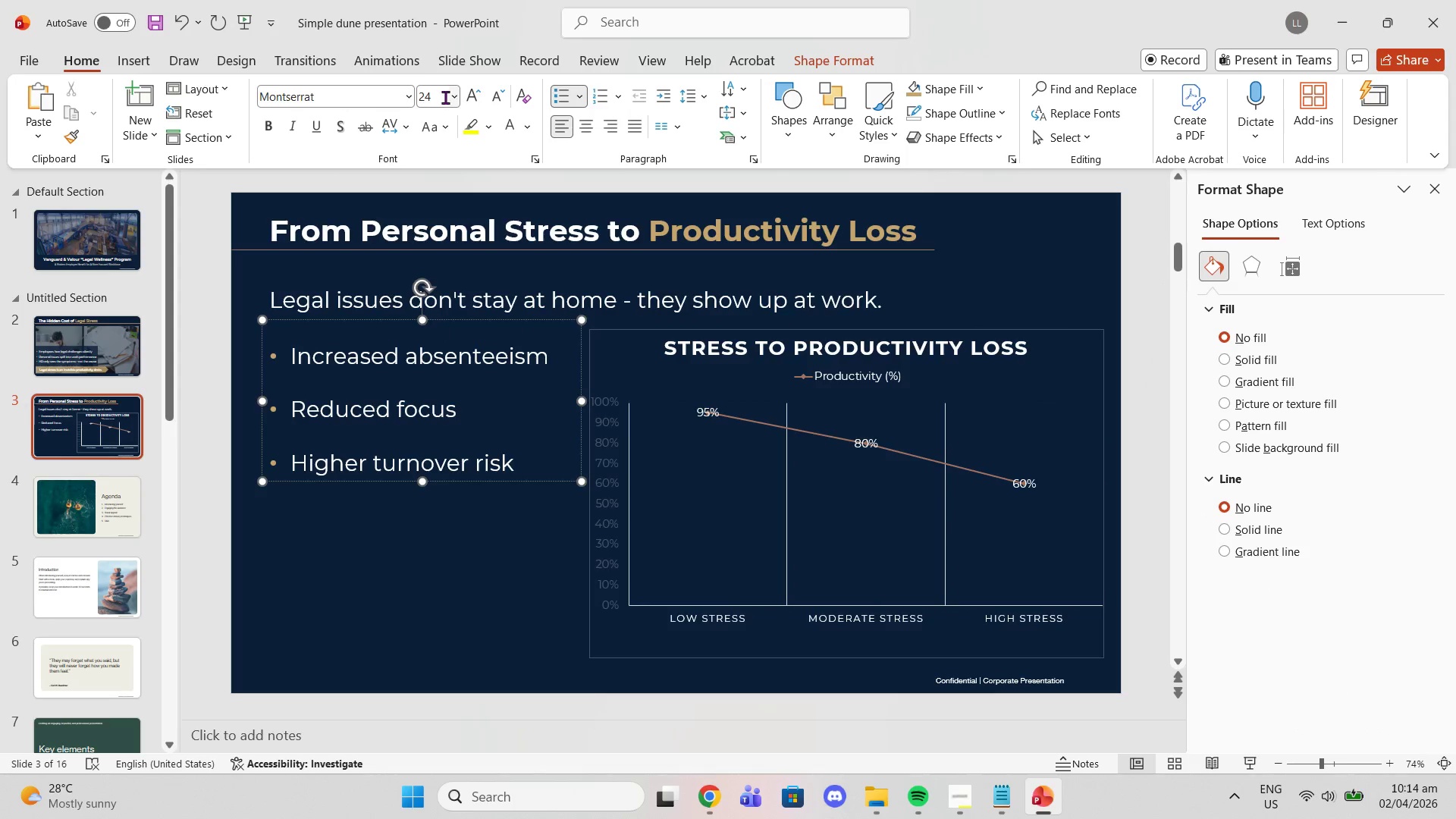 
left_click([460, 100])
 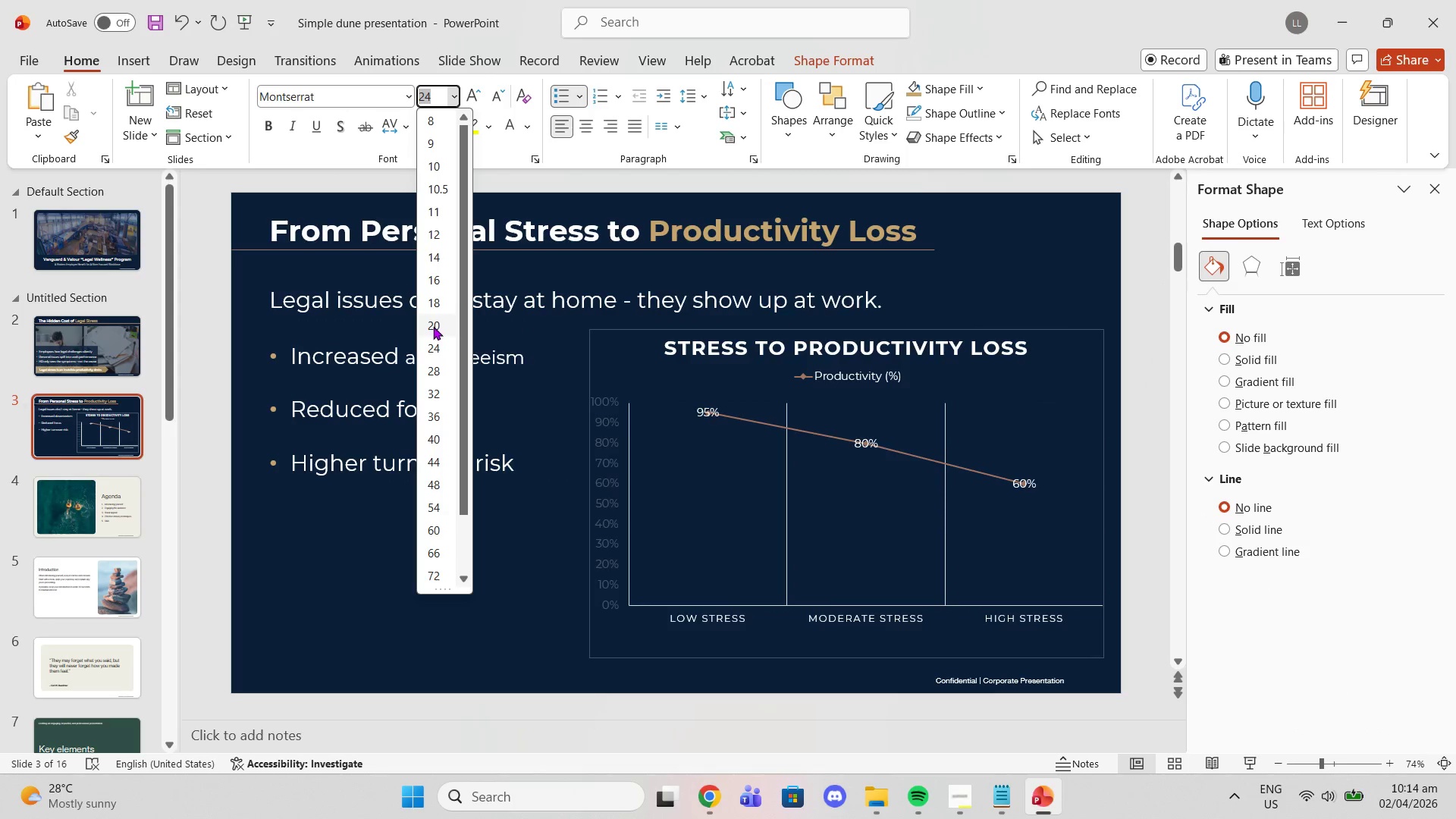 
left_click([483, 409])
 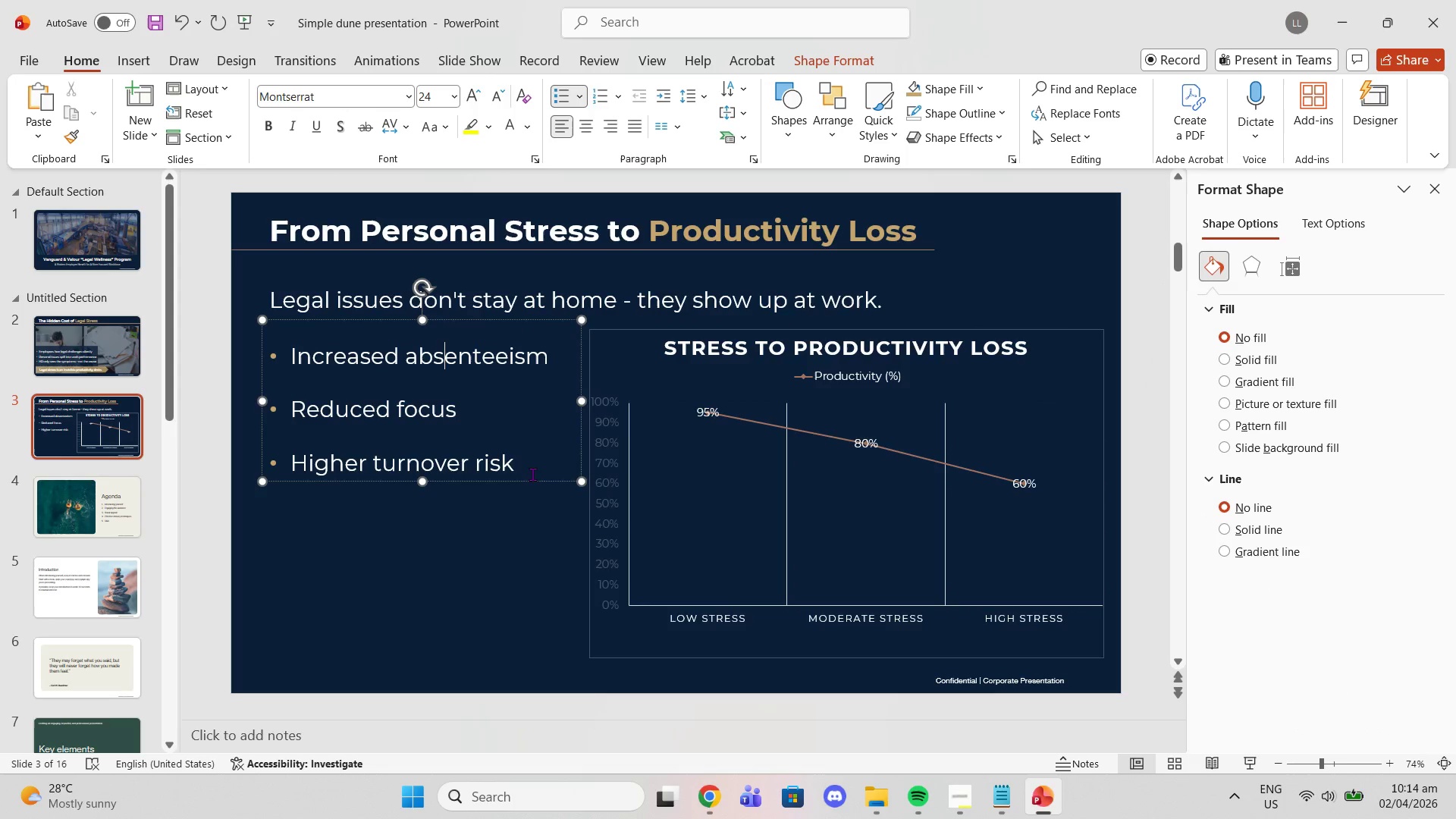 
left_click_drag(start_coordinate=[535, 478], to_coordinate=[457, 441])
 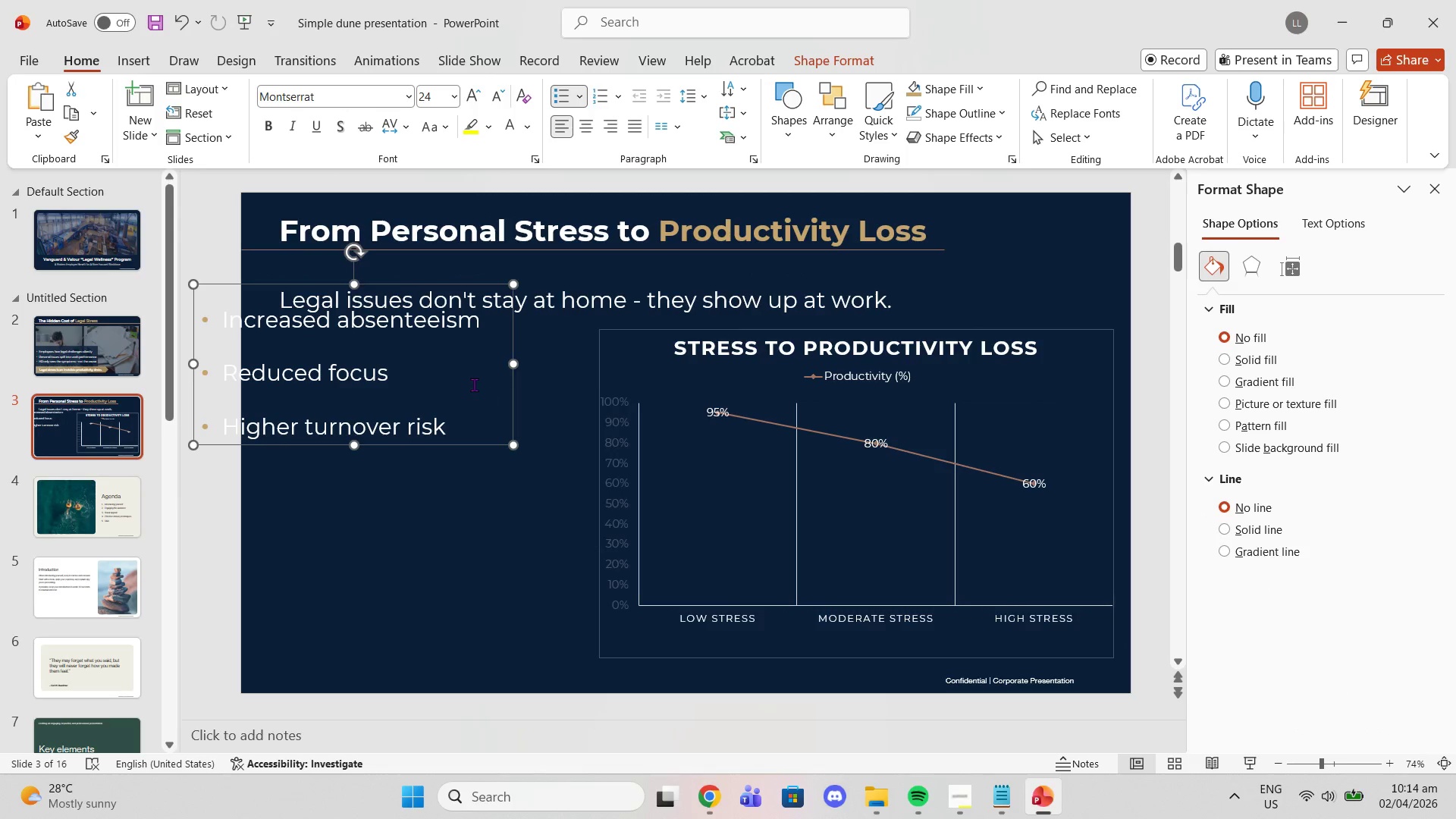 
key(Control+ControlLeft)
 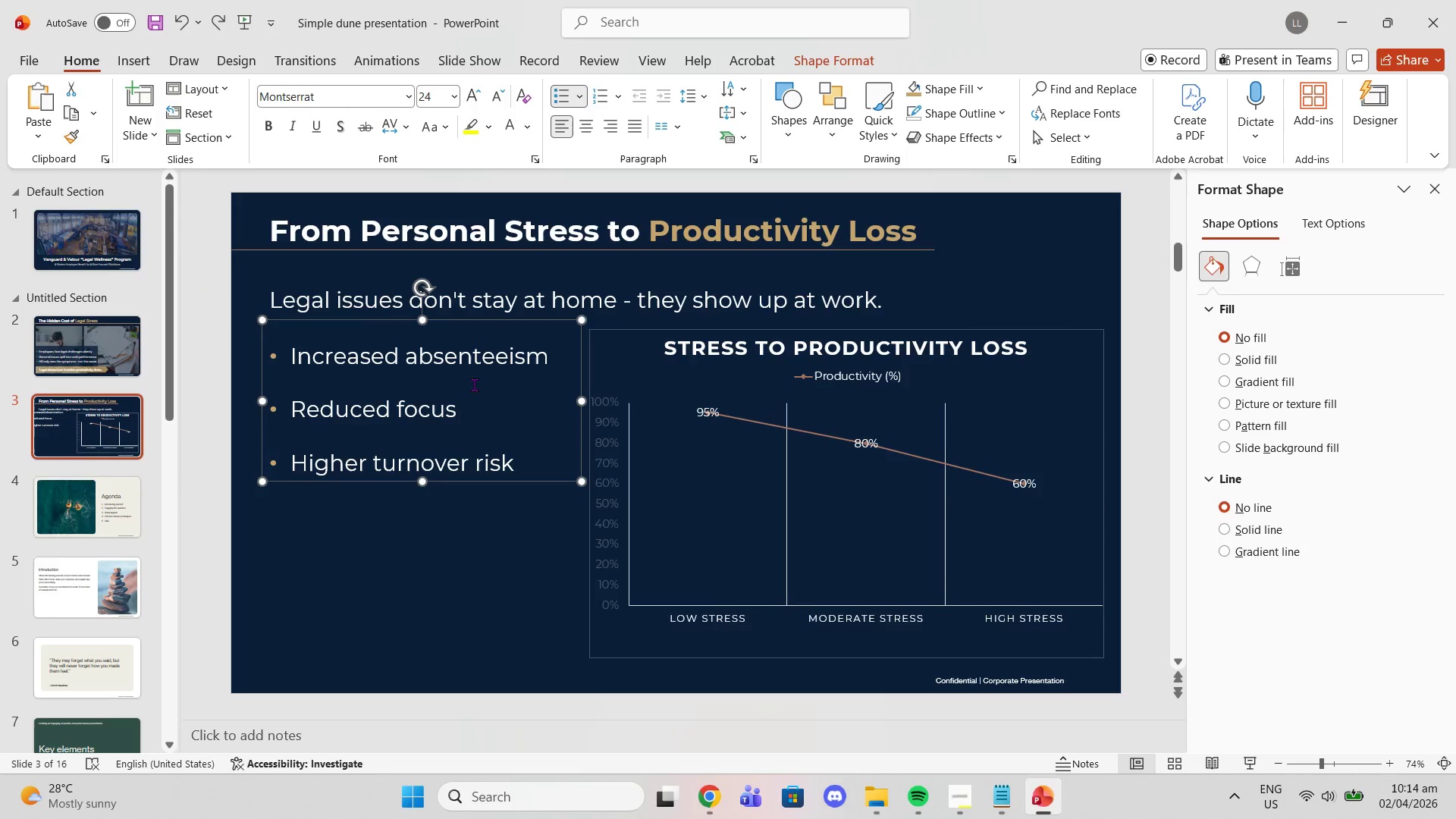 
key(Control+Z)
 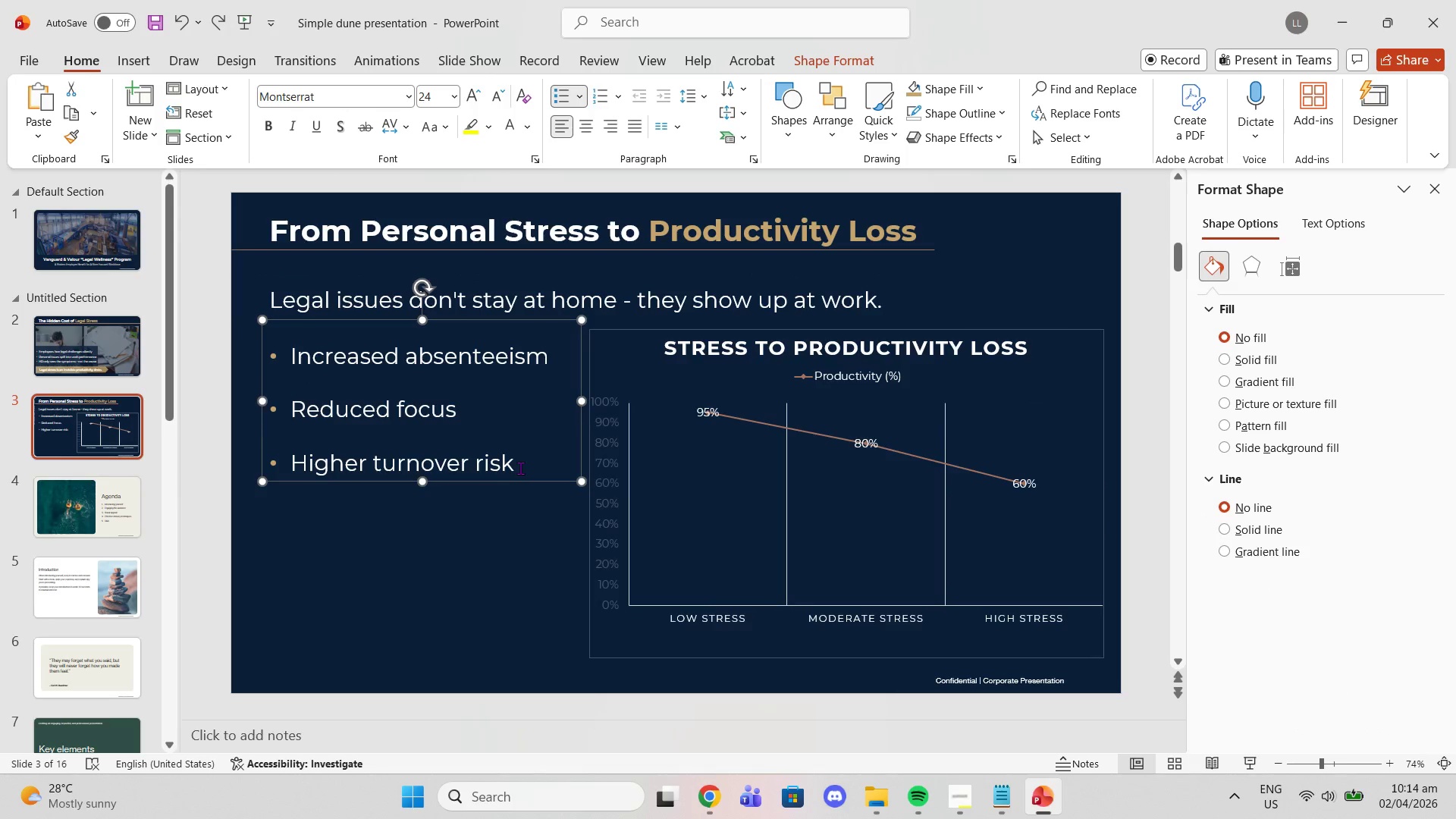 
double_click([520, 468])
 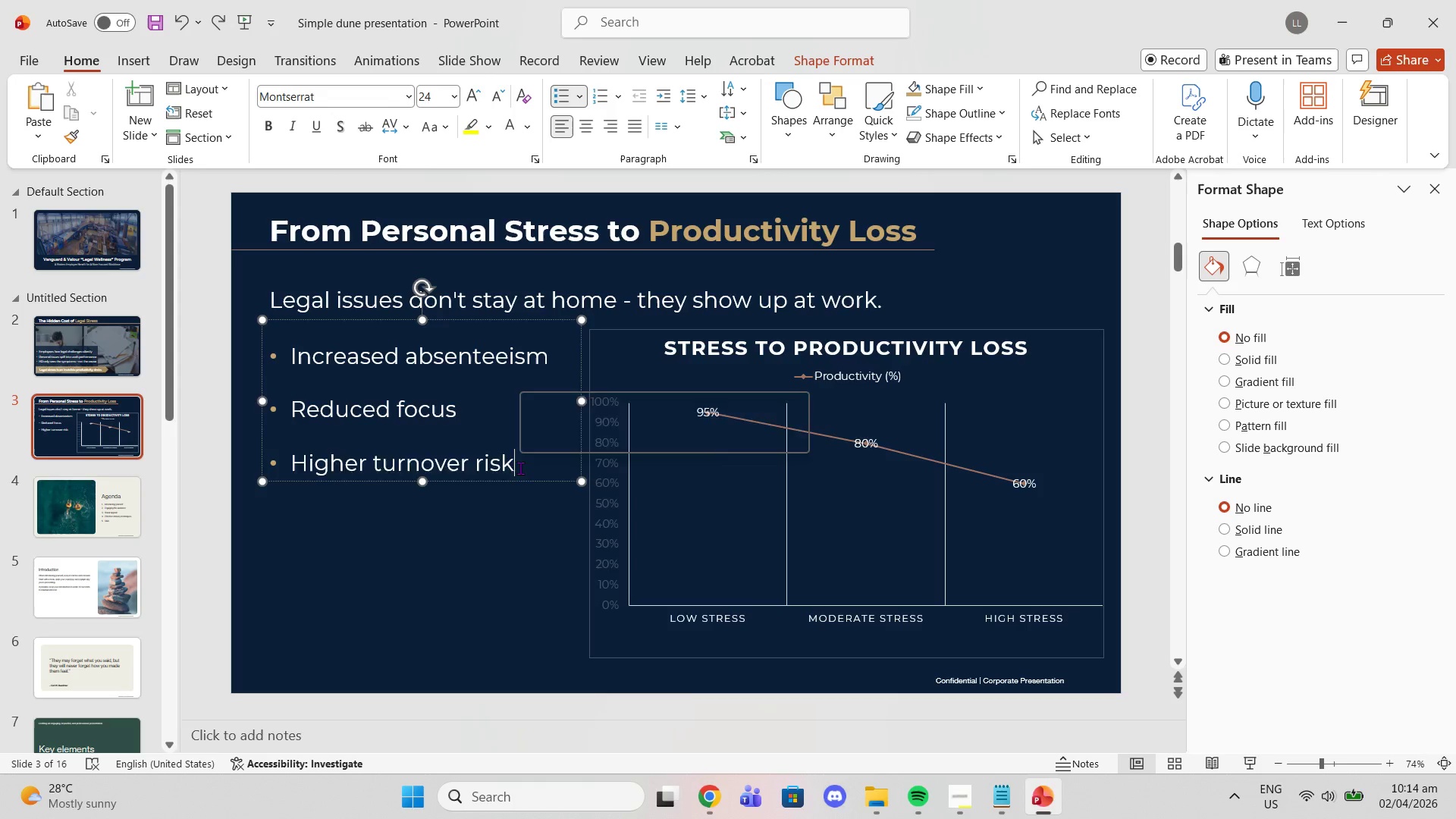 
triple_click([520, 468])
 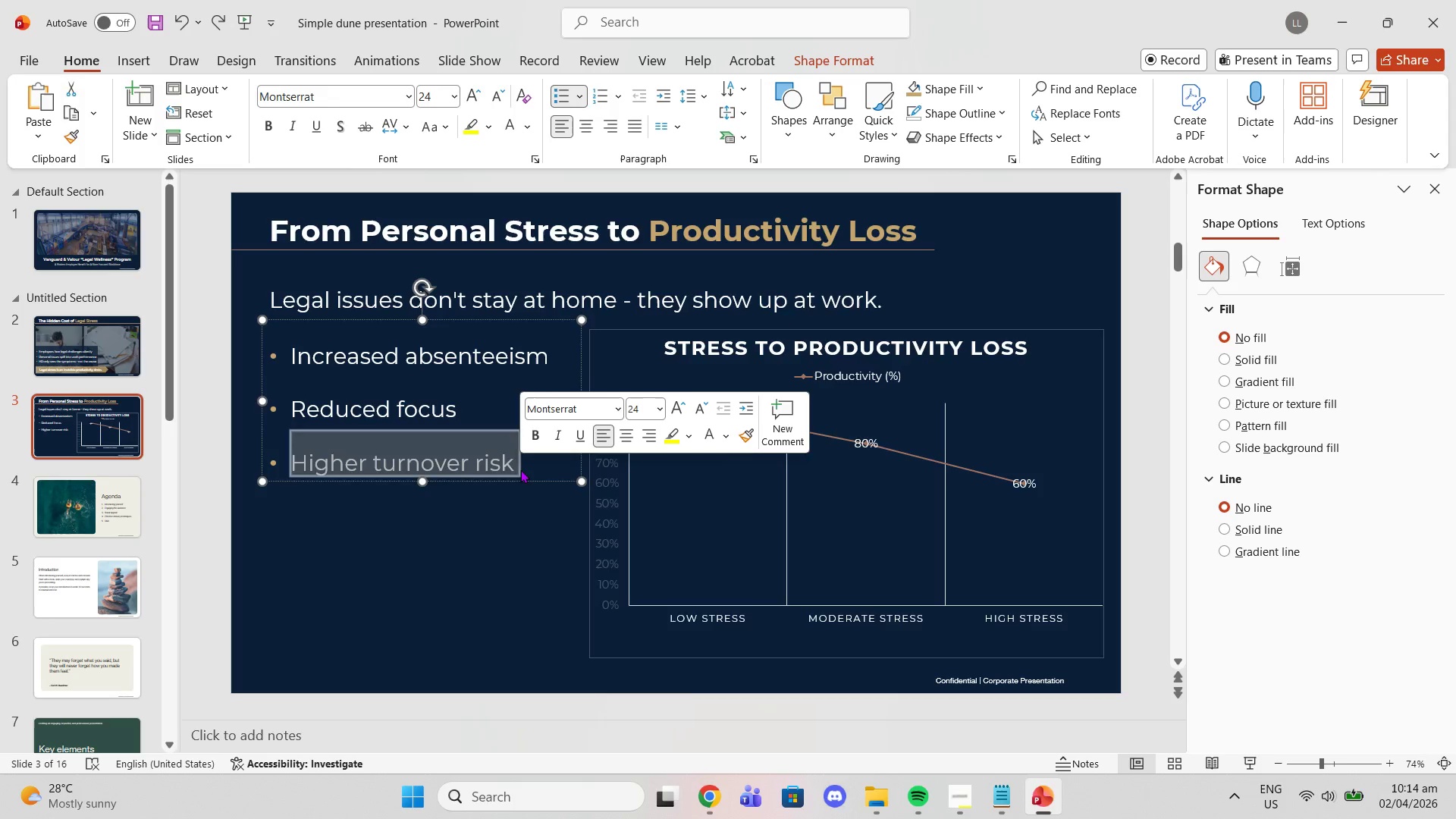 
triple_click([520, 469])
 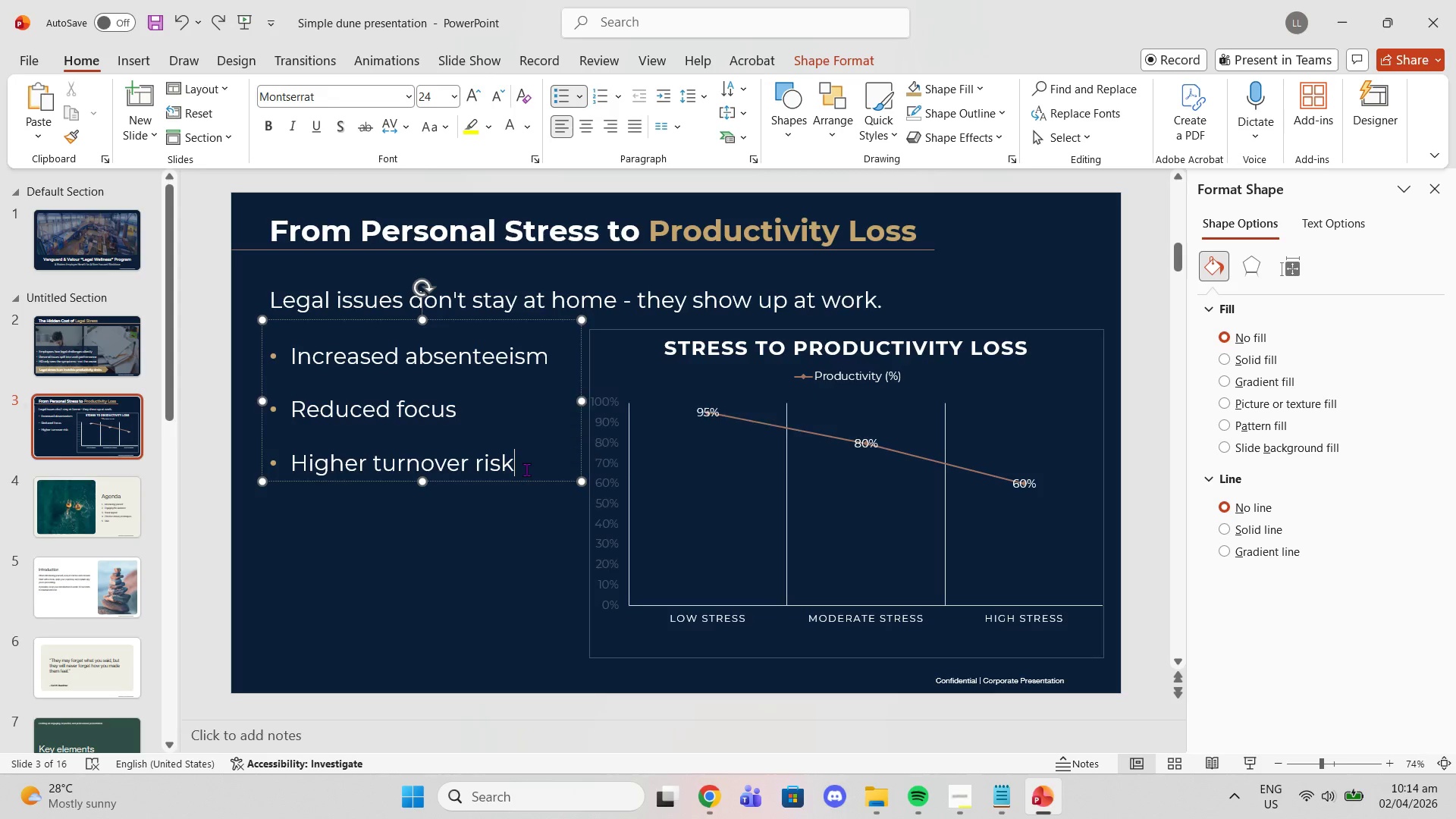 
left_click_drag(start_coordinate=[526, 469], to_coordinate=[231, 306])
 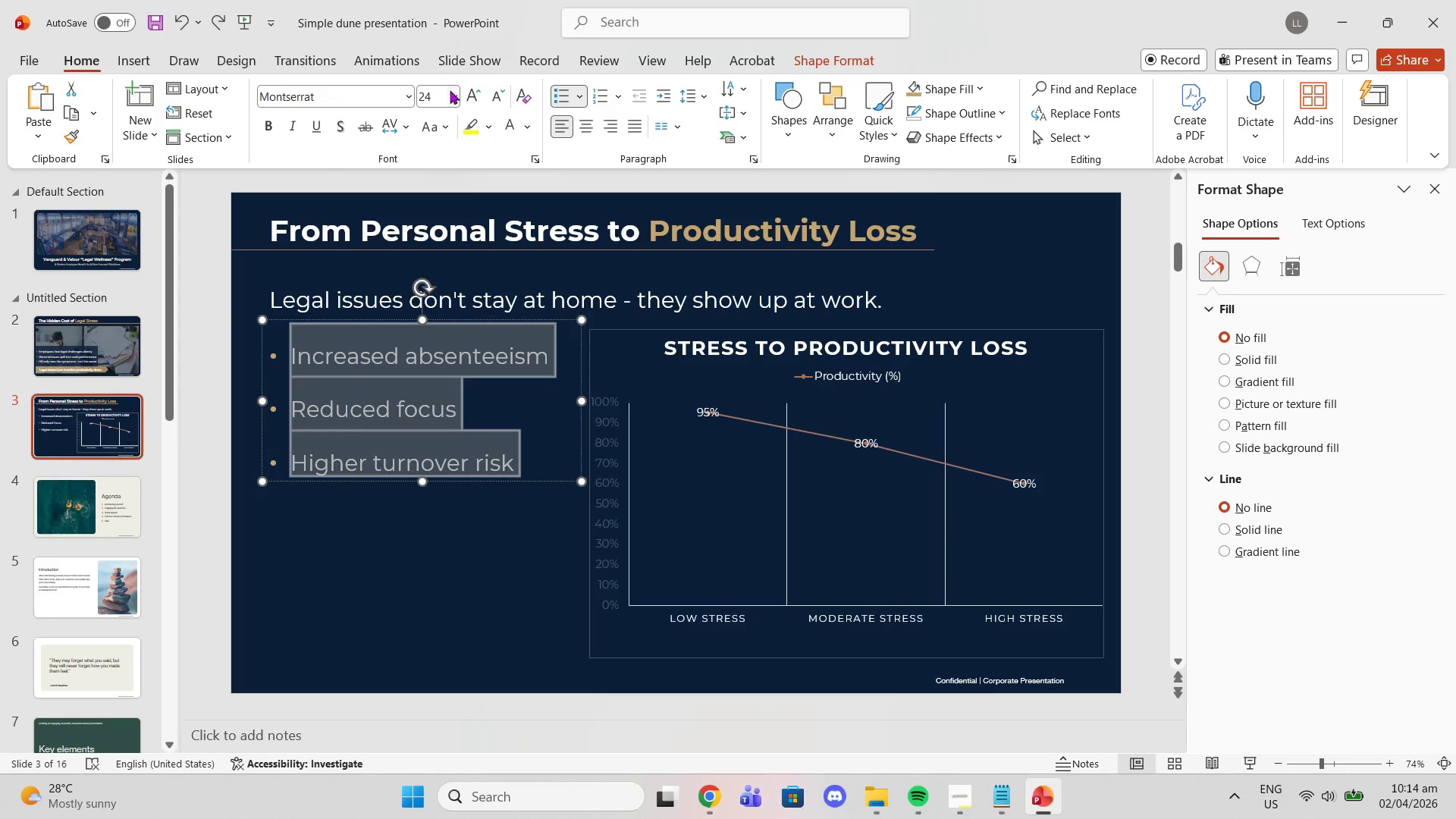 
left_click([453, 99])
 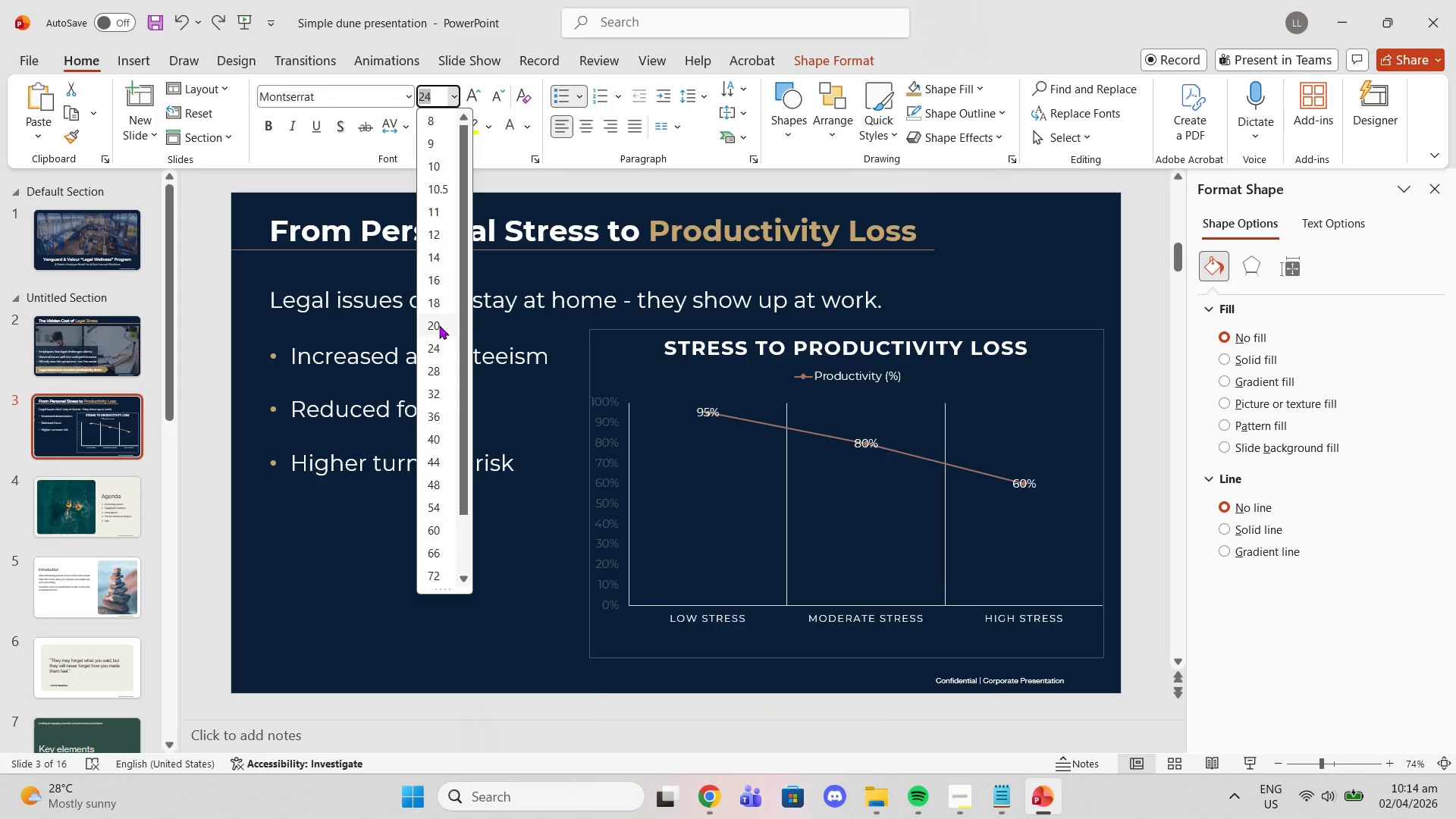 
left_click([439, 325])
 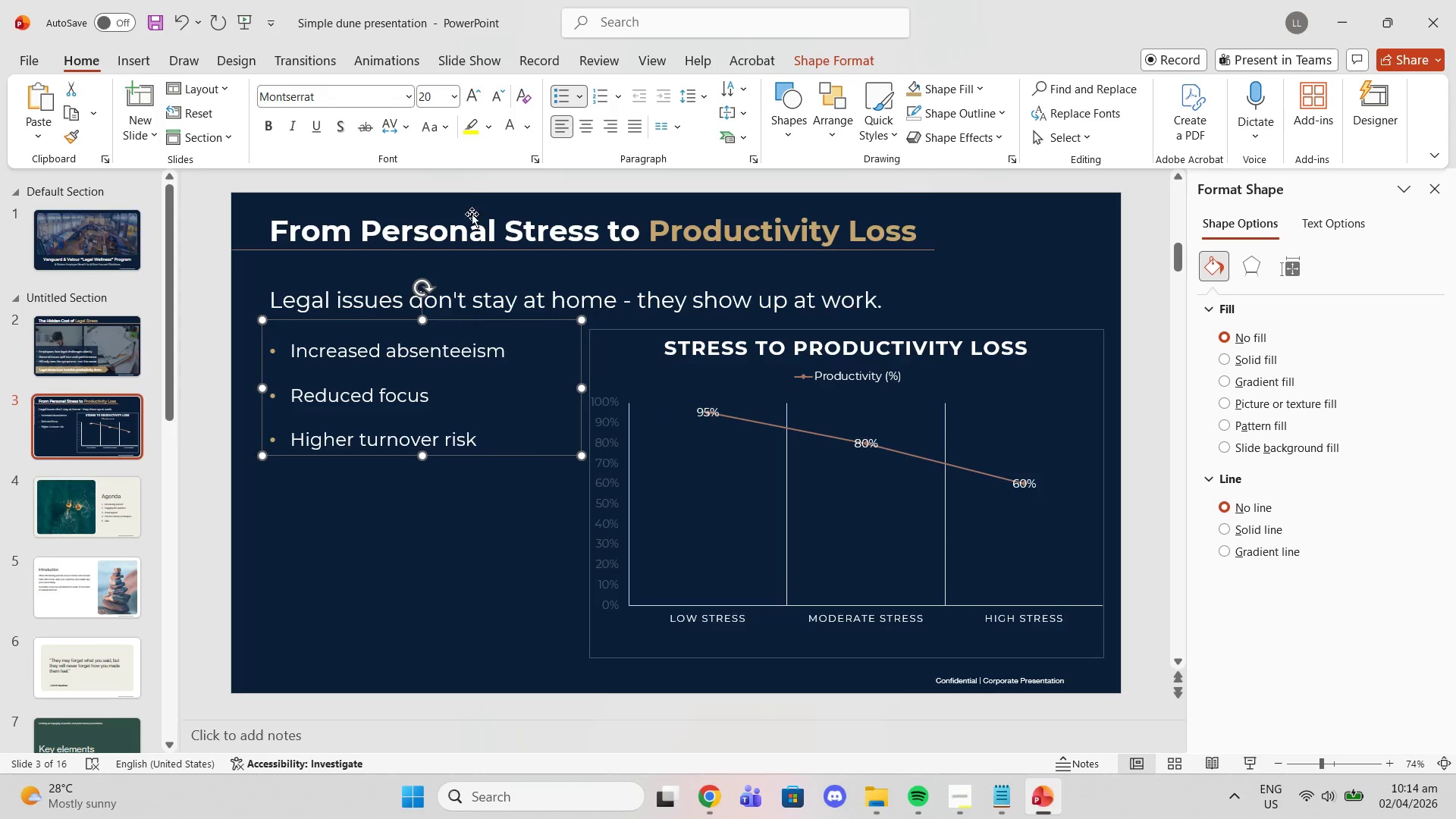 
left_click([453, 96])
 